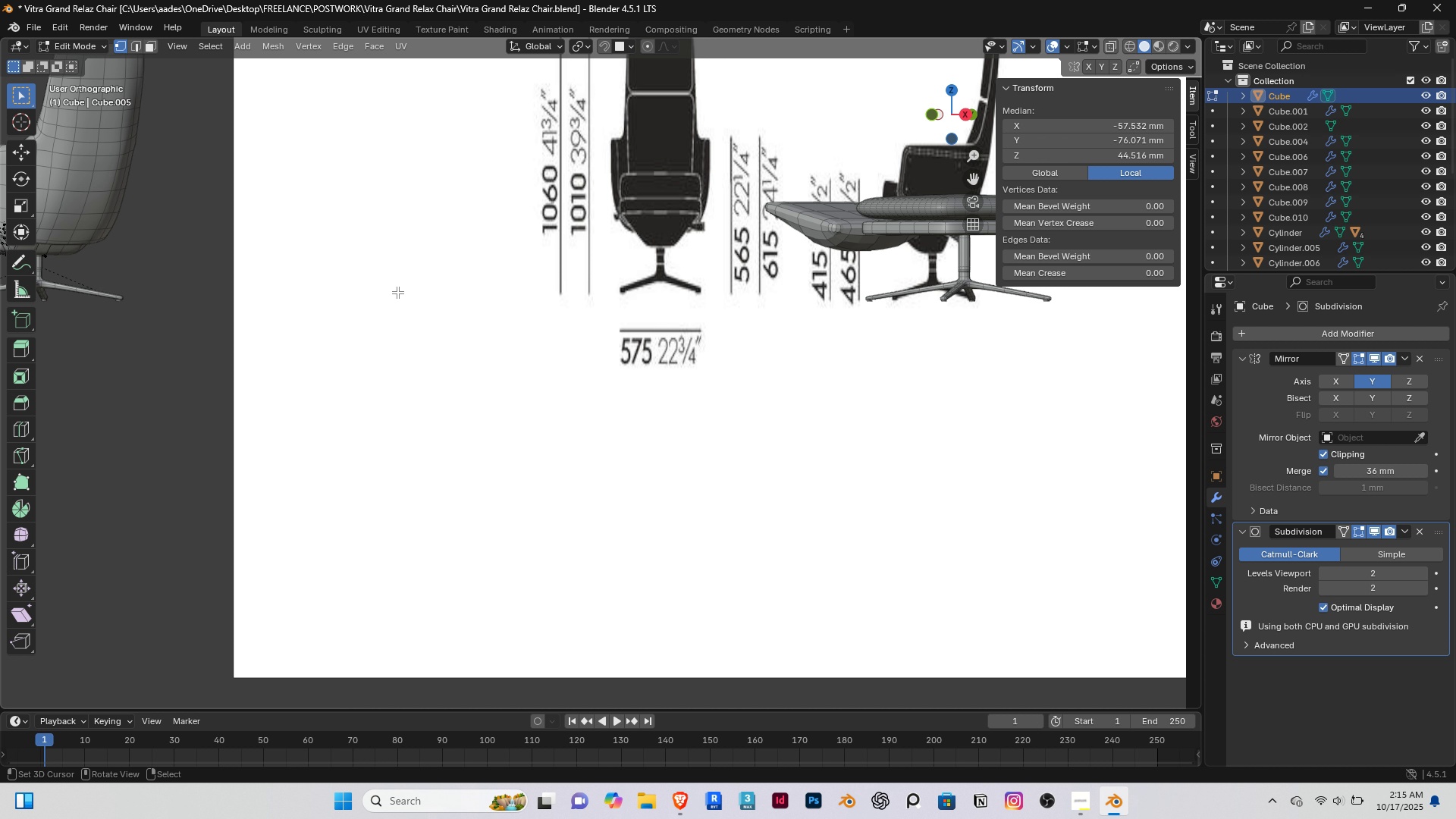 
key(End)
 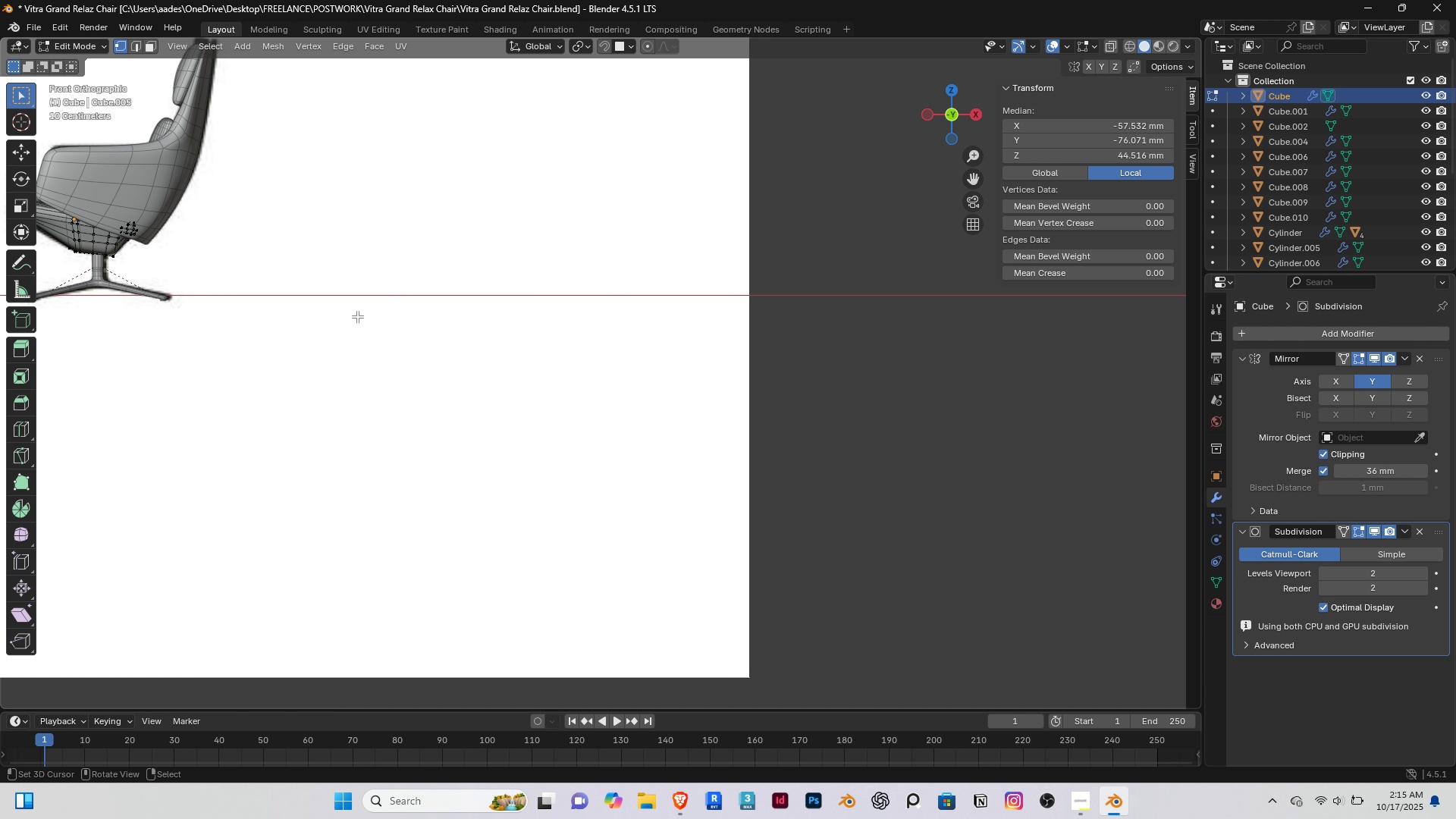 
hold_key(key=ShiftRight, duration=0.79)
double_click([701, 359])
 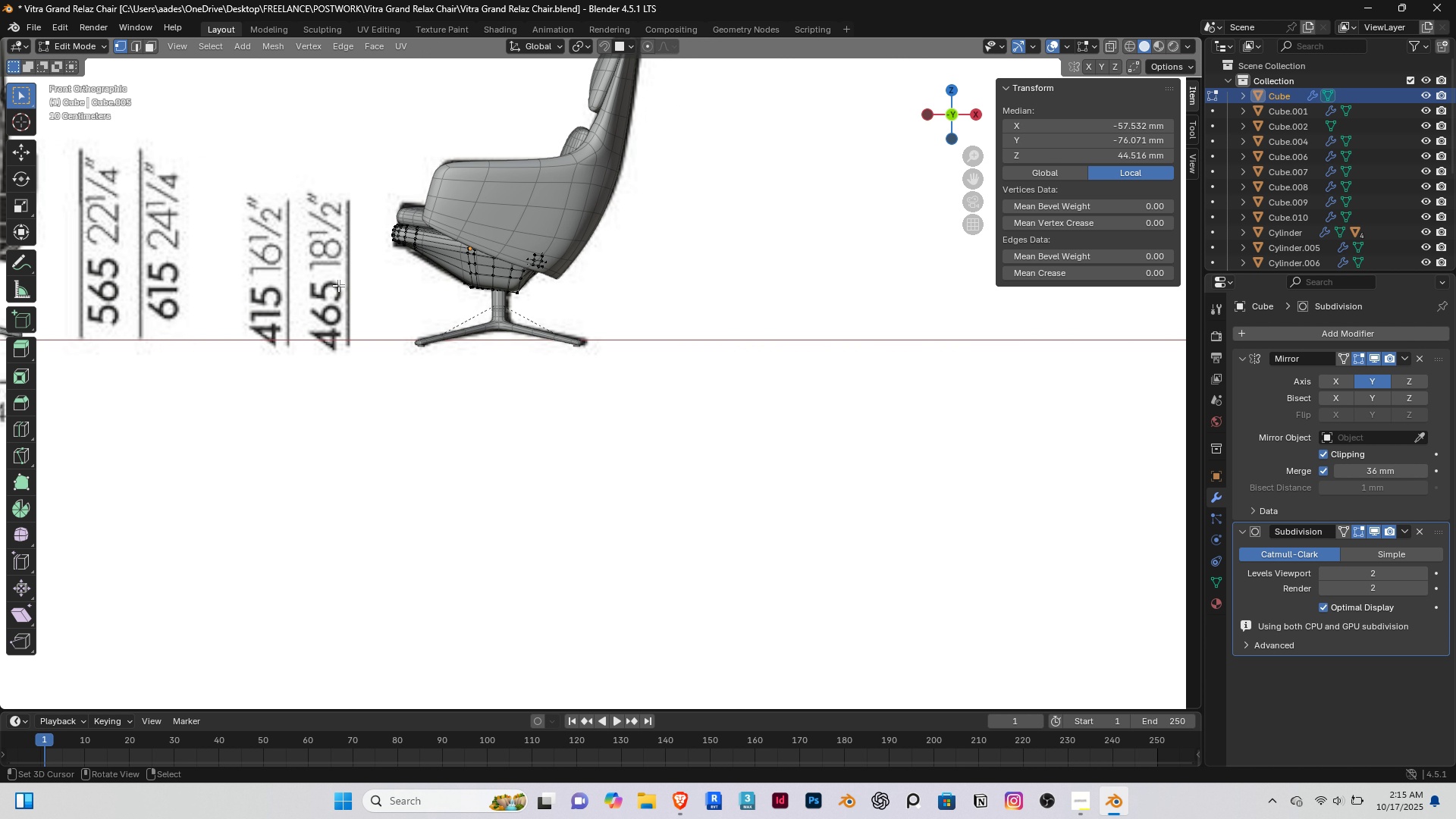 
scroll: coordinate [383, 230], scroll_direction: up, amount: 6.0
 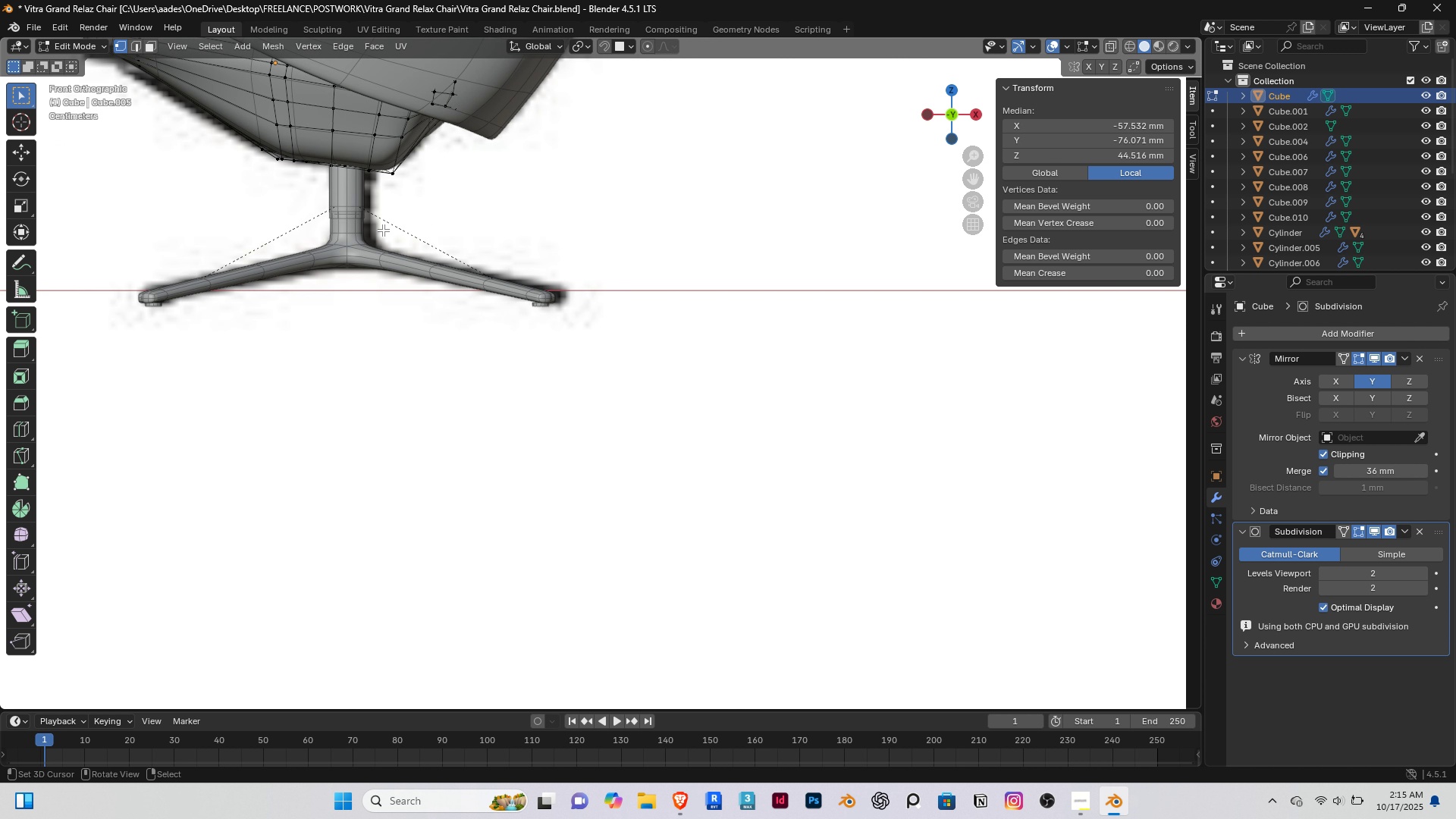 
hold_key(key=ShiftRight, duration=0.42)
 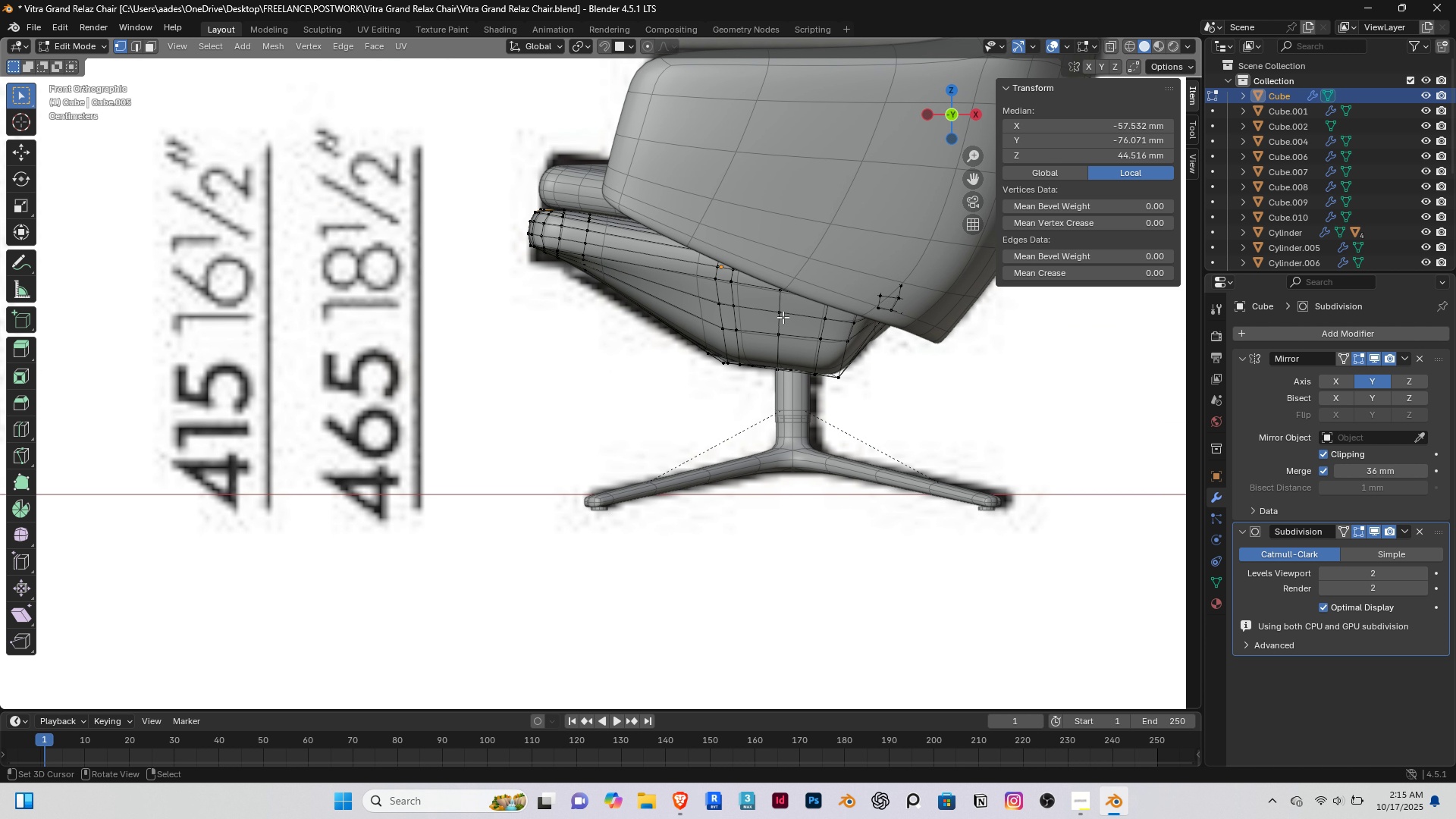 
scroll: coordinate [783, 317], scroll_direction: up, amount: 4.0
 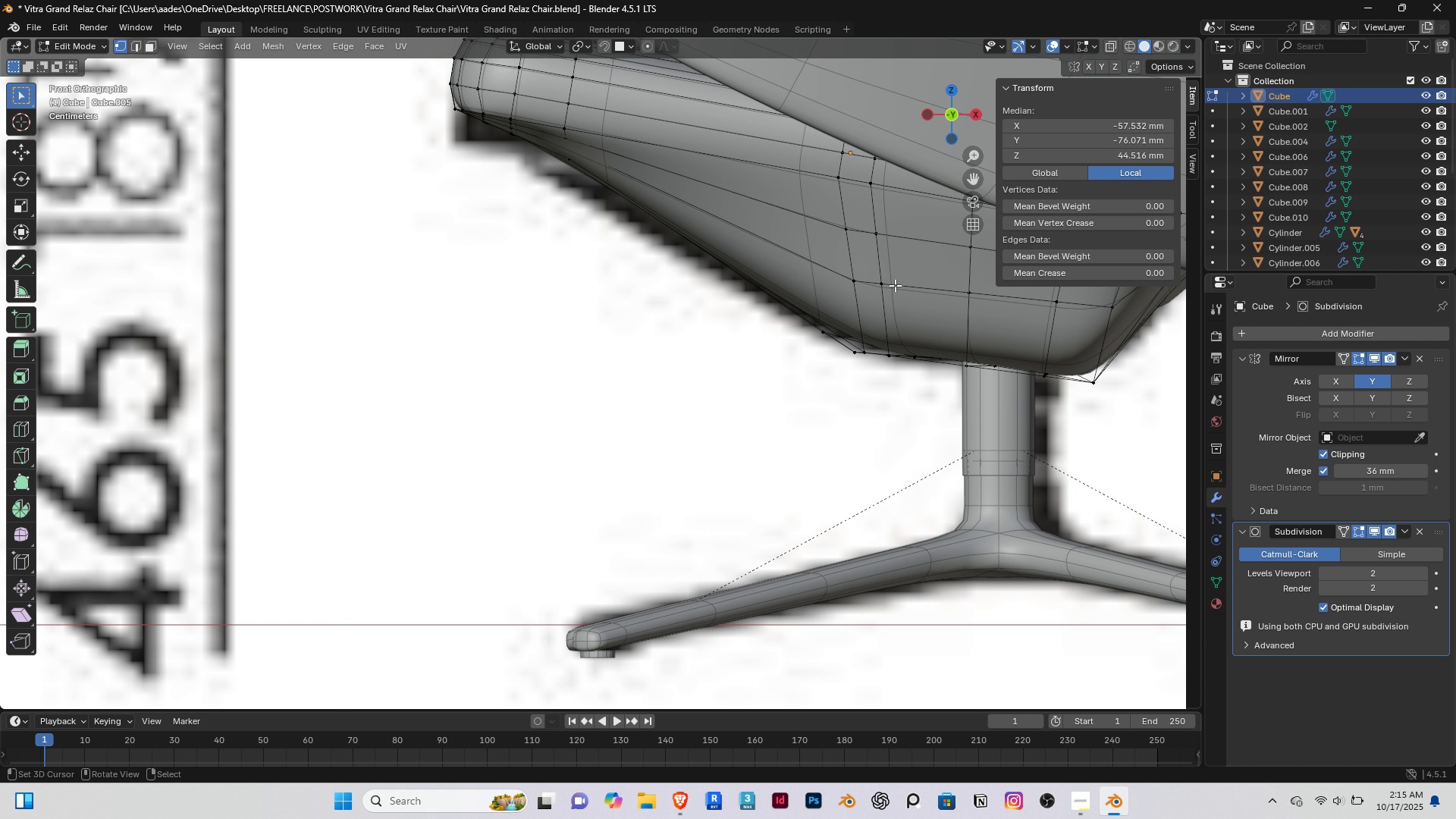 
hold_key(key=ShiftRight, duration=0.56)
 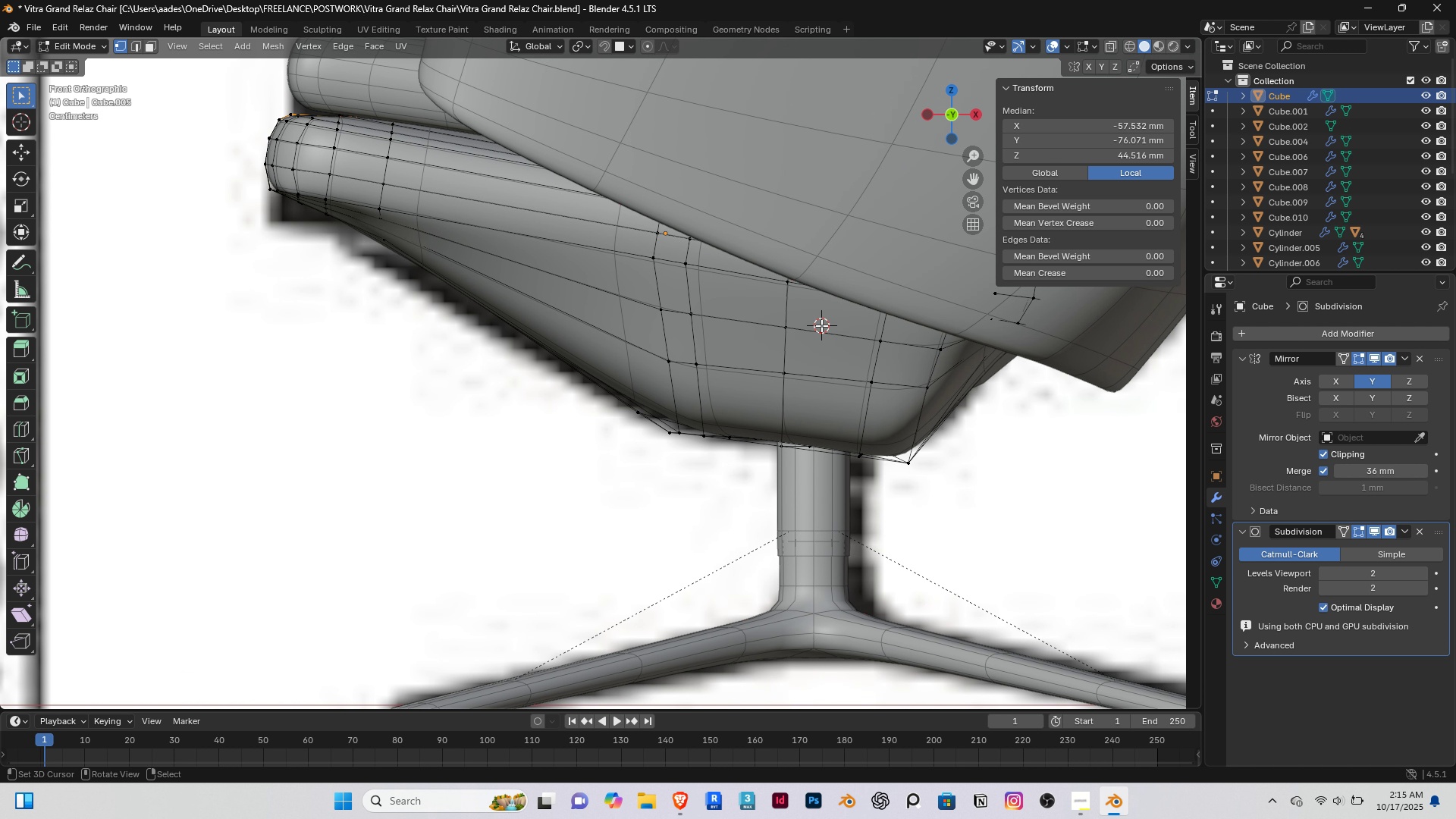 
left_click([821, 325])
 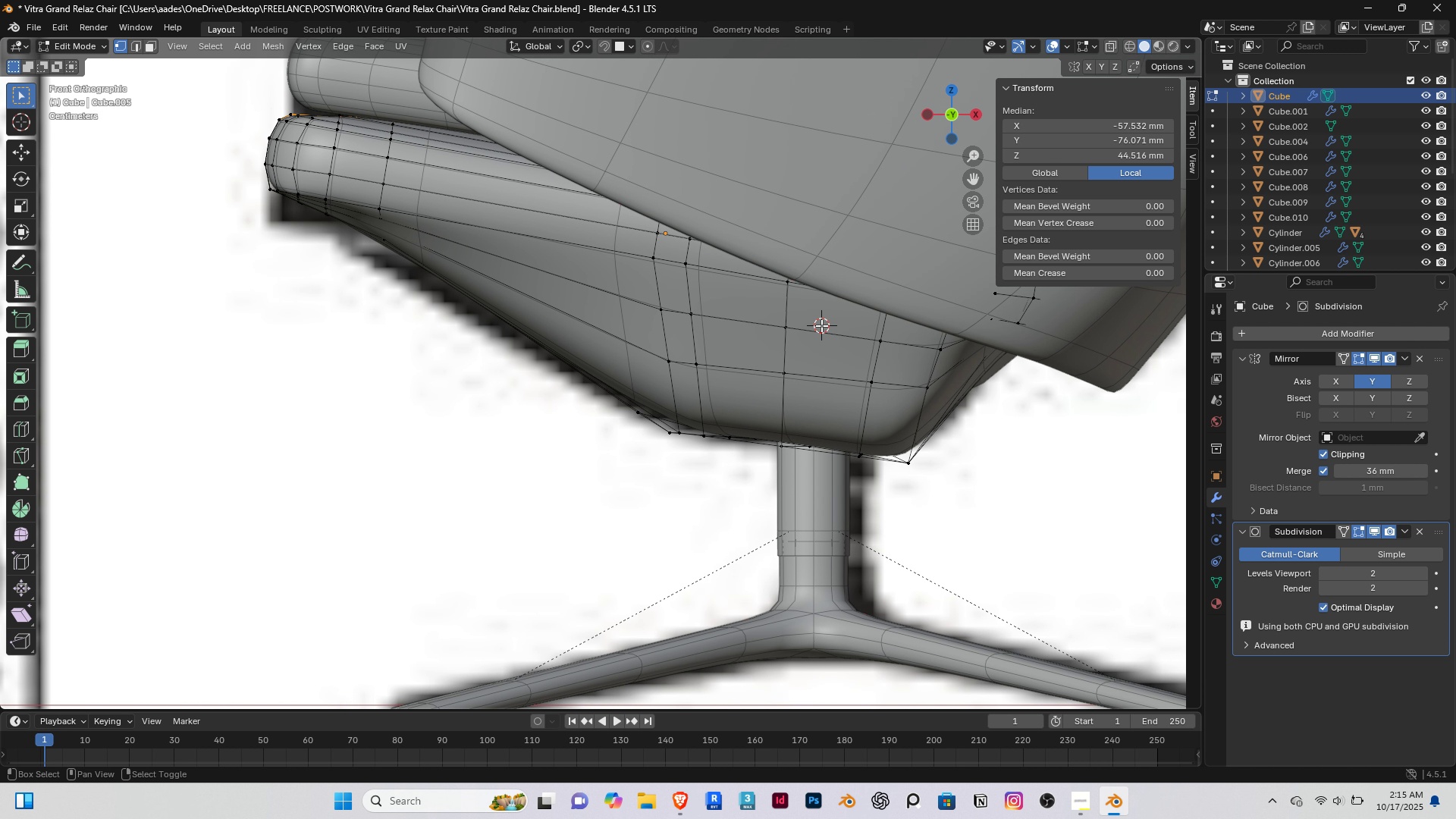 
type(Acyl)
 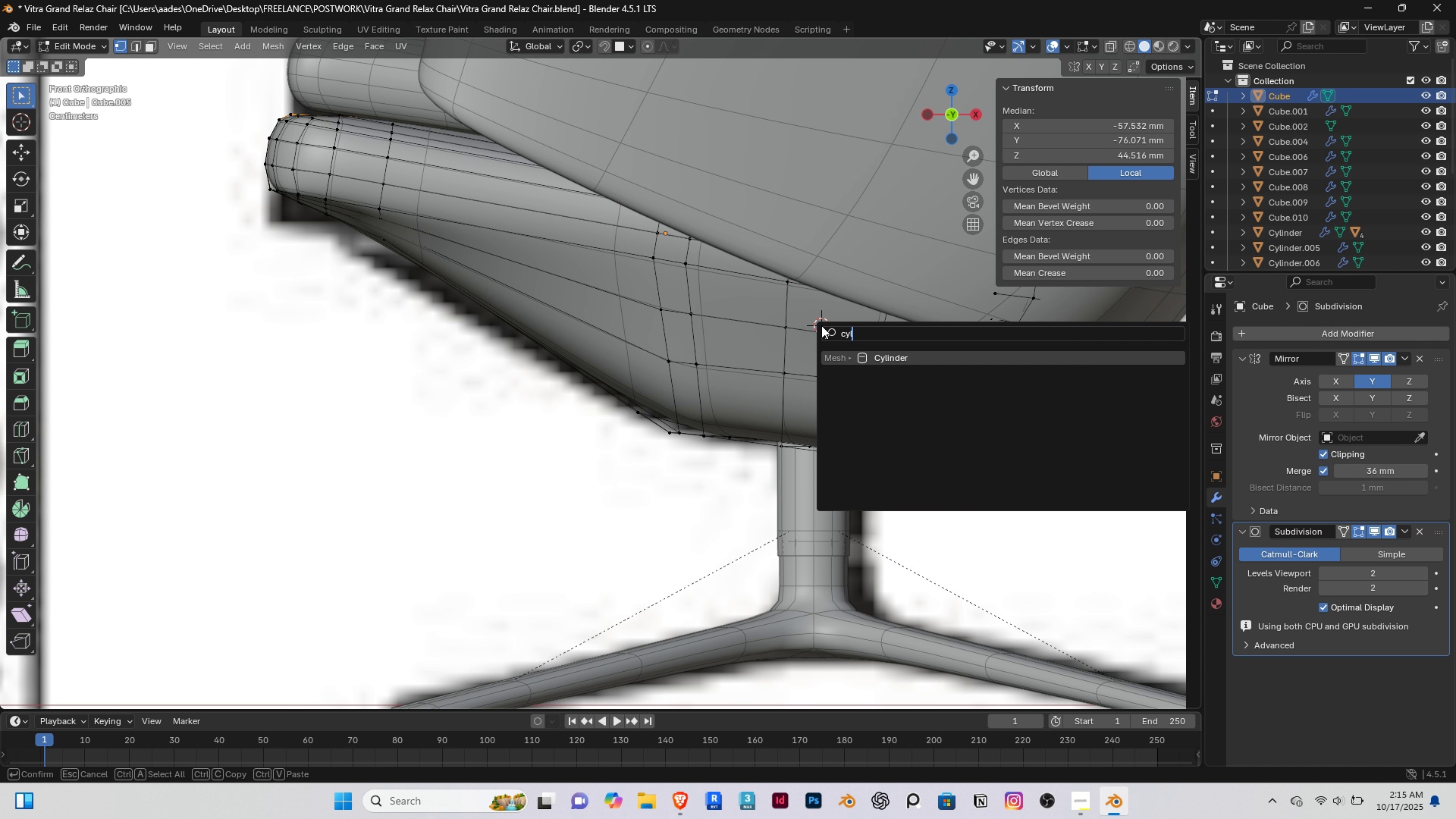 
key(Enter)
 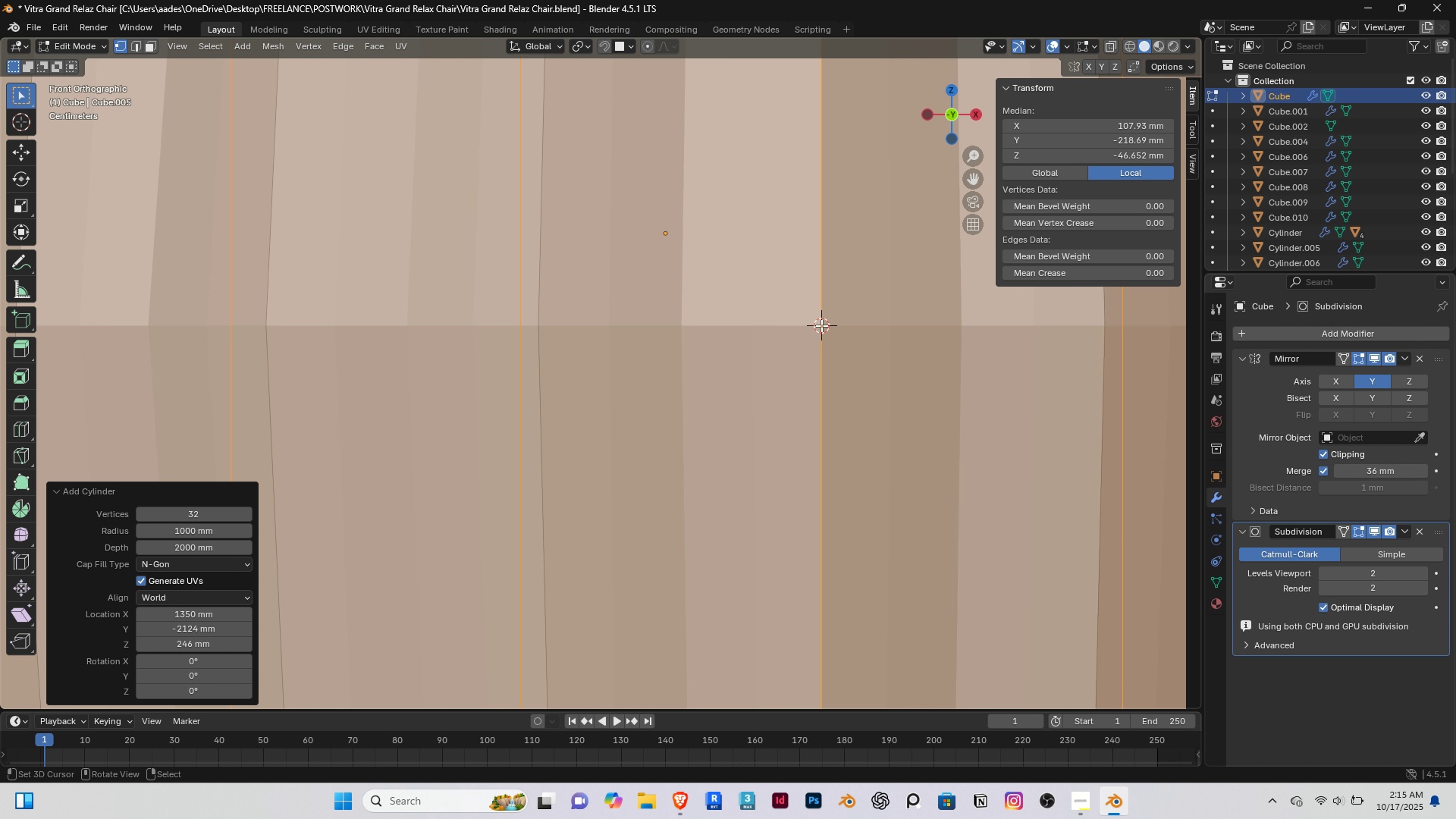 
scroll: coordinate [700, 408], scroll_direction: down, amount: 11.0
 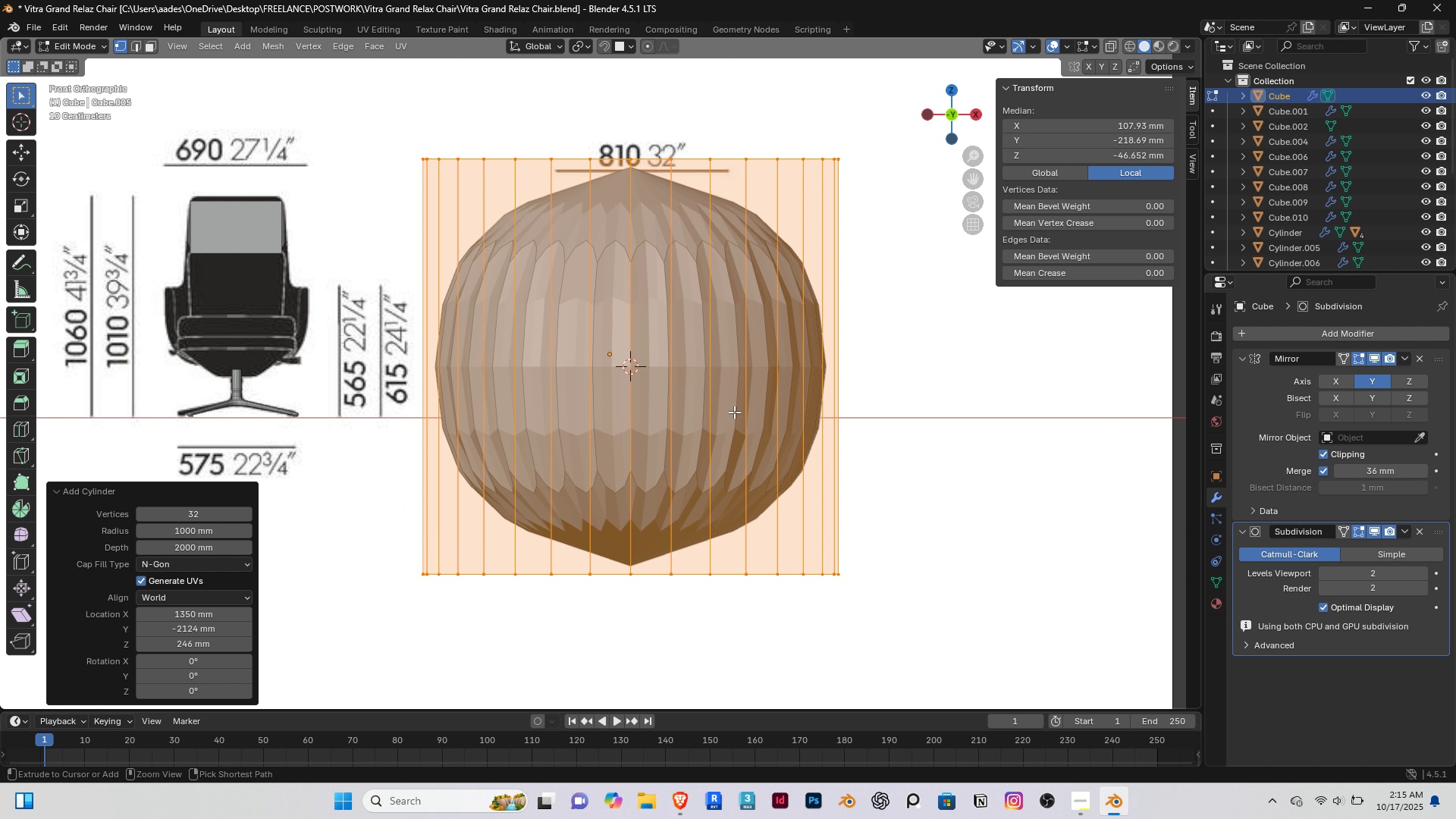 
key(Control+Z)
 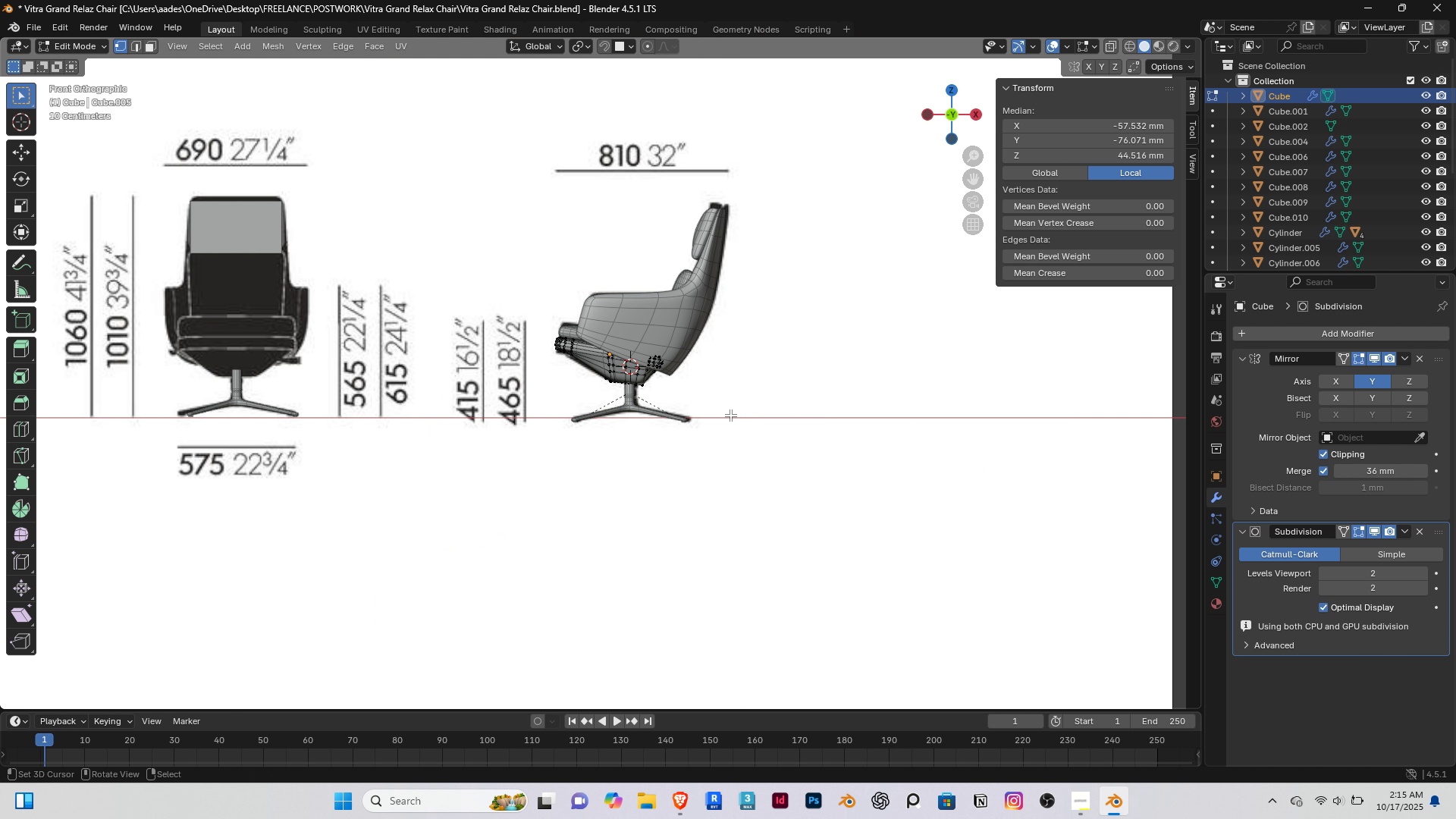 
scroll: coordinate [787, 337], scroll_direction: up, amount: 11.0
 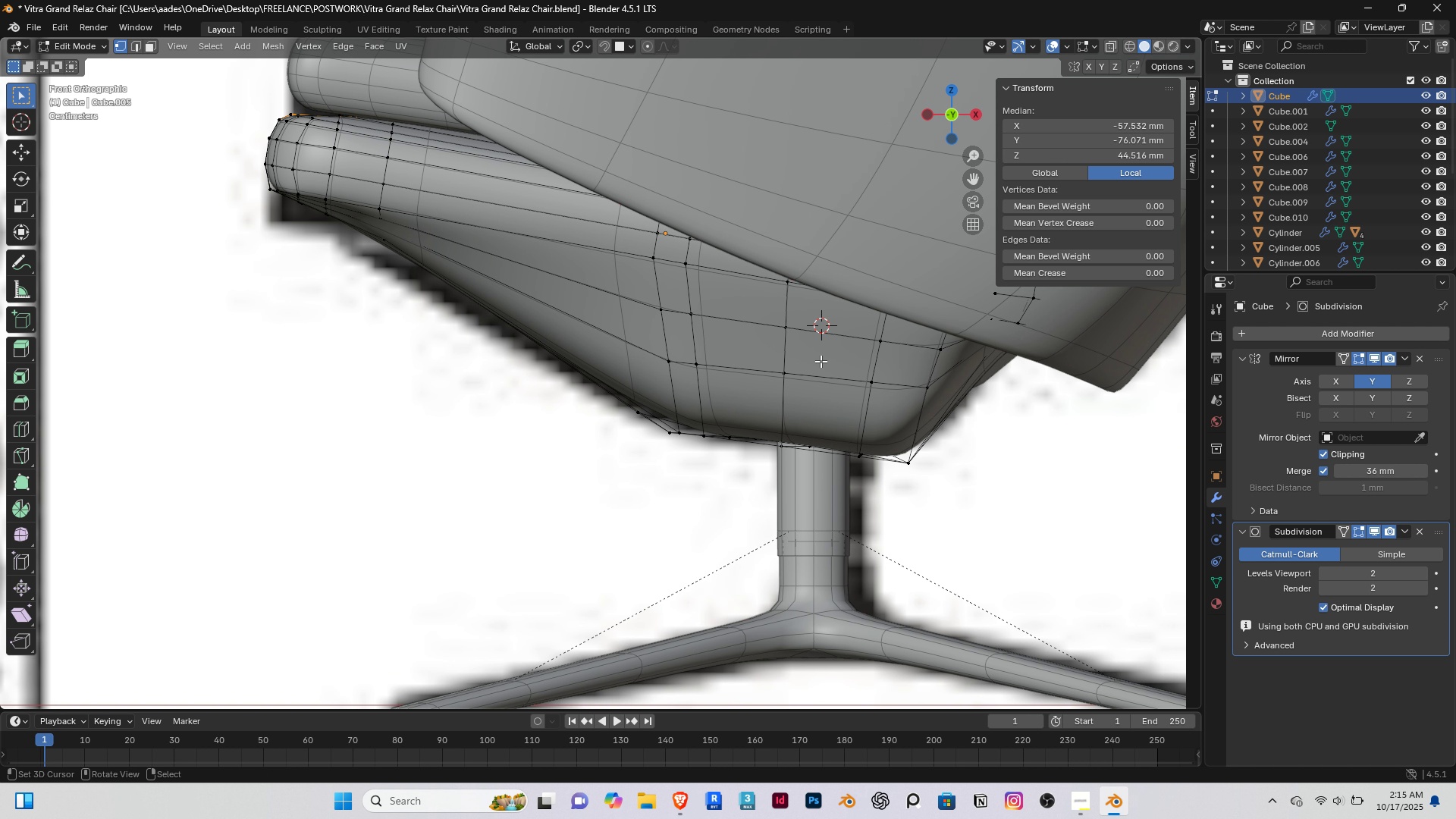 
key(3)
 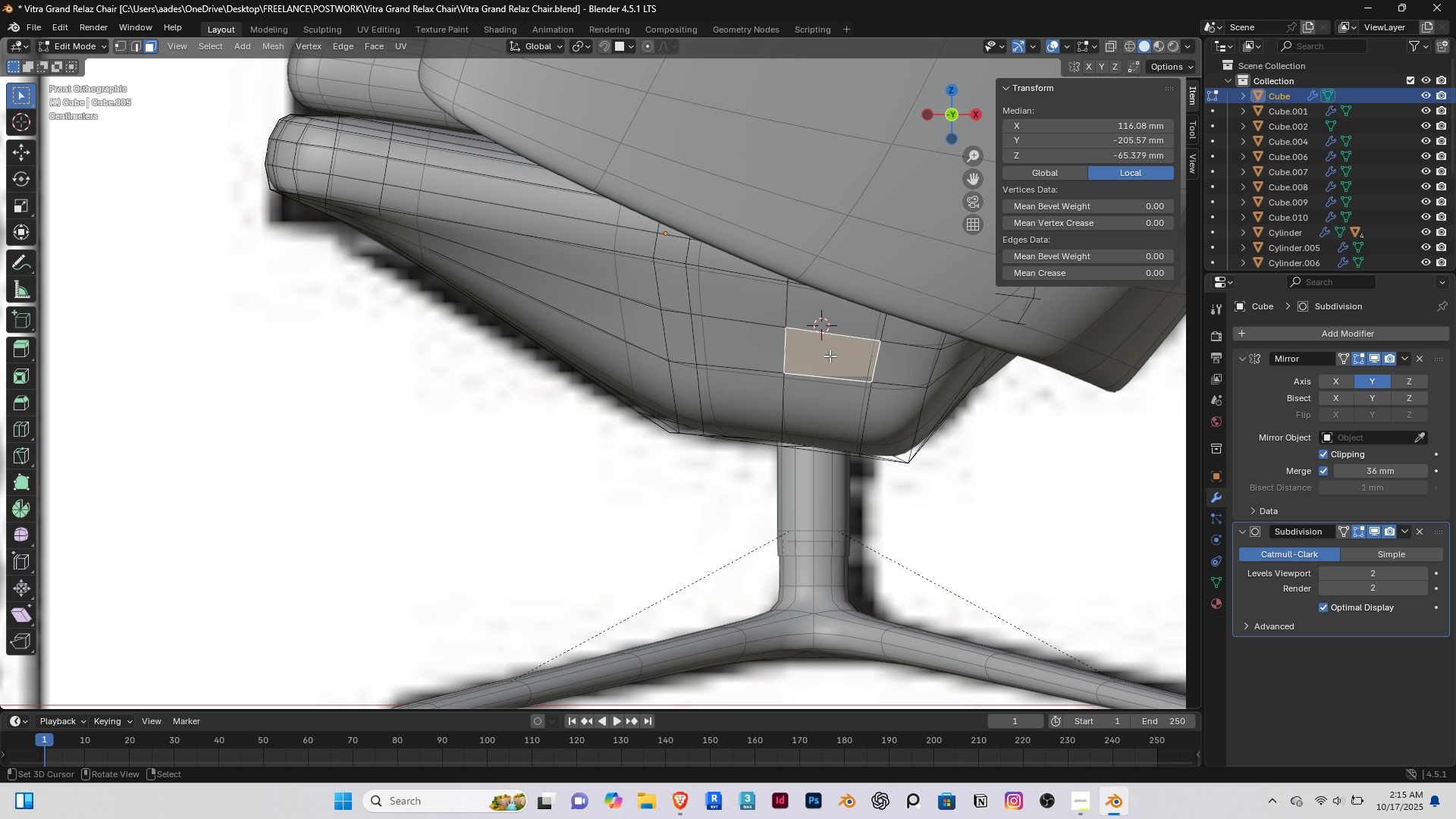 
right_click([830, 356])
 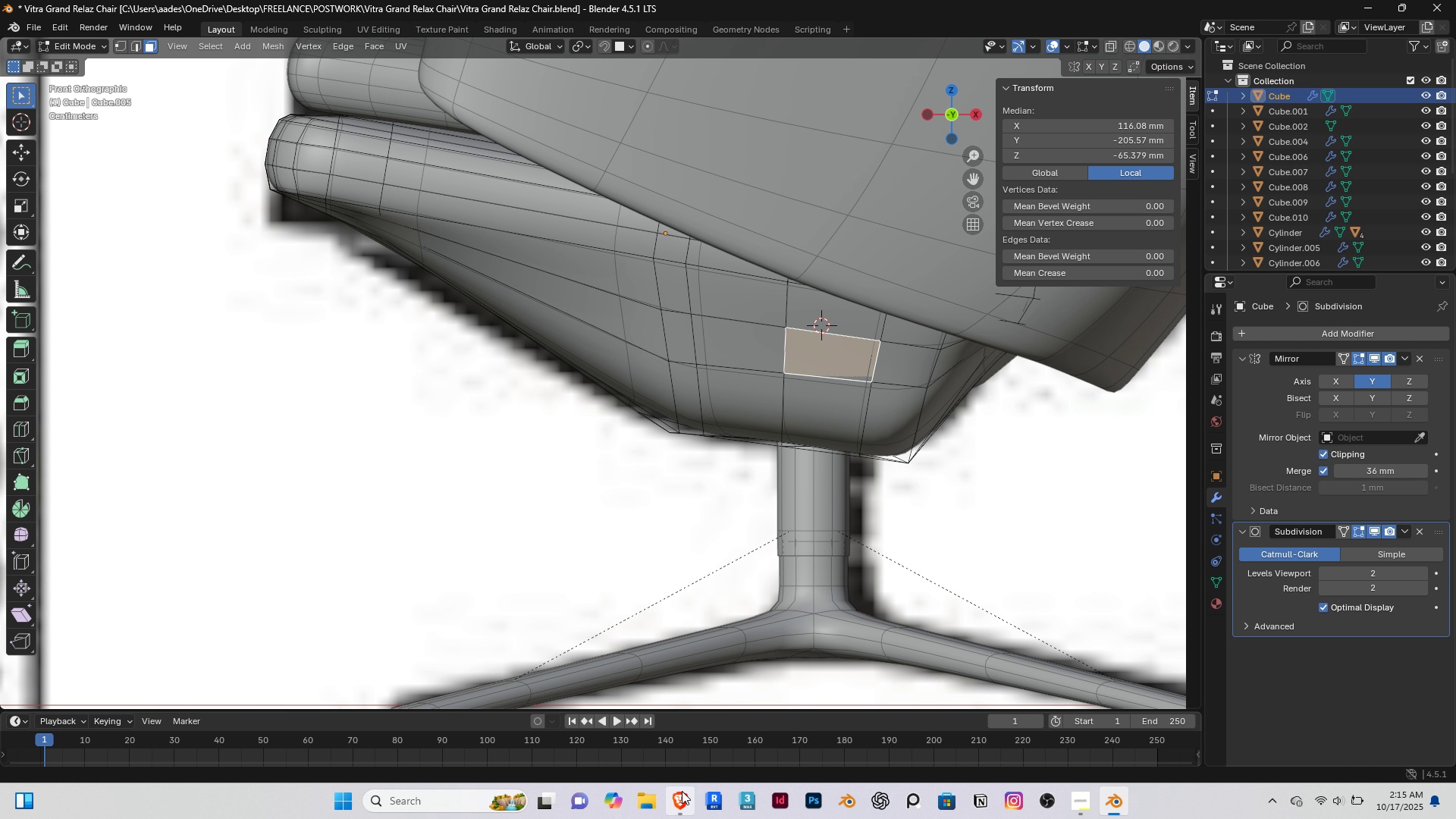 
left_click([679, 793])
 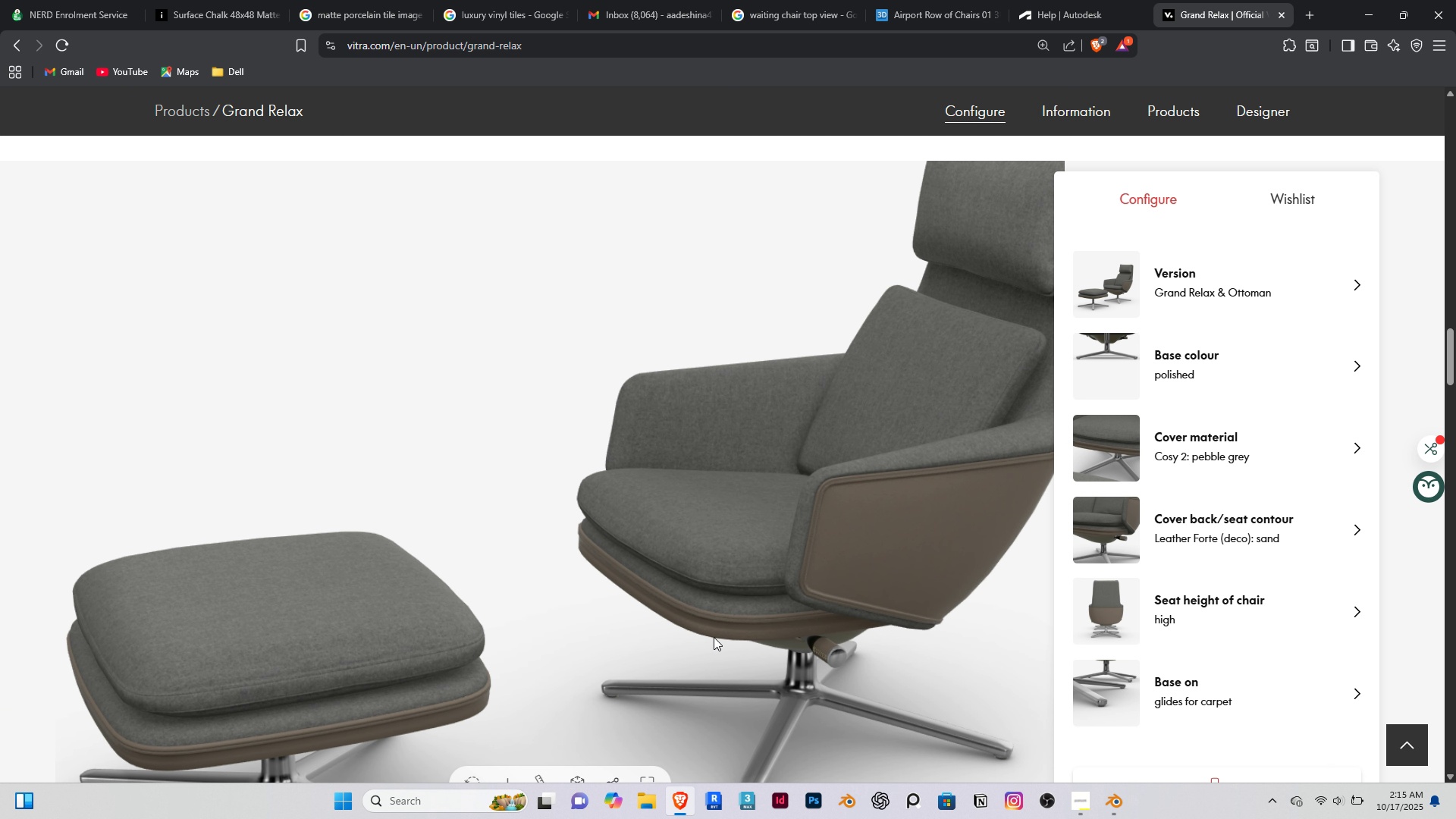 
left_click_drag(start_coordinate=[709, 598], to_coordinate=[686, 453])
 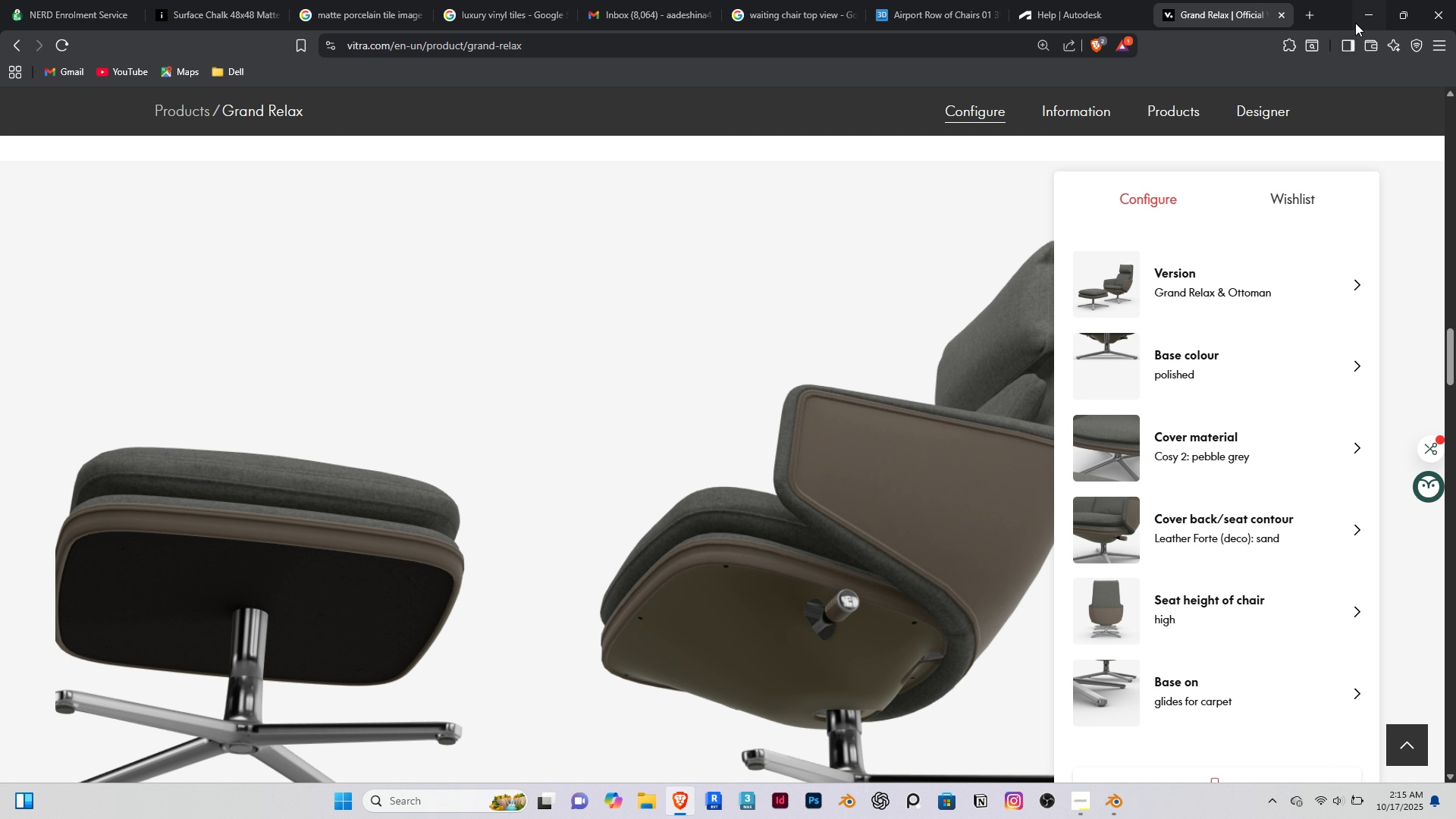 
left_click([1363, 14])
 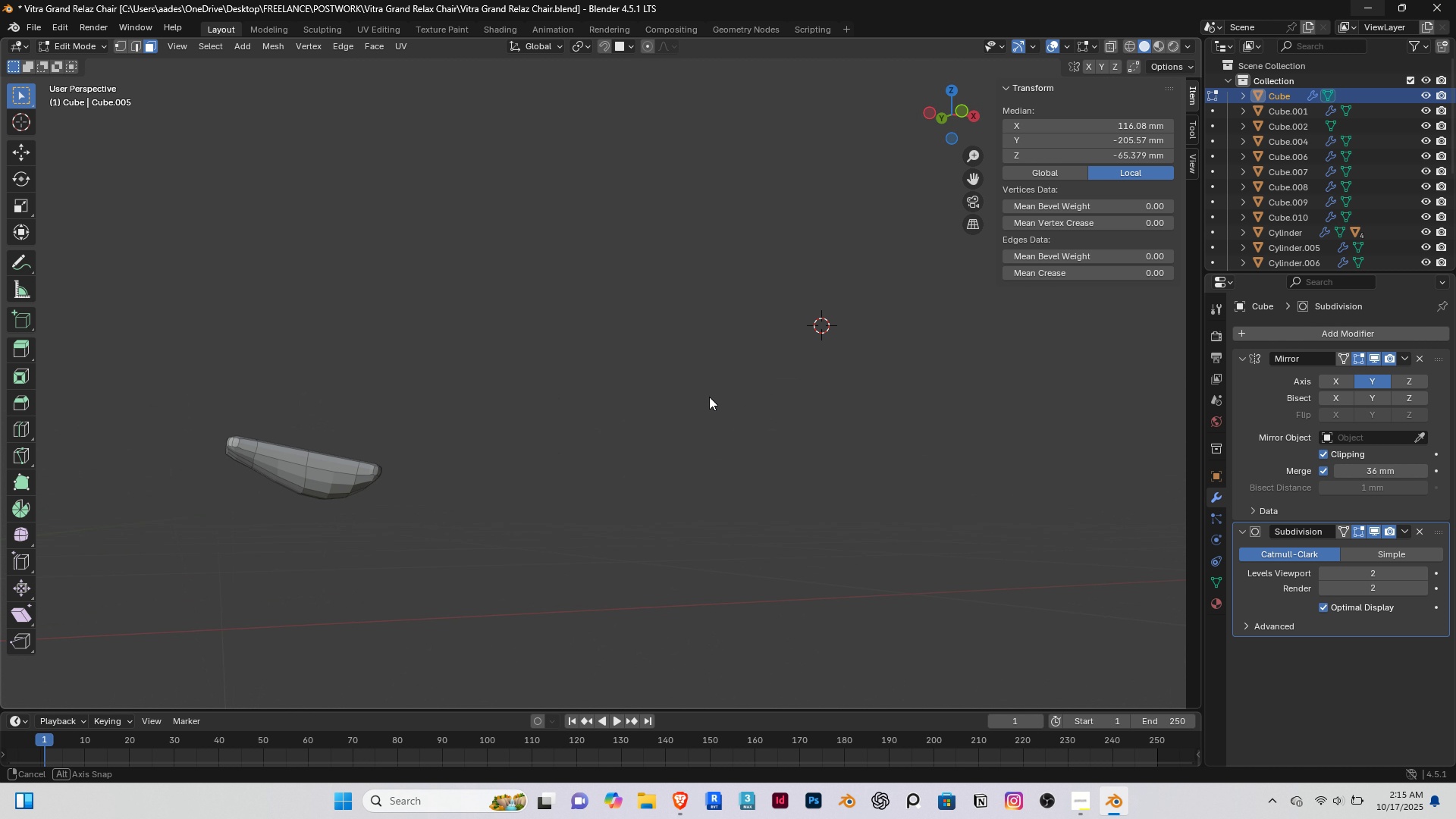 
scroll: coordinate [661, 432], scroll_direction: down, amount: 3.0
 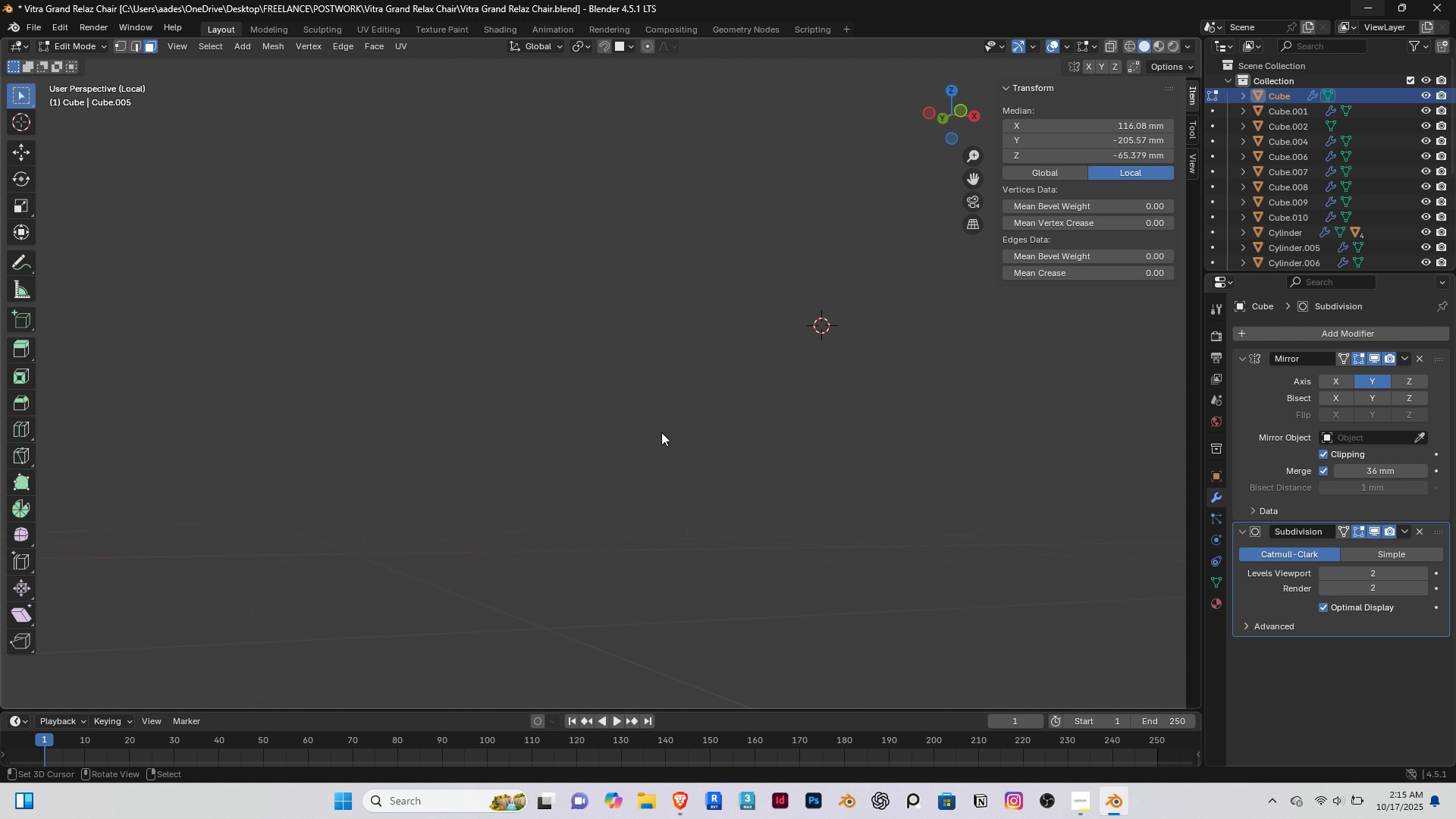 
key(Slash)
 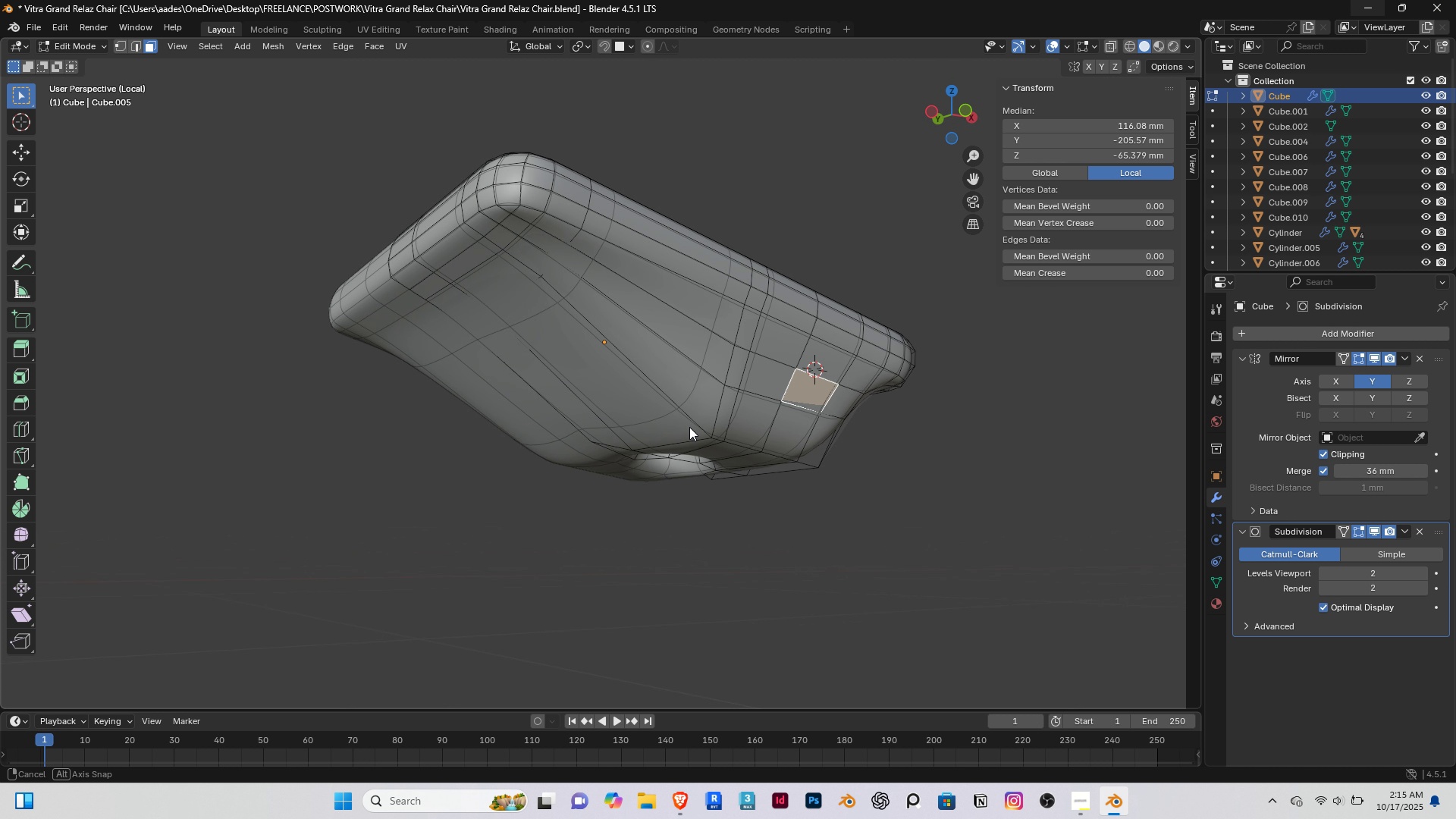 
double_click([704, 428])
 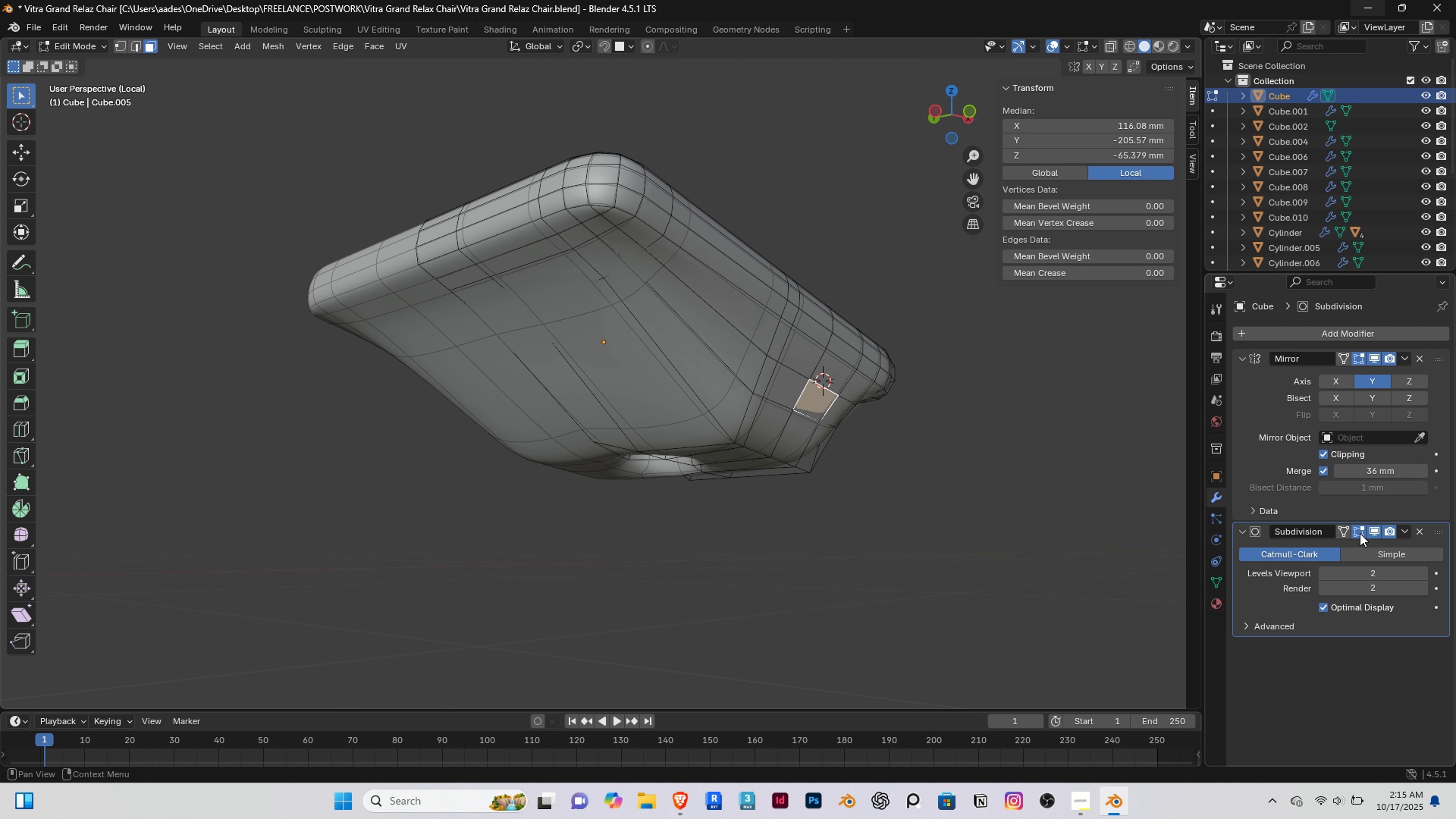 
left_click([1373, 529])
 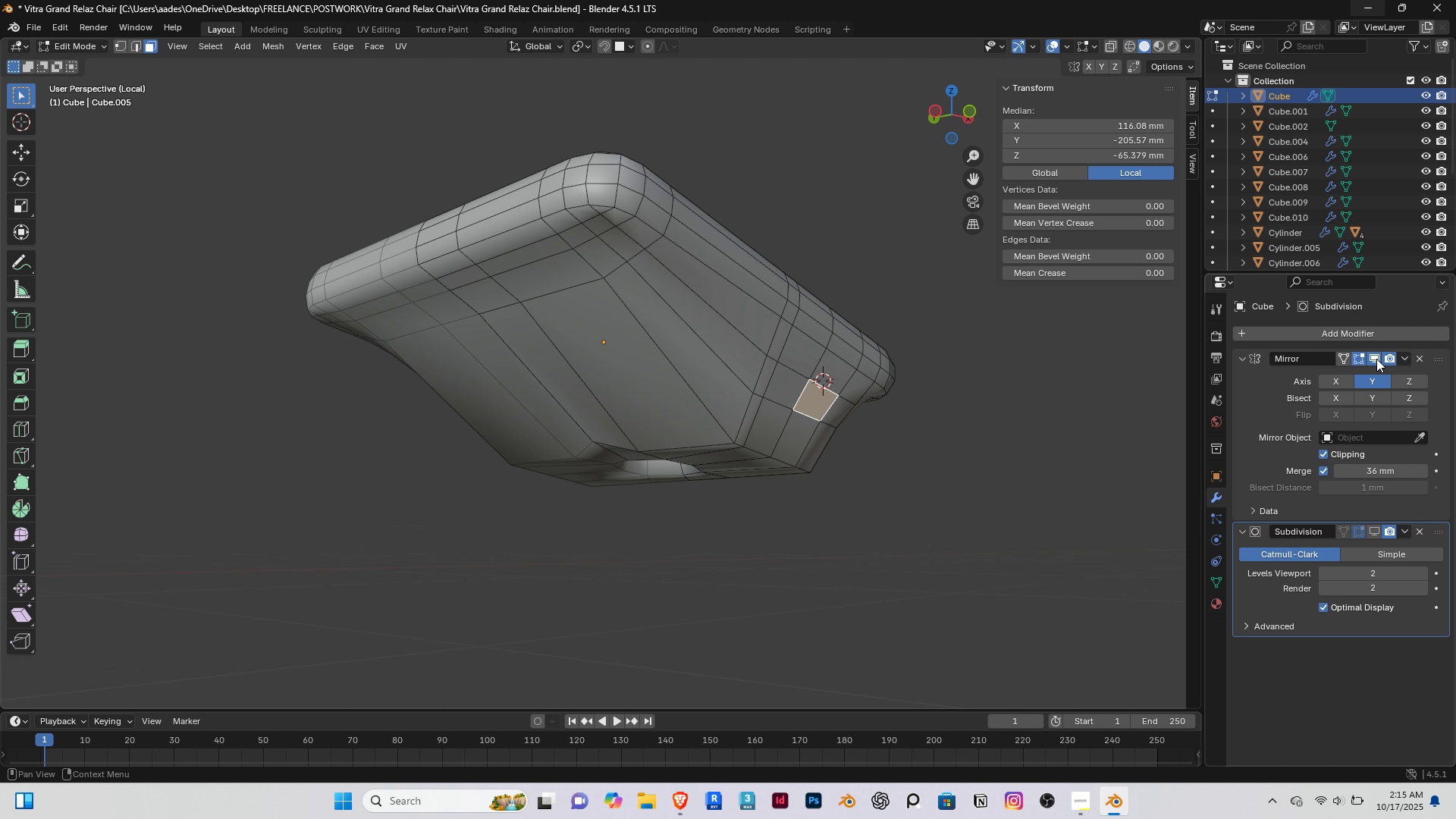 
left_click([1375, 359])
 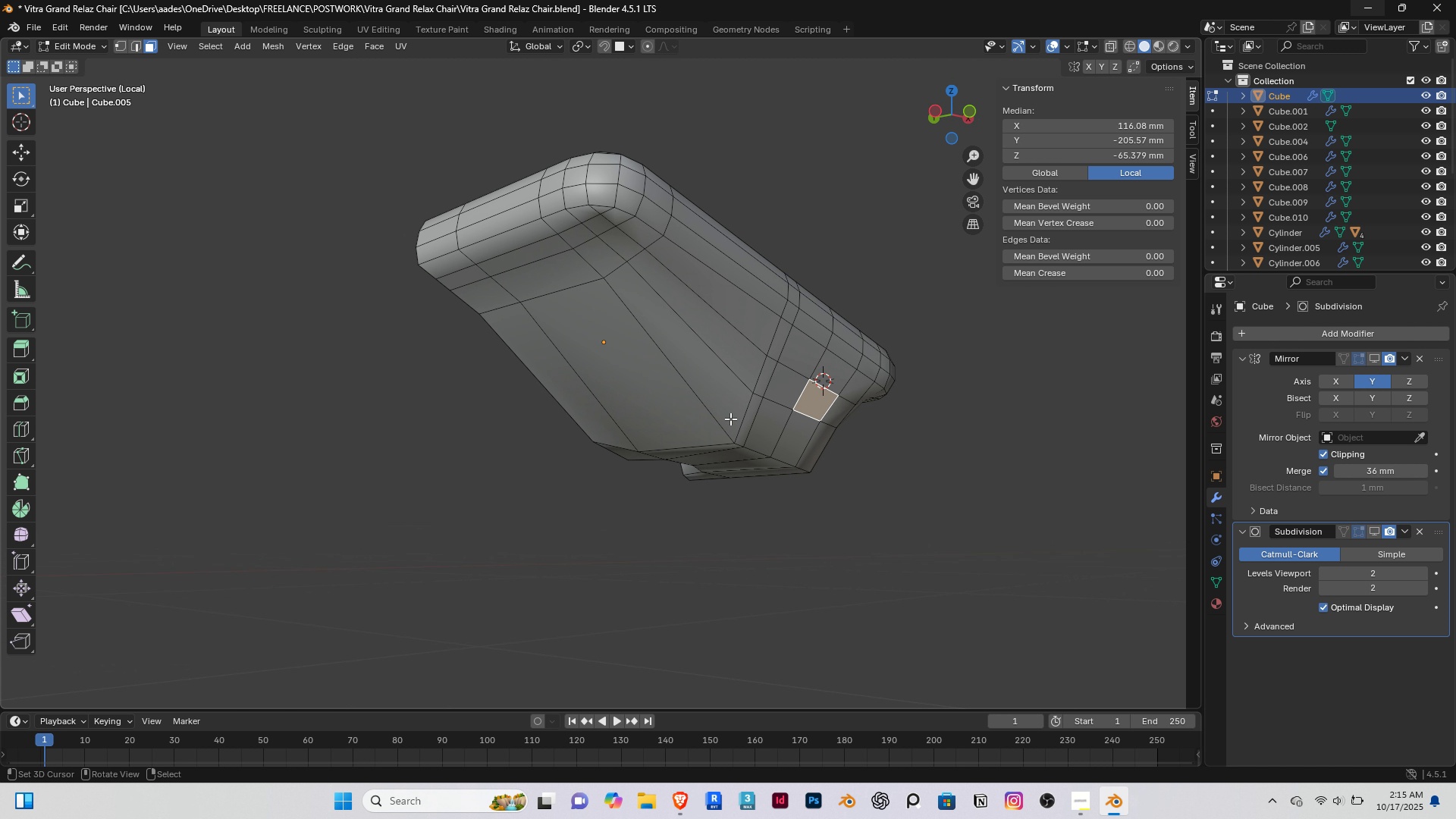 
scroll: coordinate [784, 366], scroll_direction: up, amount: 2.0
 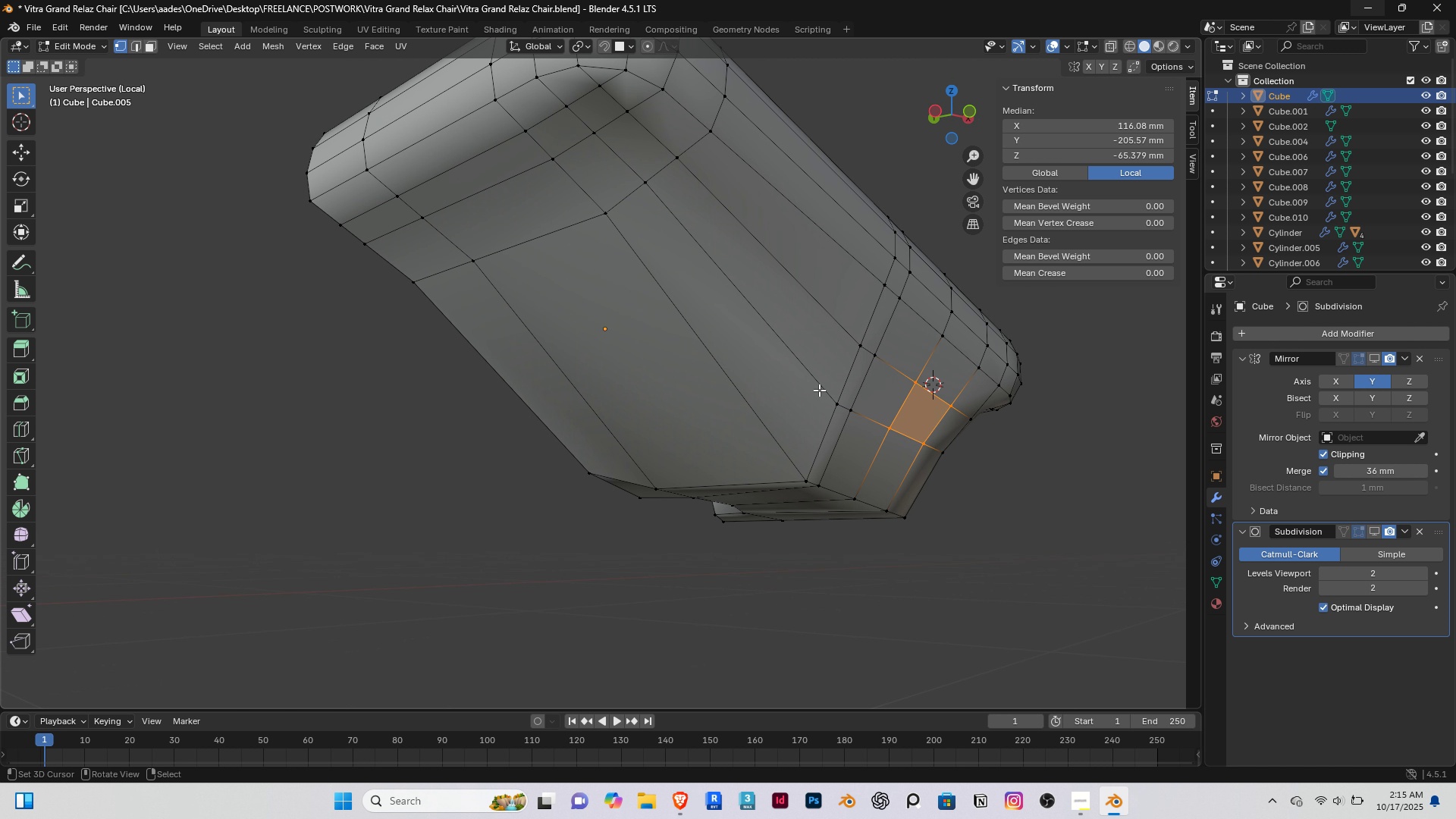 
key(1)
 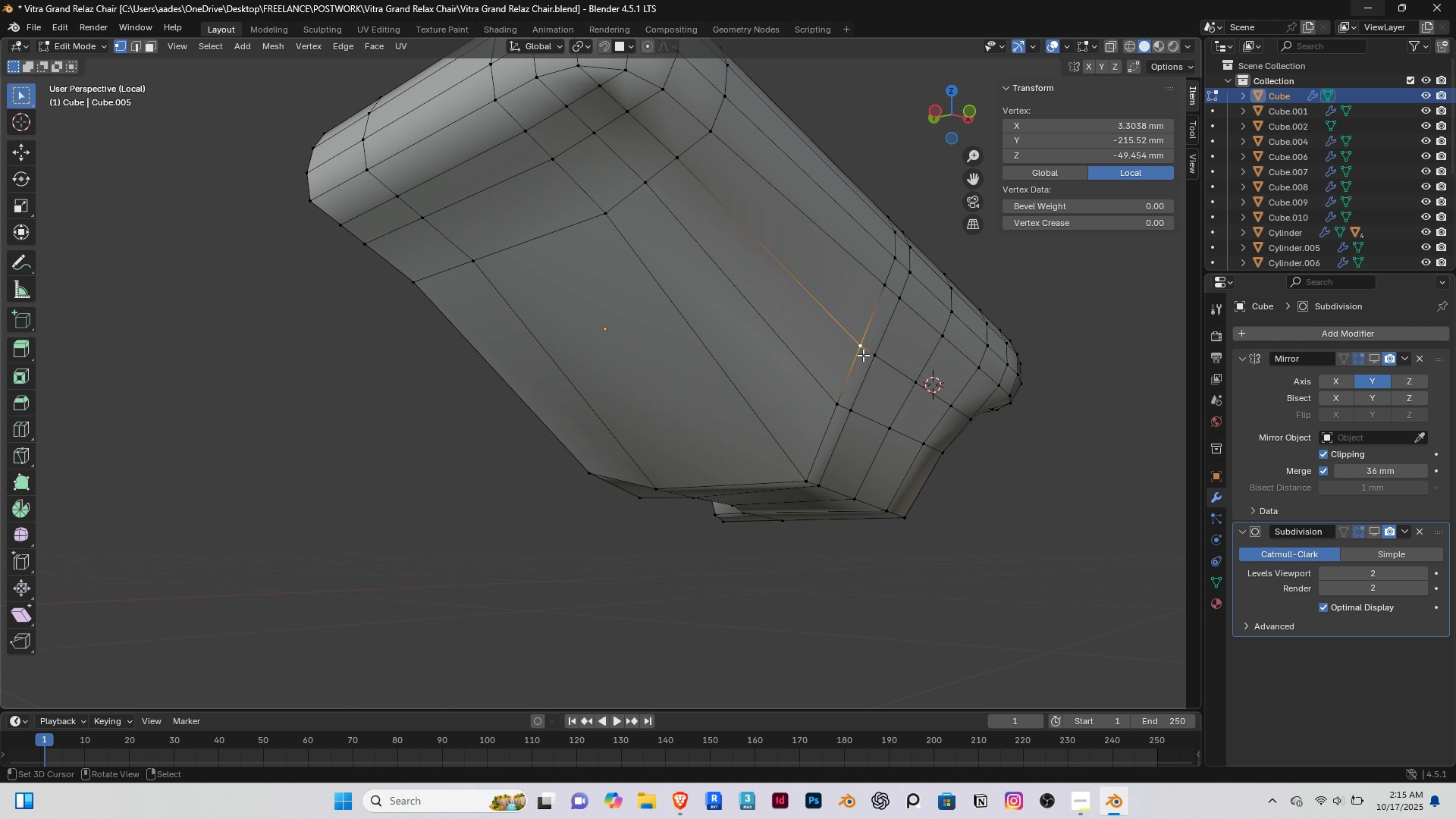 
right_click([863, 355])
 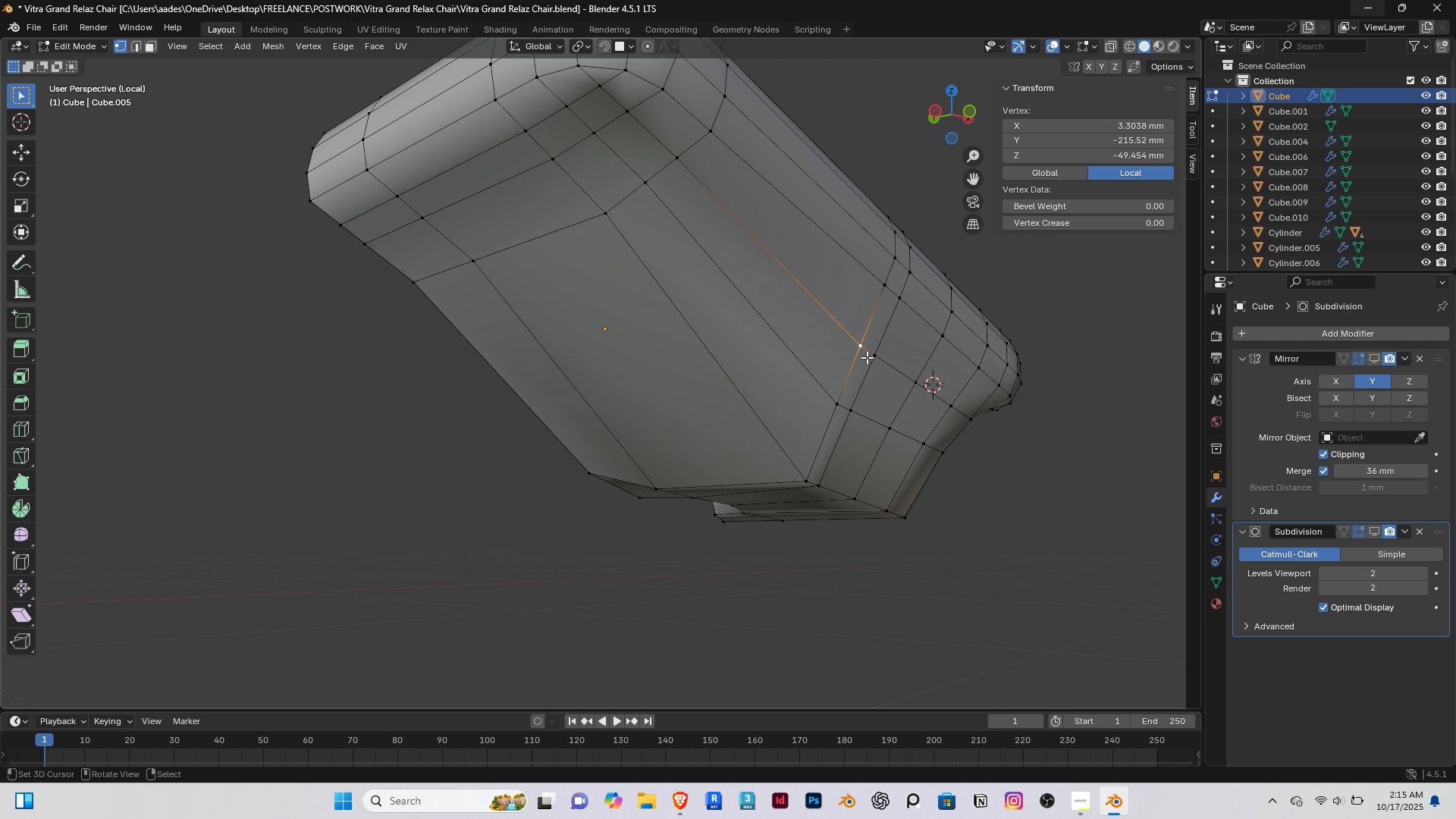 
hold_key(key=ShiftRight, duration=1.51)
right_click([870, 358])
 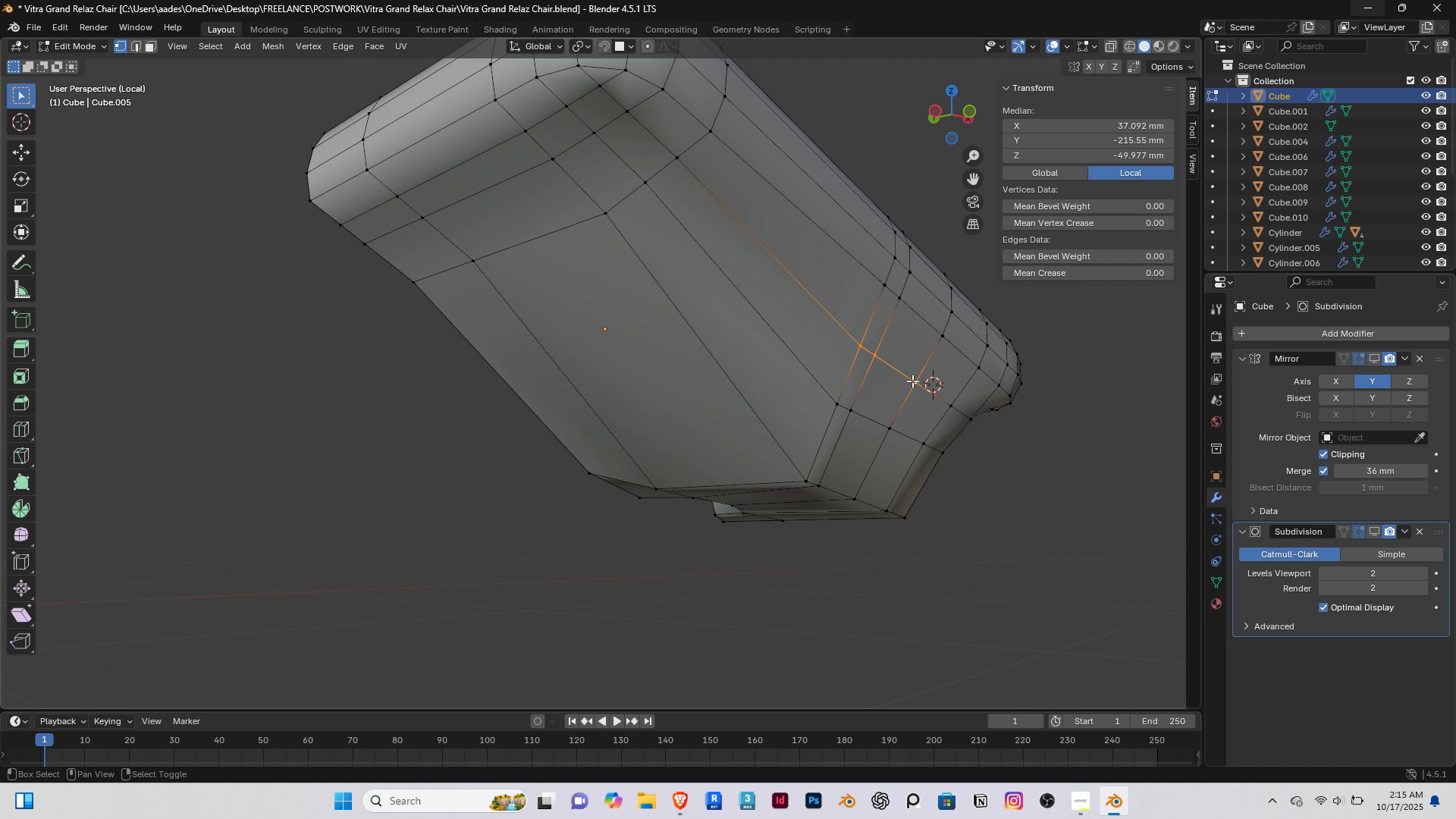 
hold_key(key=ShiftRight, duration=0.69)
right_click([912, 381])
 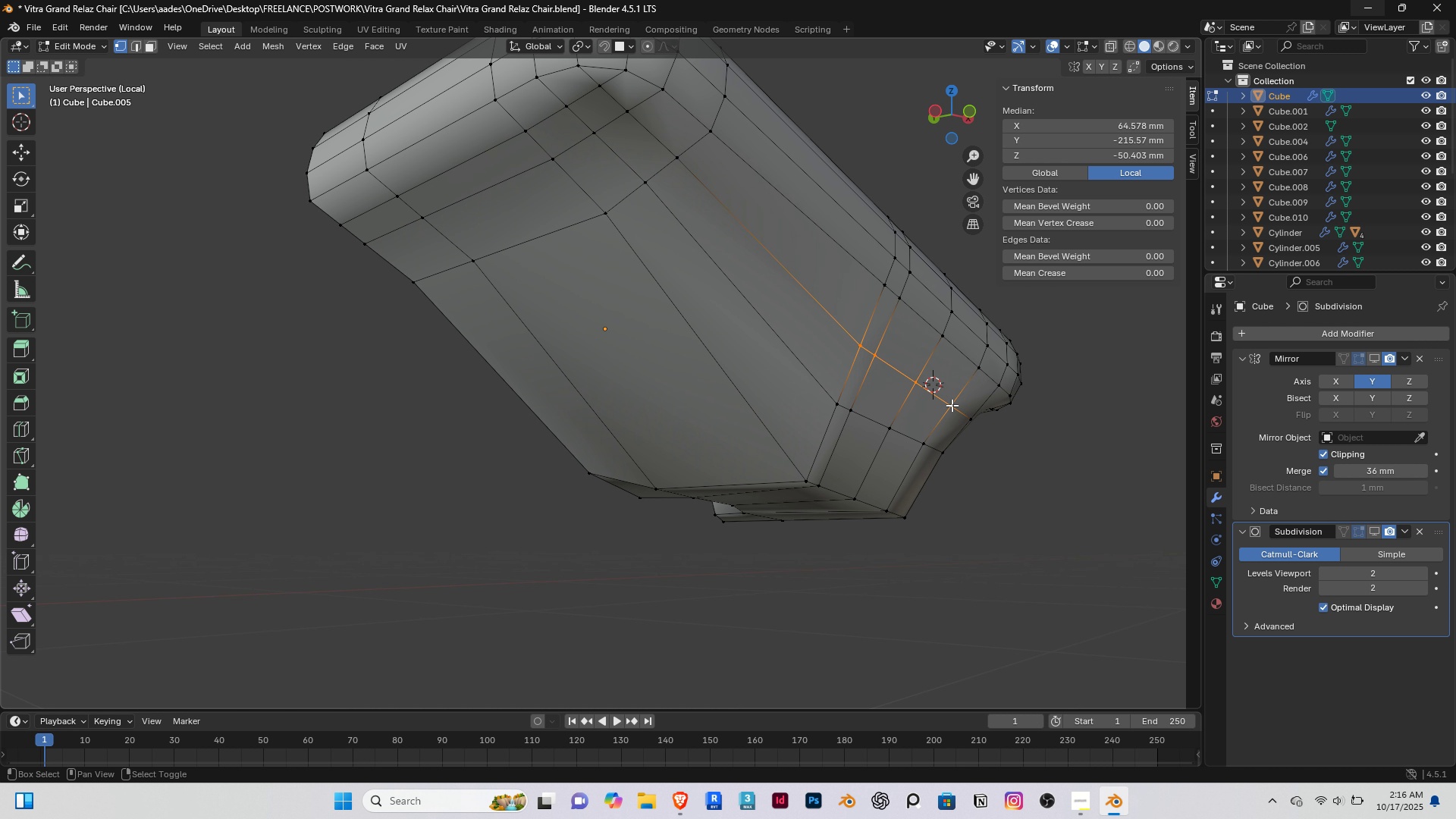 
double_click([952, 405])
 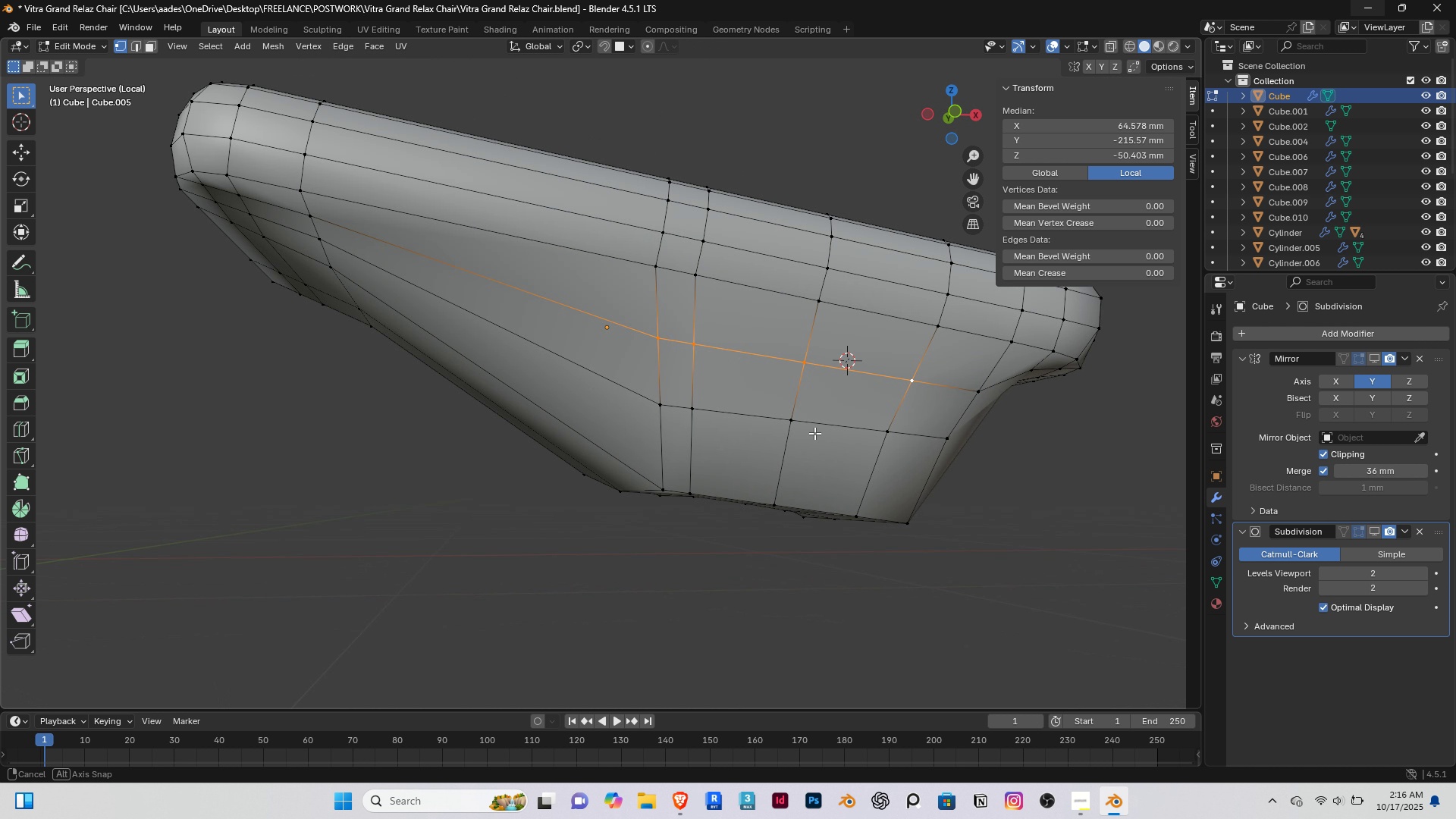 
hold_key(key=ShiftRight, duration=0.69)
right_click([973, 400])
 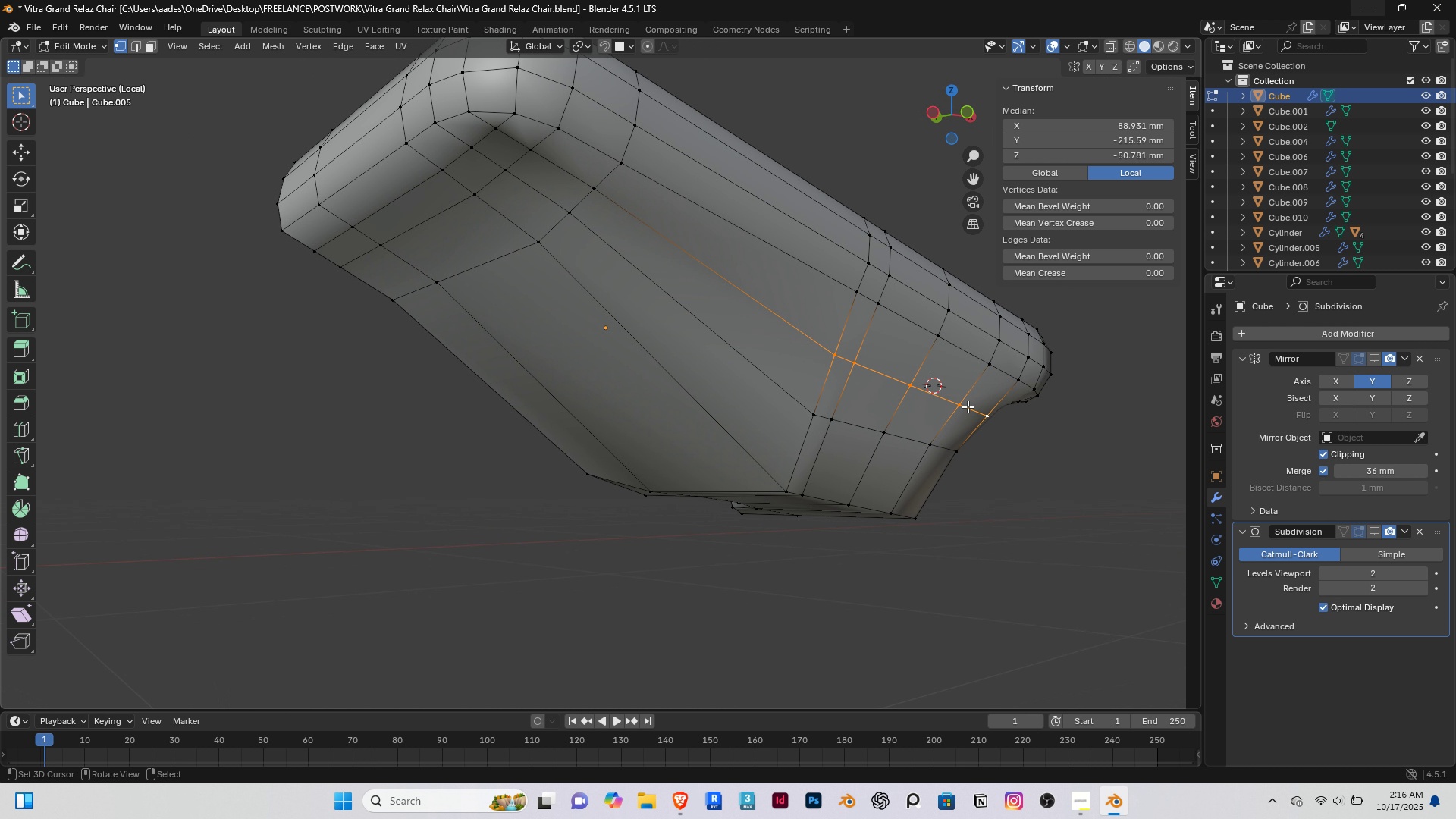 
type(ghz)
 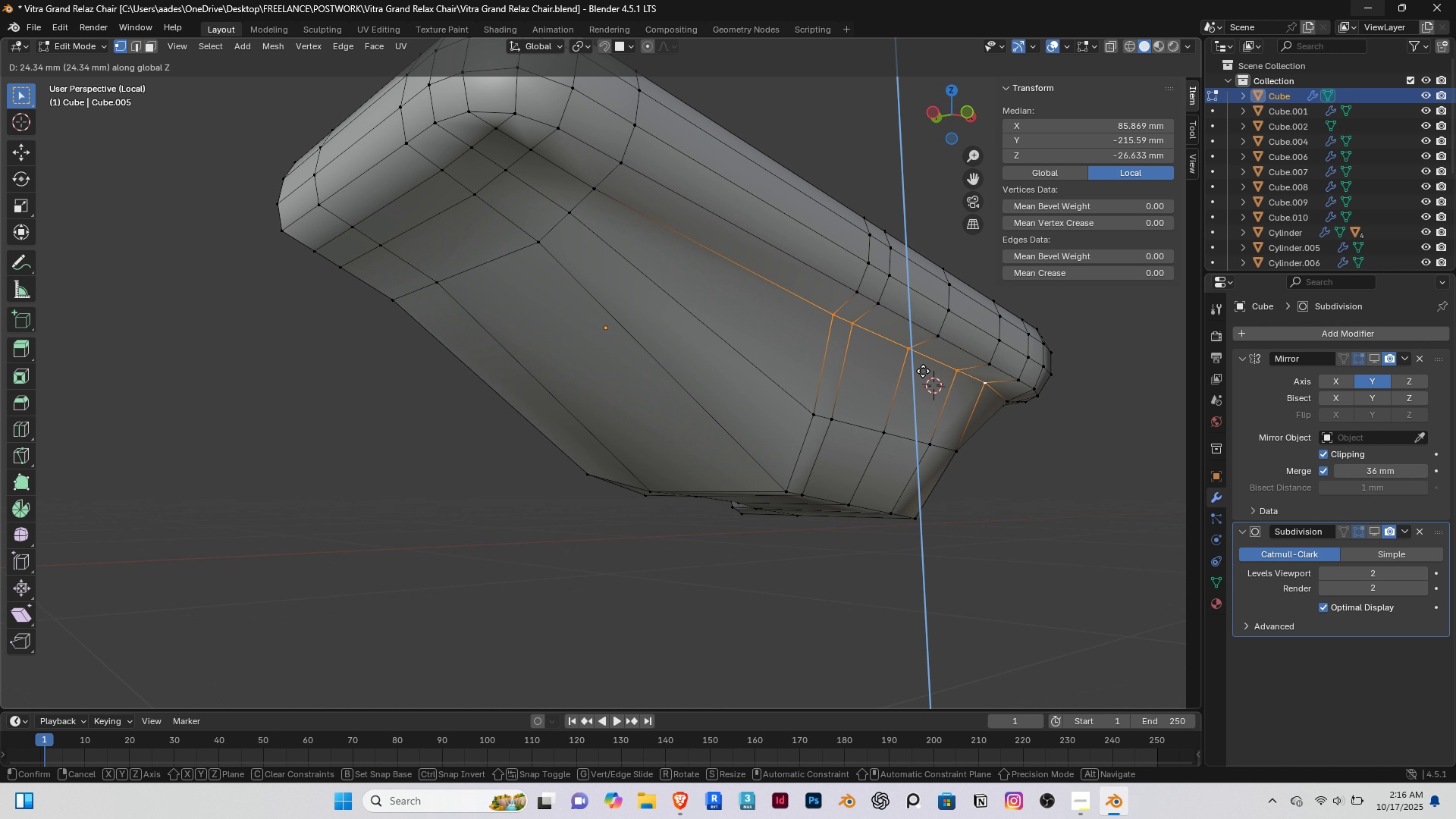 
left_click([923, 377])
 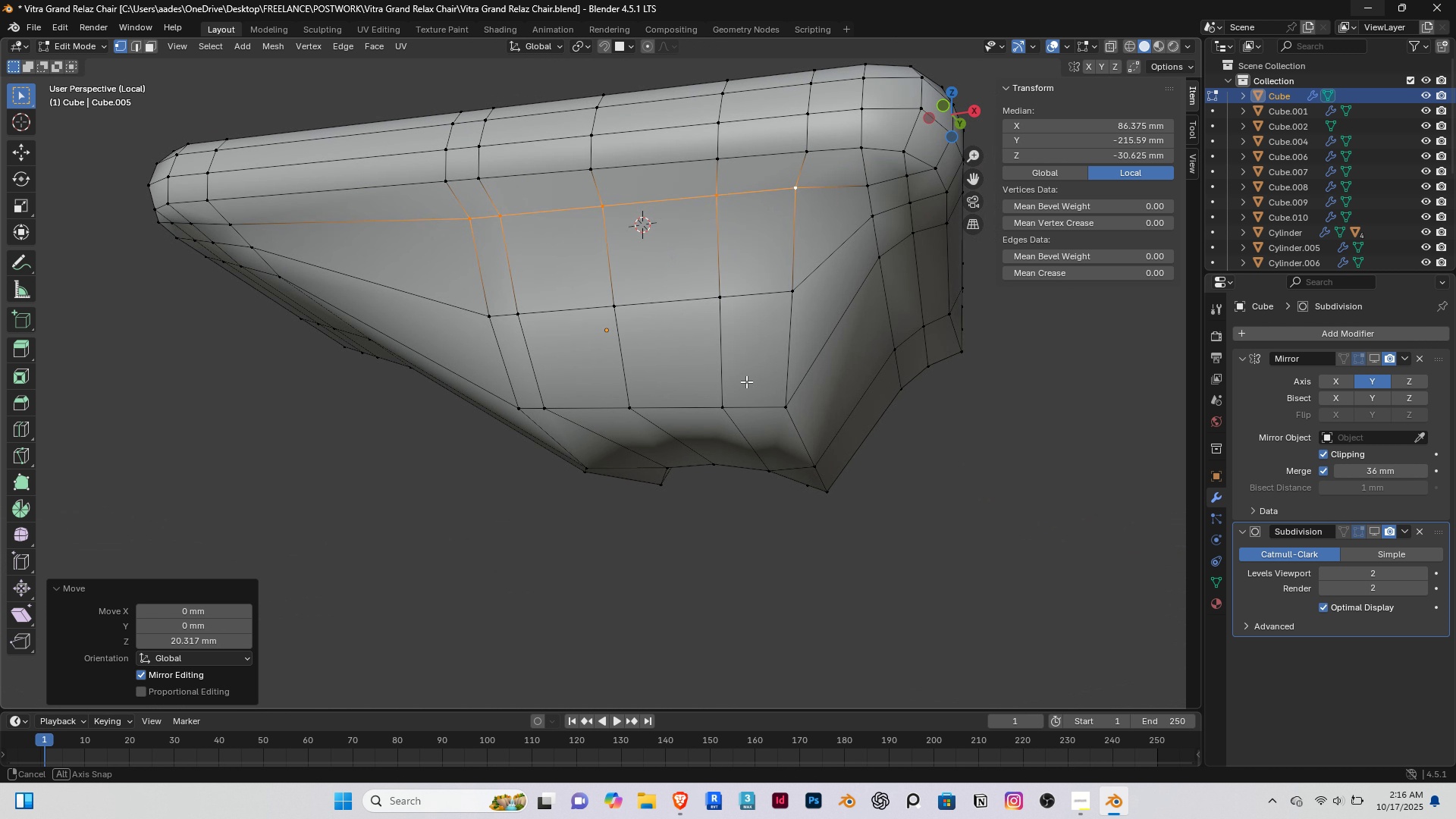 
hold_key(key=ShiftRight, duration=1.5)
 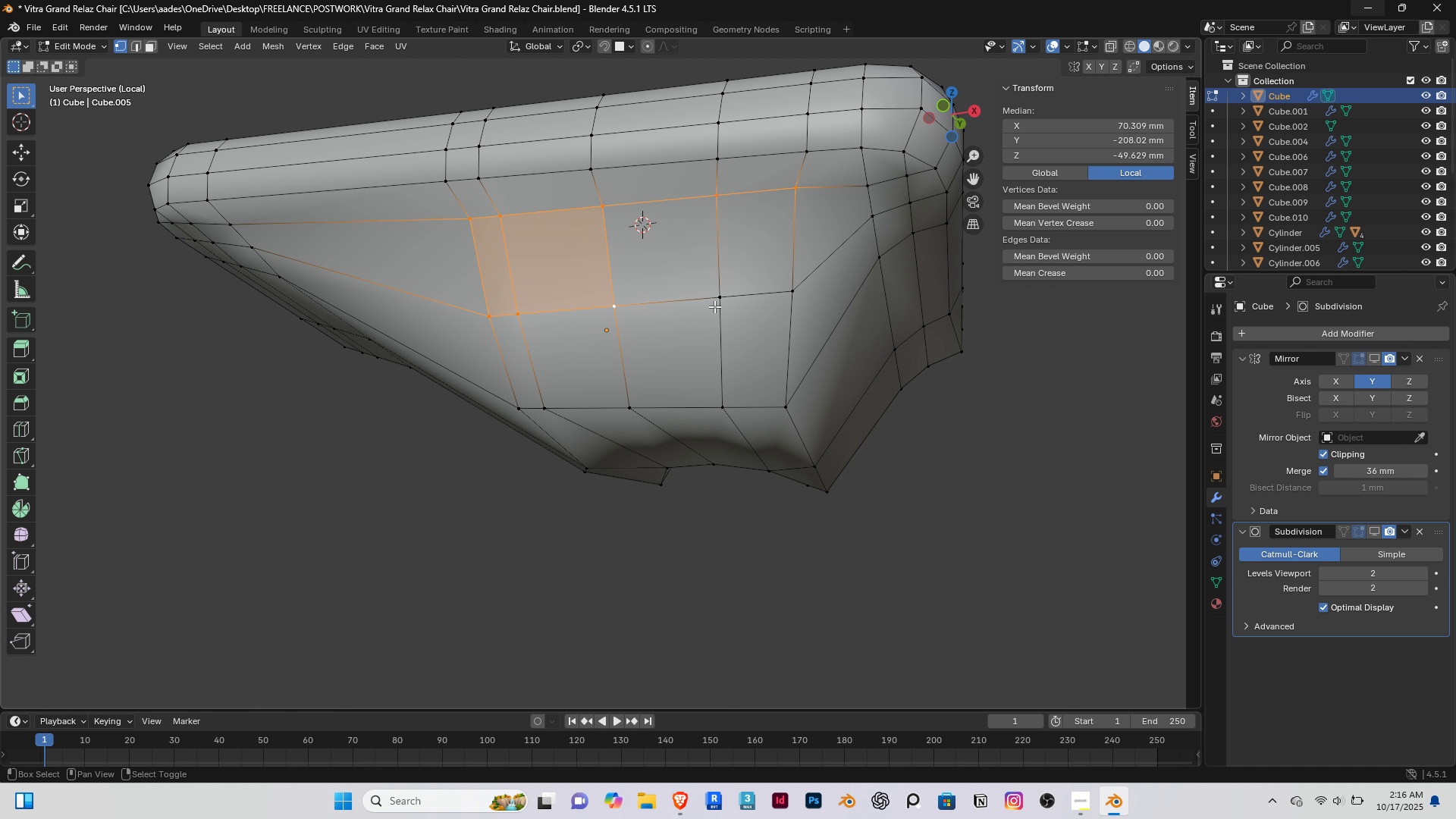 
hold_key(key=ShiftRight, duration=1.52)
right_click([626, 315])
 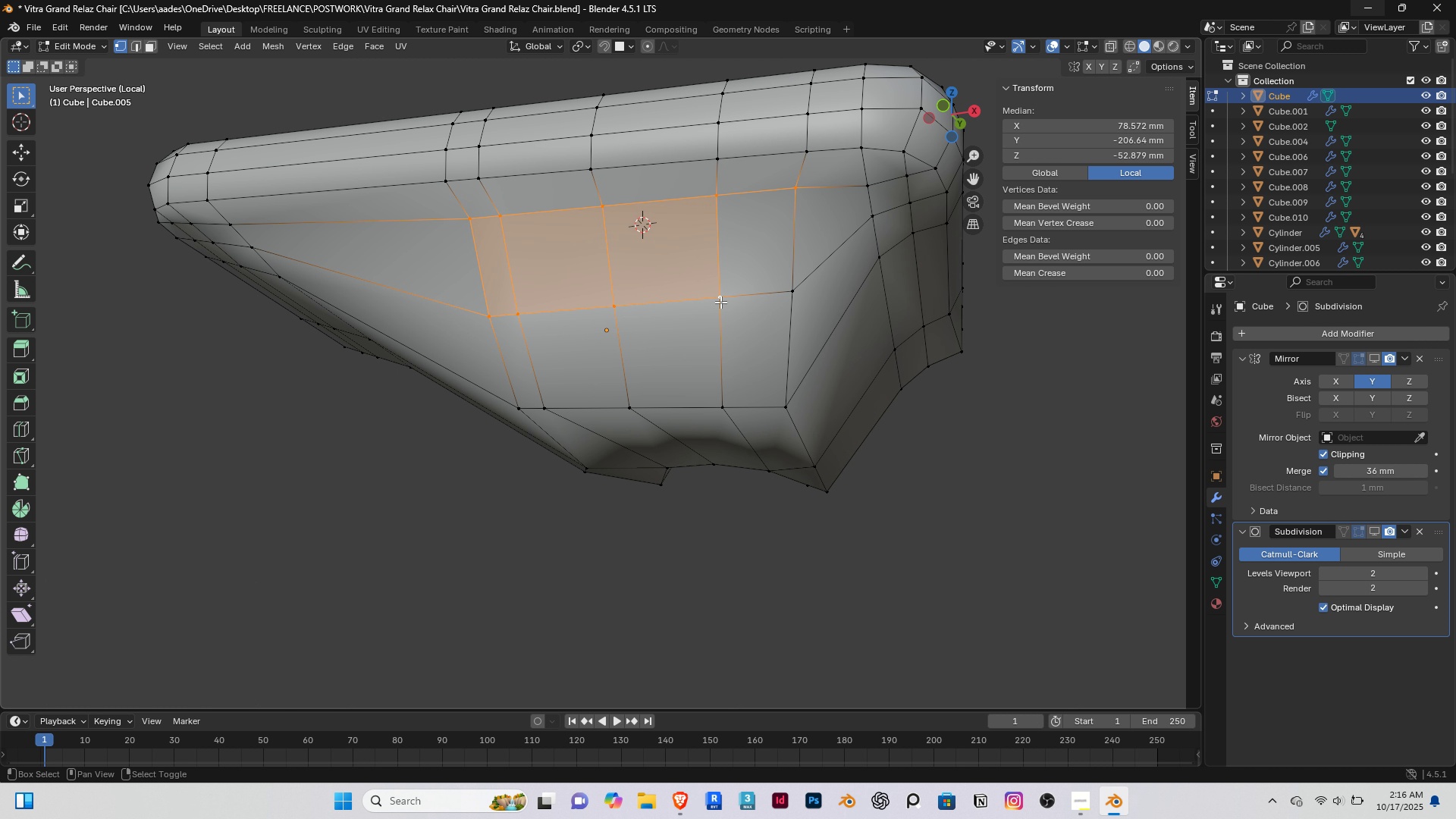 
right_click([720, 302])
 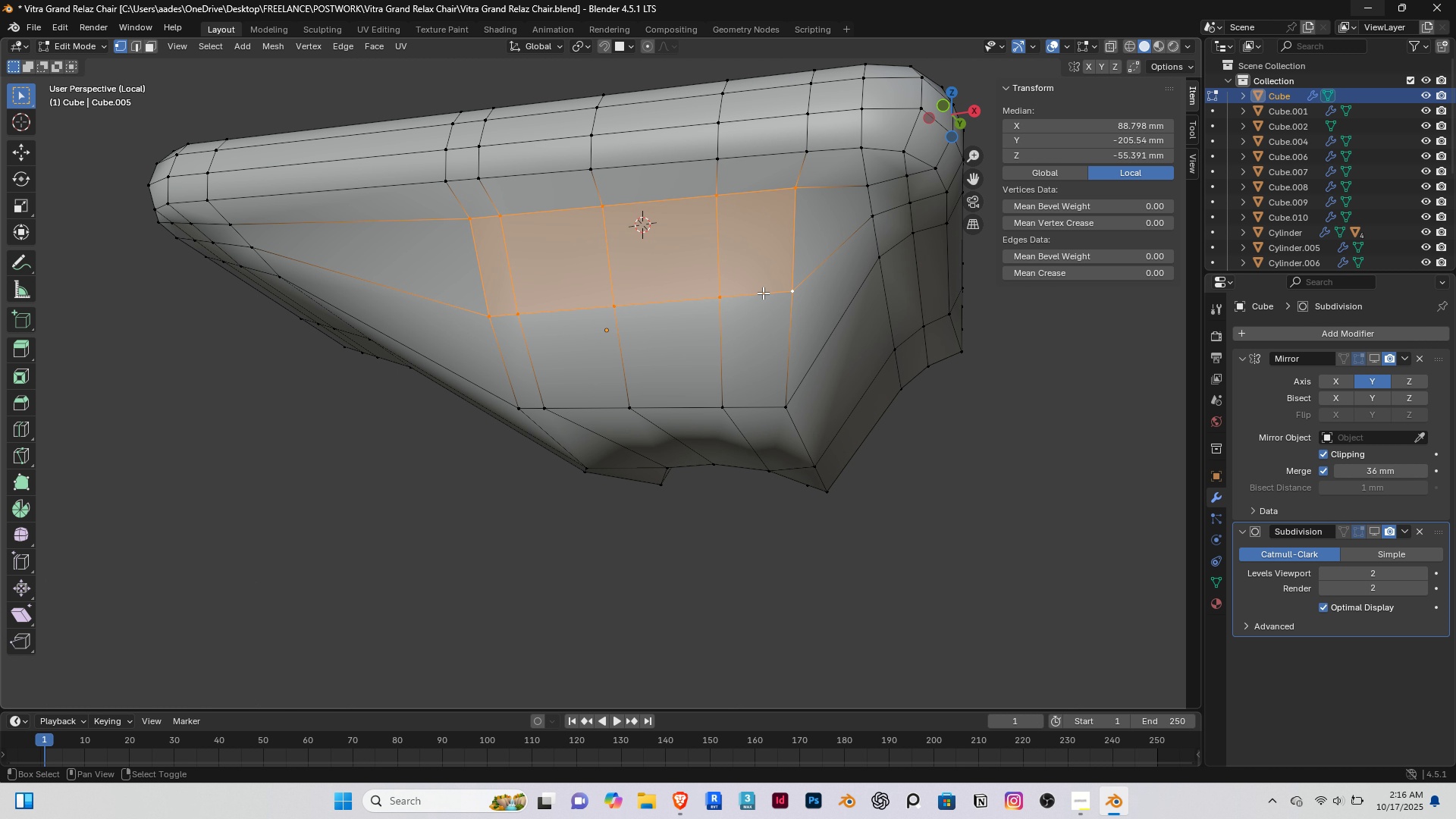 
double_click([763, 293])
 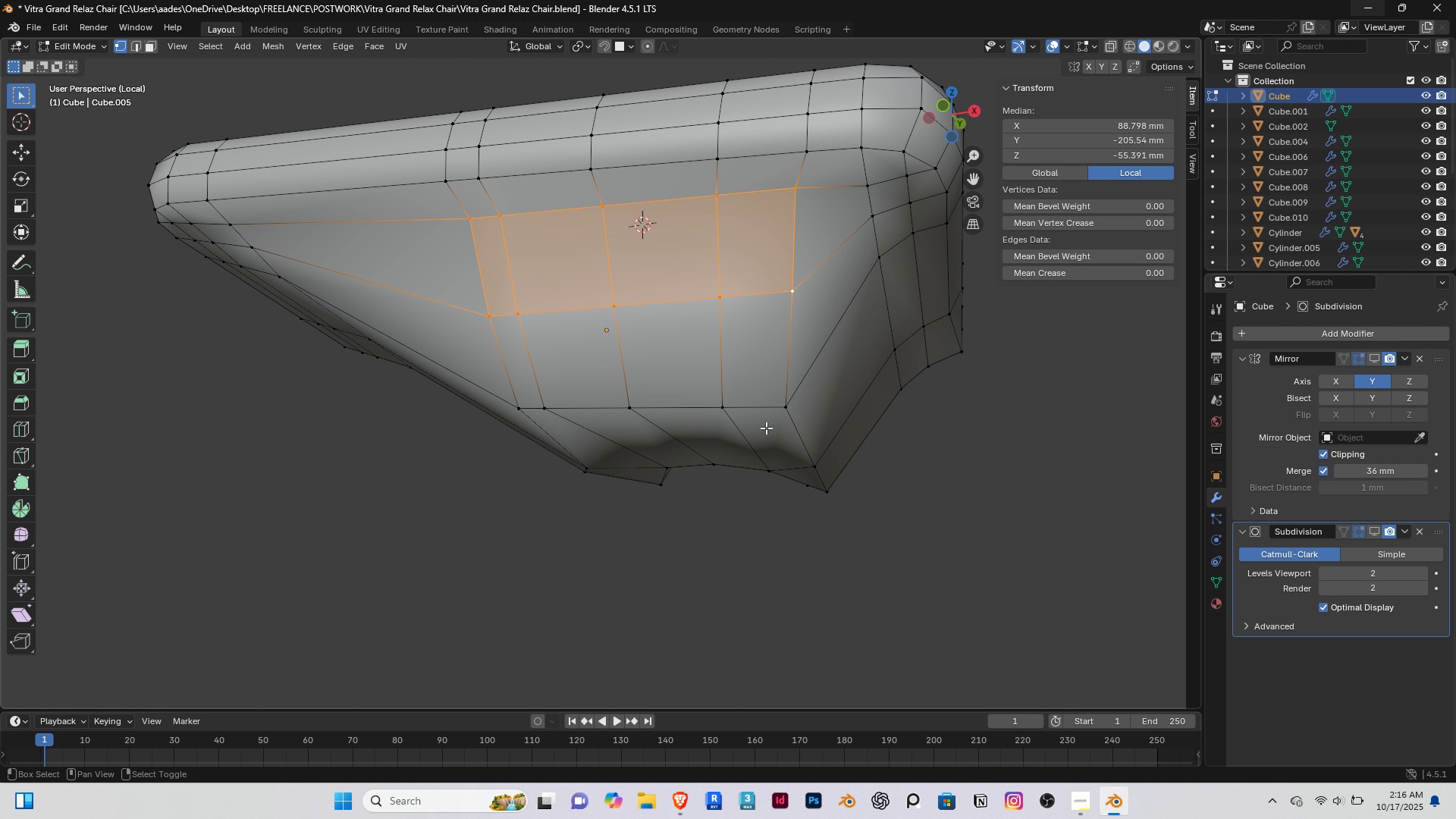 
hold_key(key=ShiftRight, duration=1.51)
 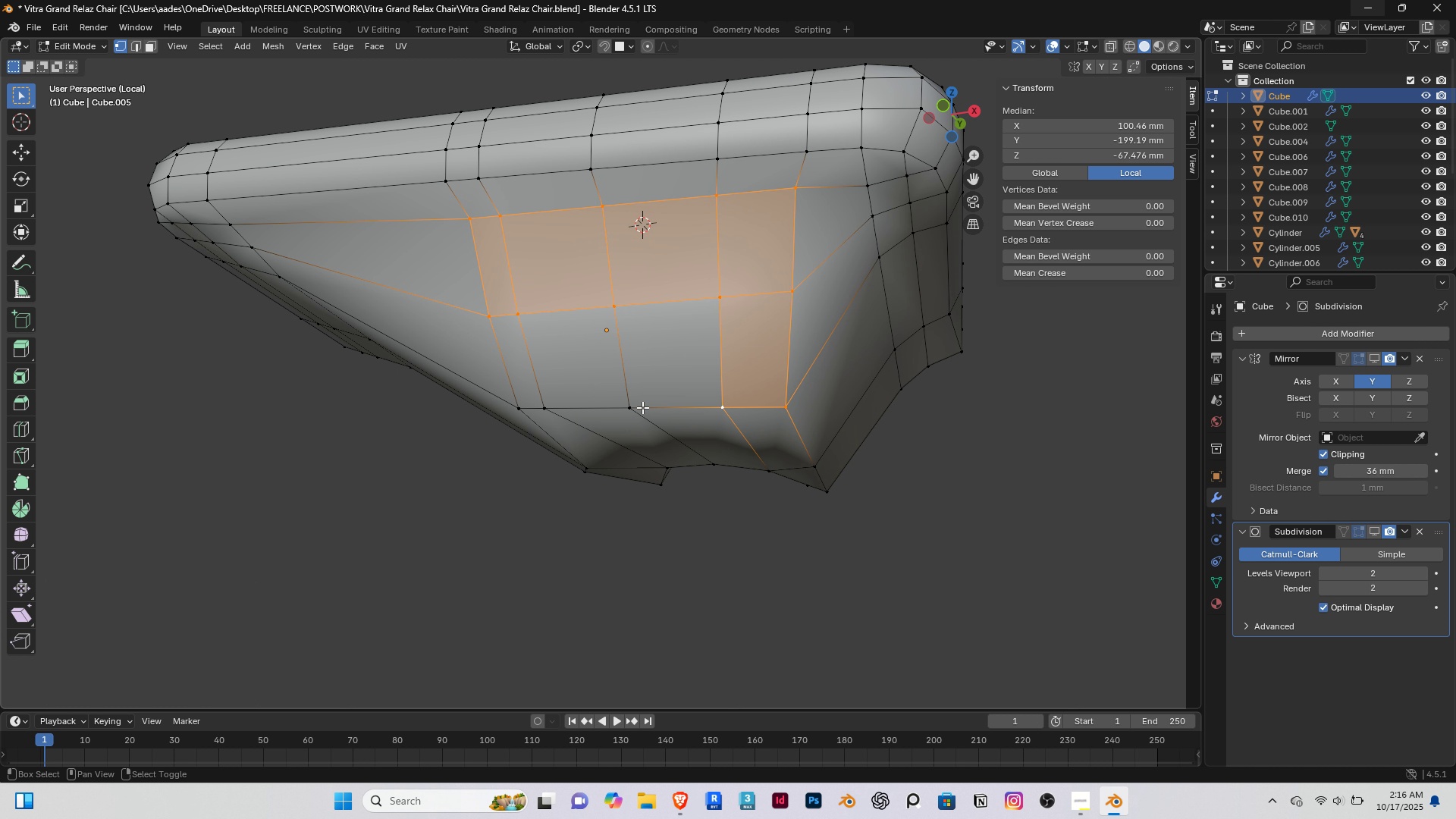 
hold_key(key=ShiftRight, duration=1.34)
double_click([642, 406])
 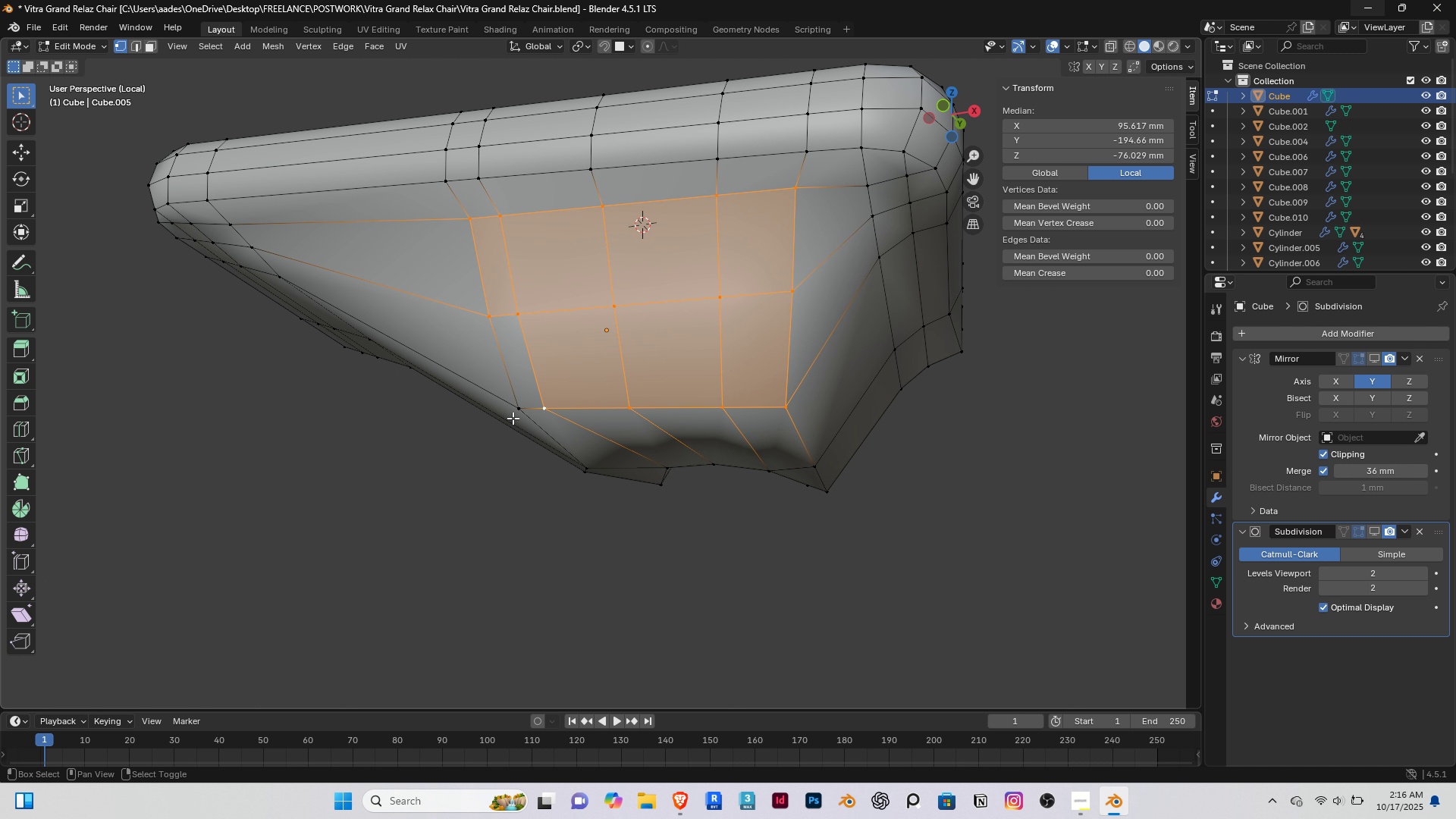 
triple_click([513, 418])
 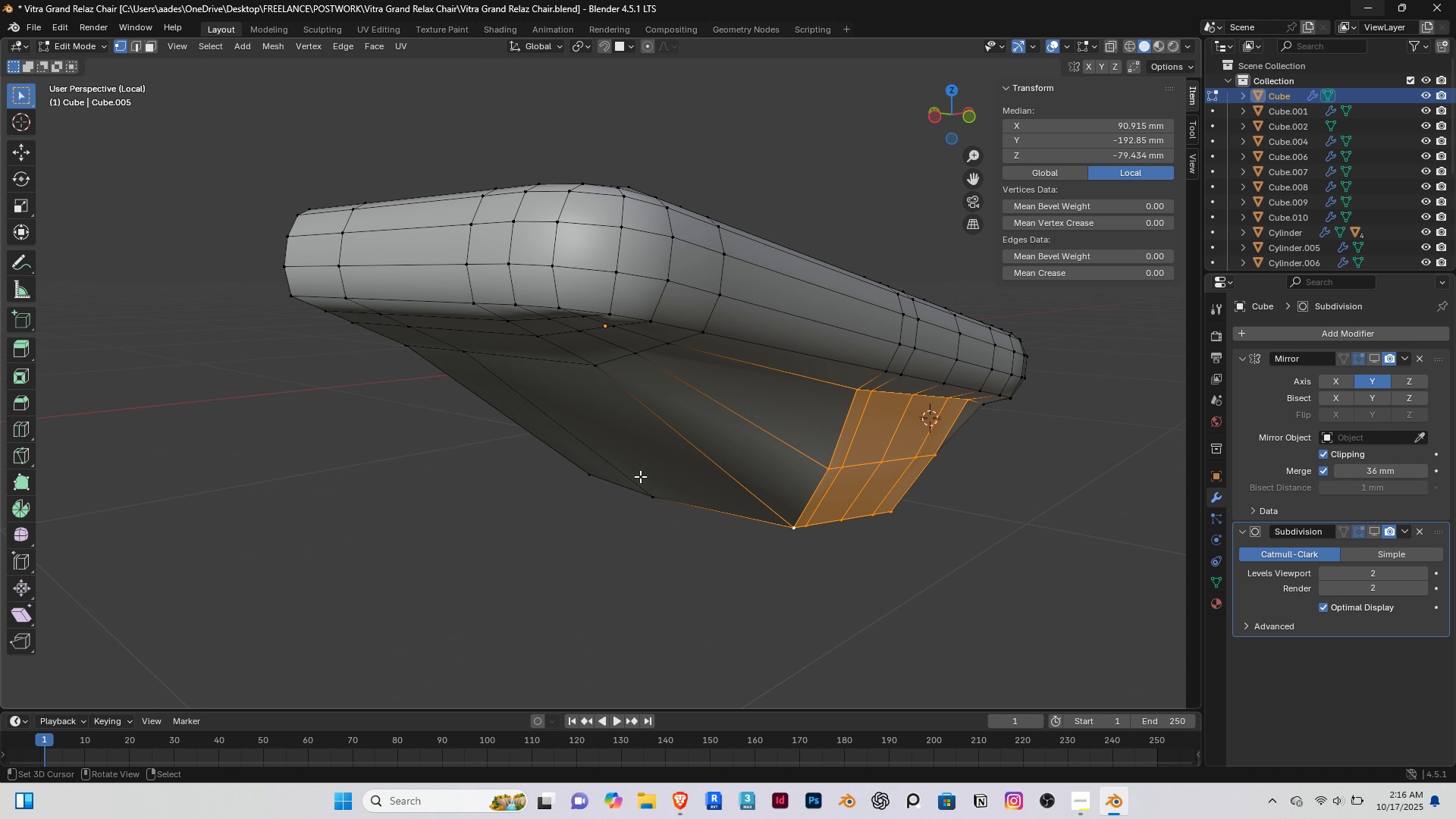 
scroll: coordinate [640, 476], scroll_direction: up, amount: 1.0
 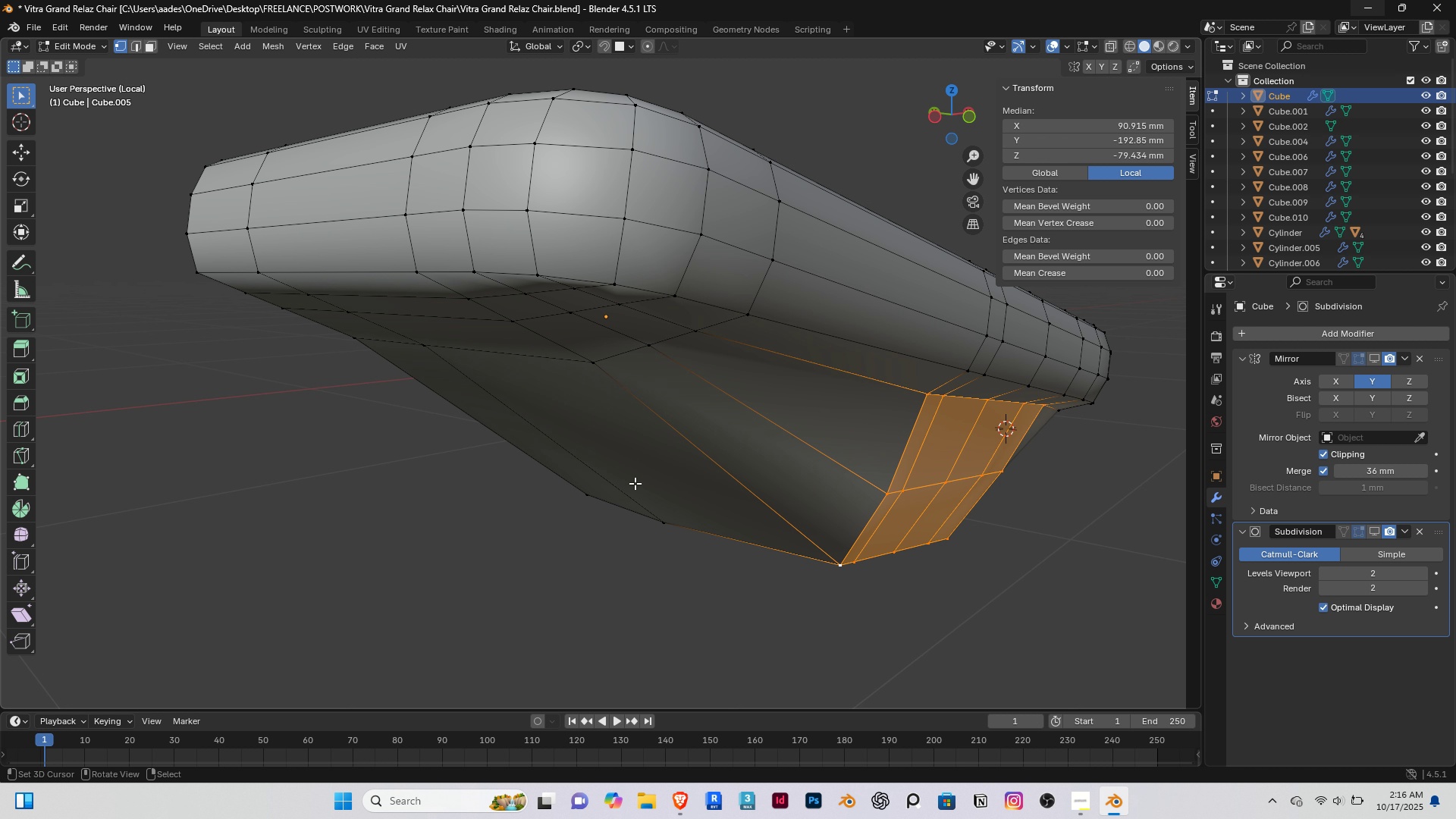 
type(gy)
 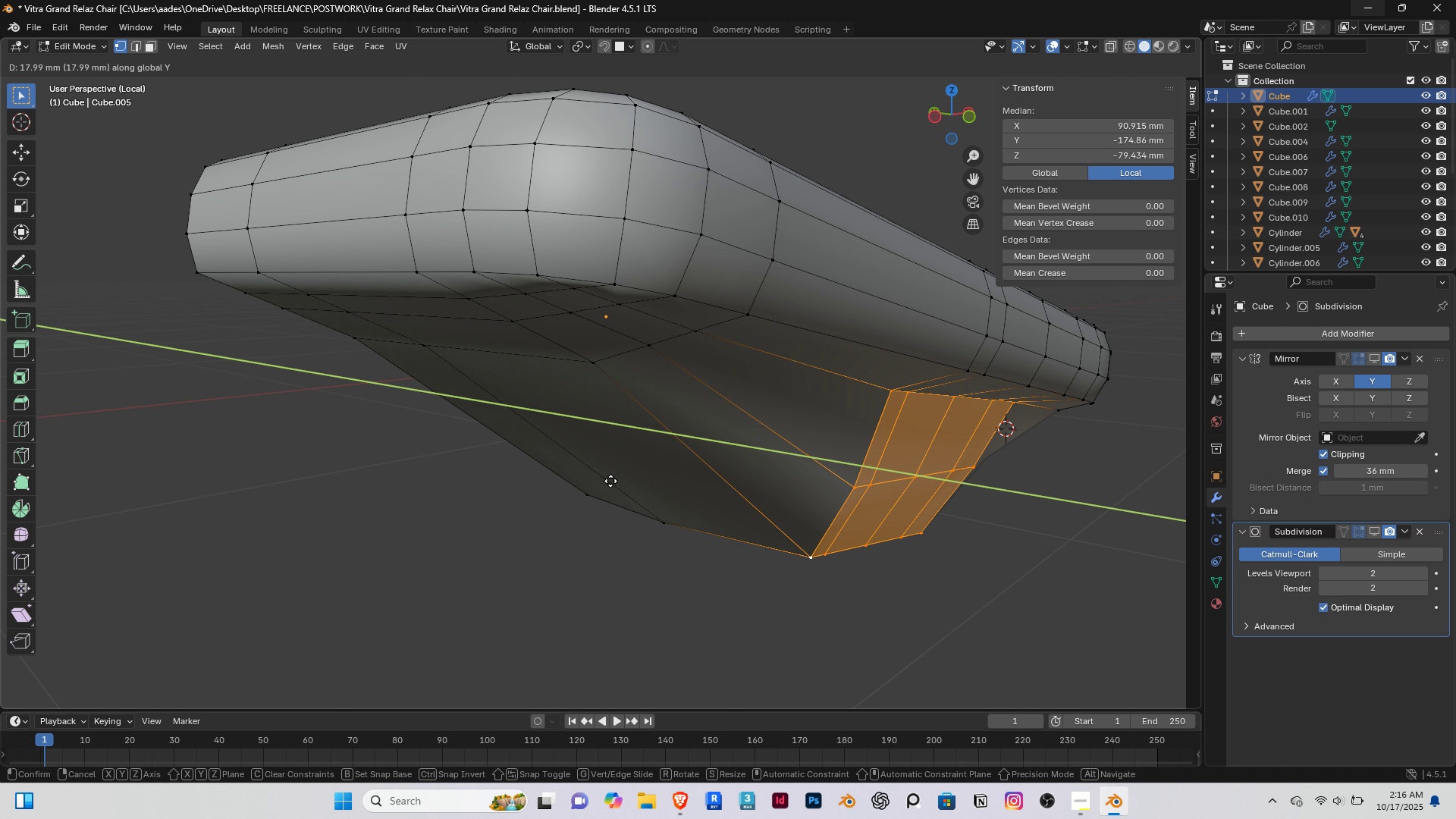 
left_click([620, 482])
 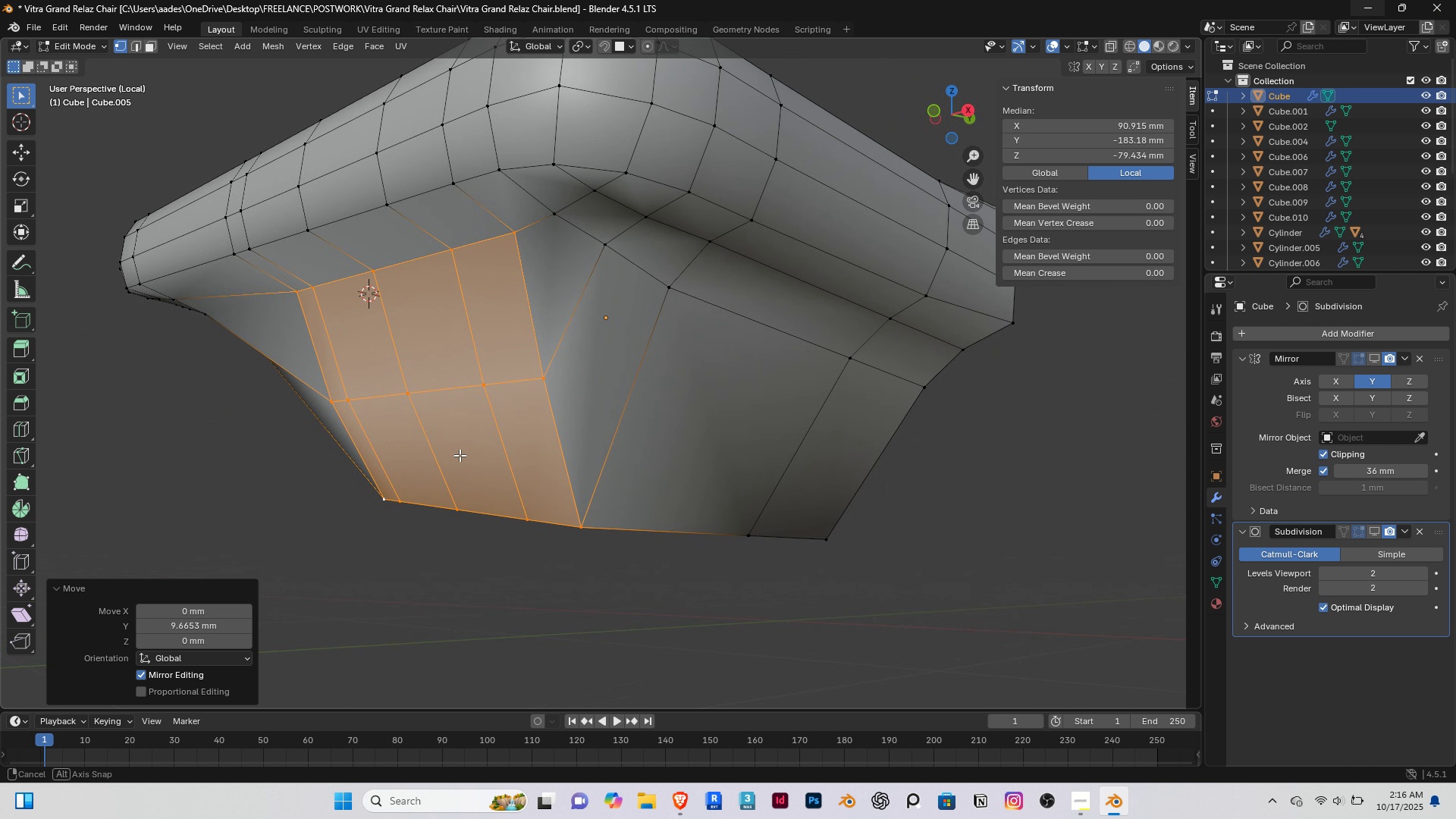 
middle_click([460, 455])
 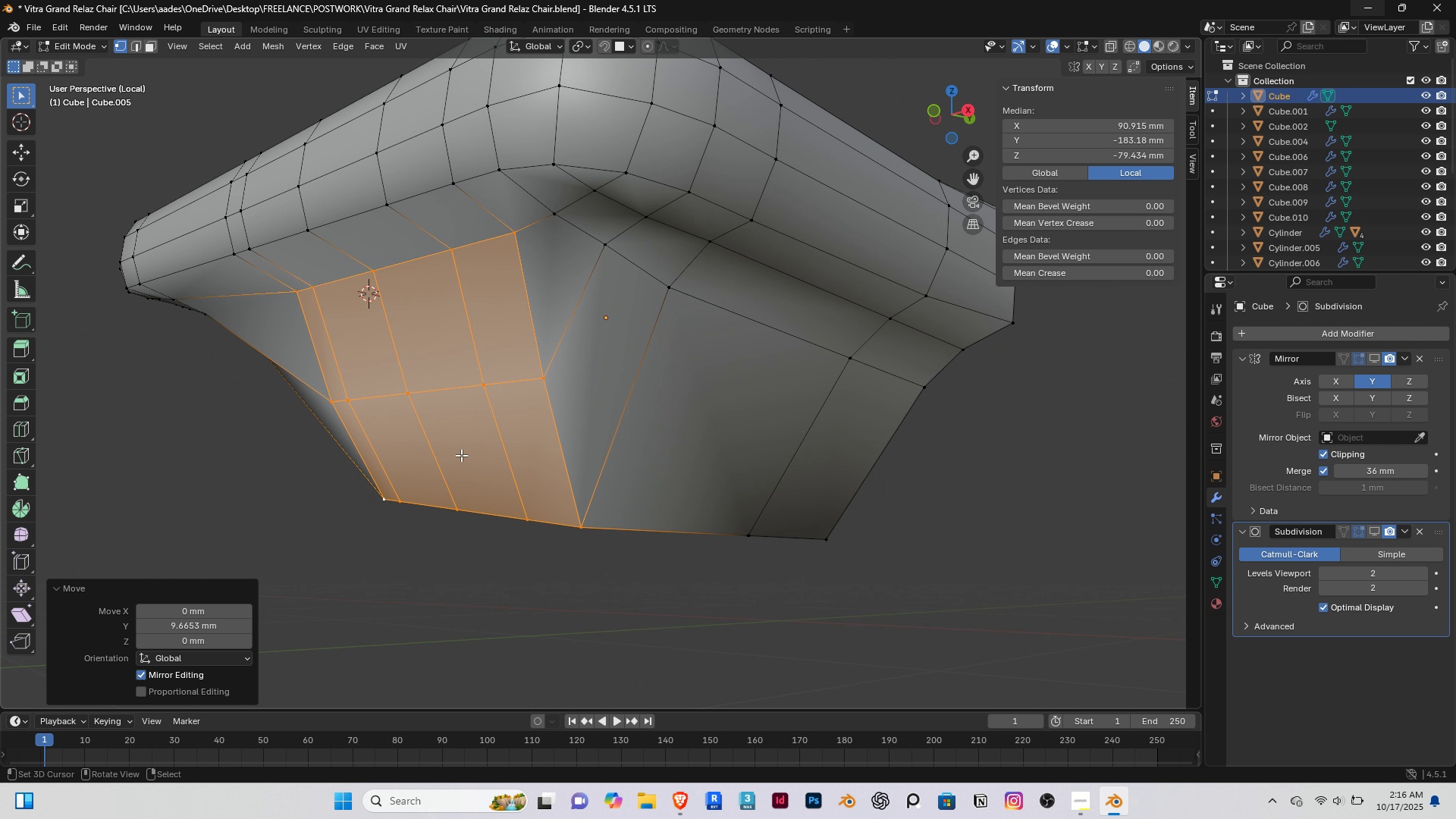 
scroll: coordinate [469, 457], scroll_direction: down, amount: 2.0
 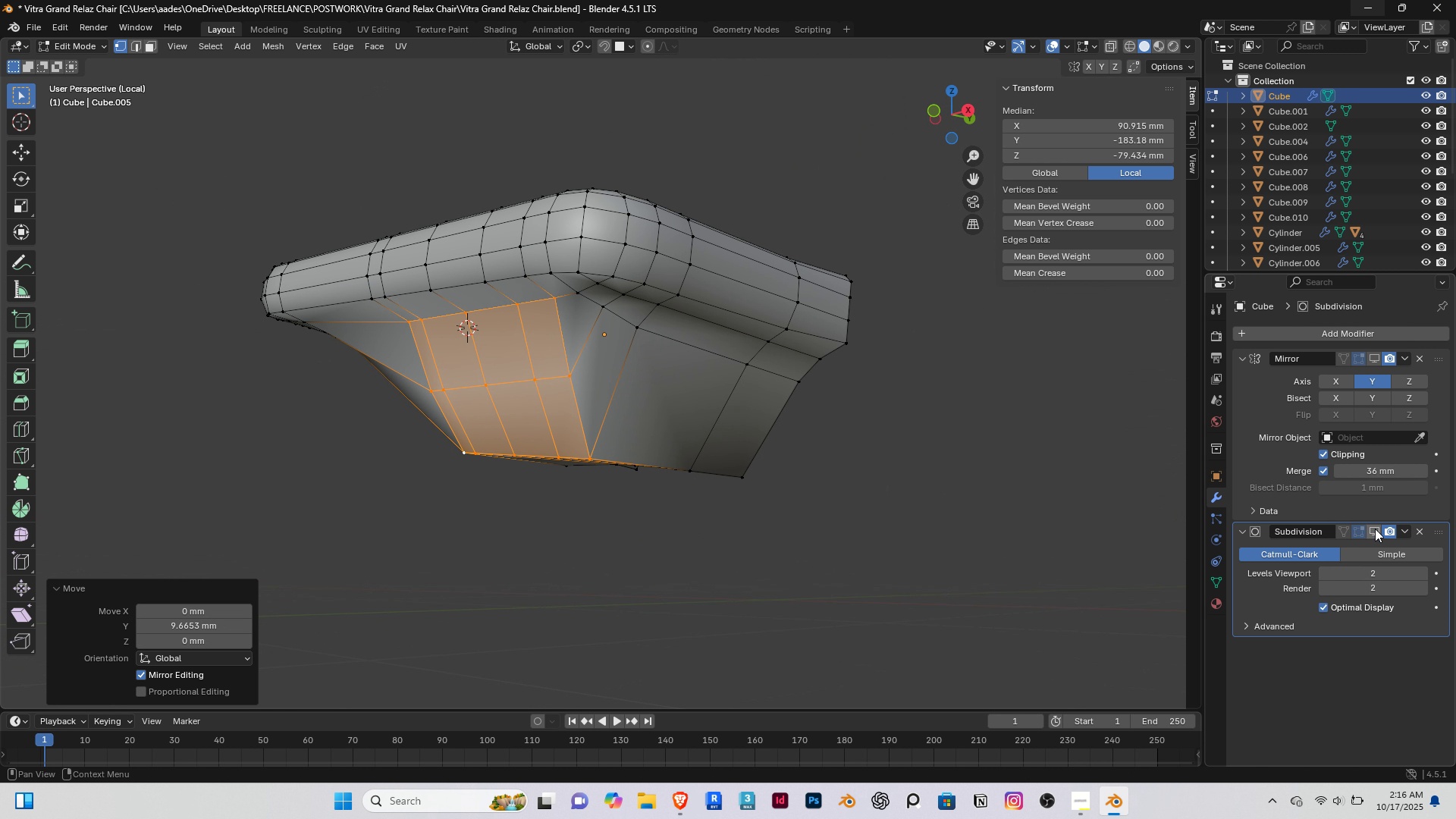 
left_click([1375, 529])
 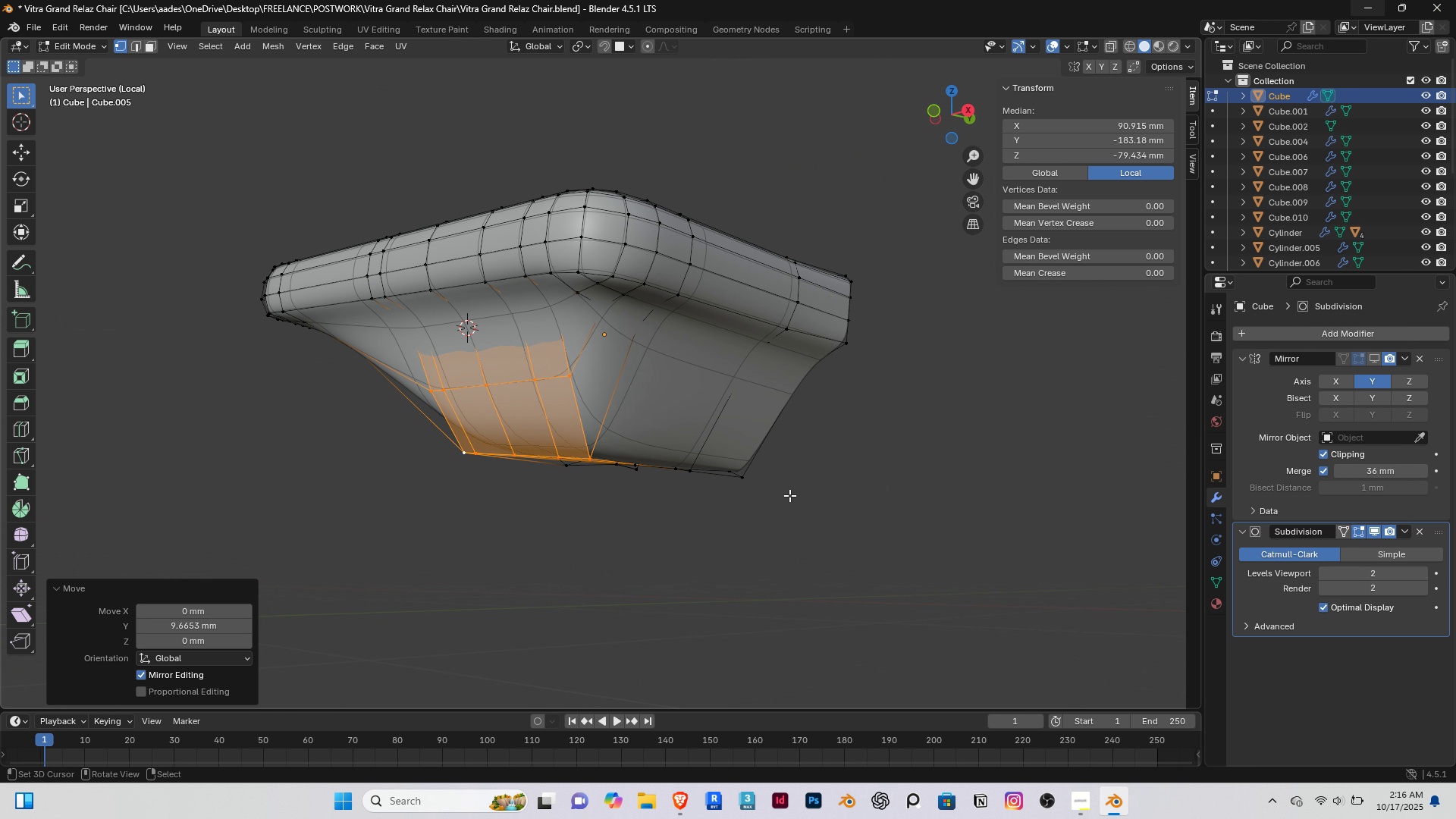 
right_click([789, 495])
 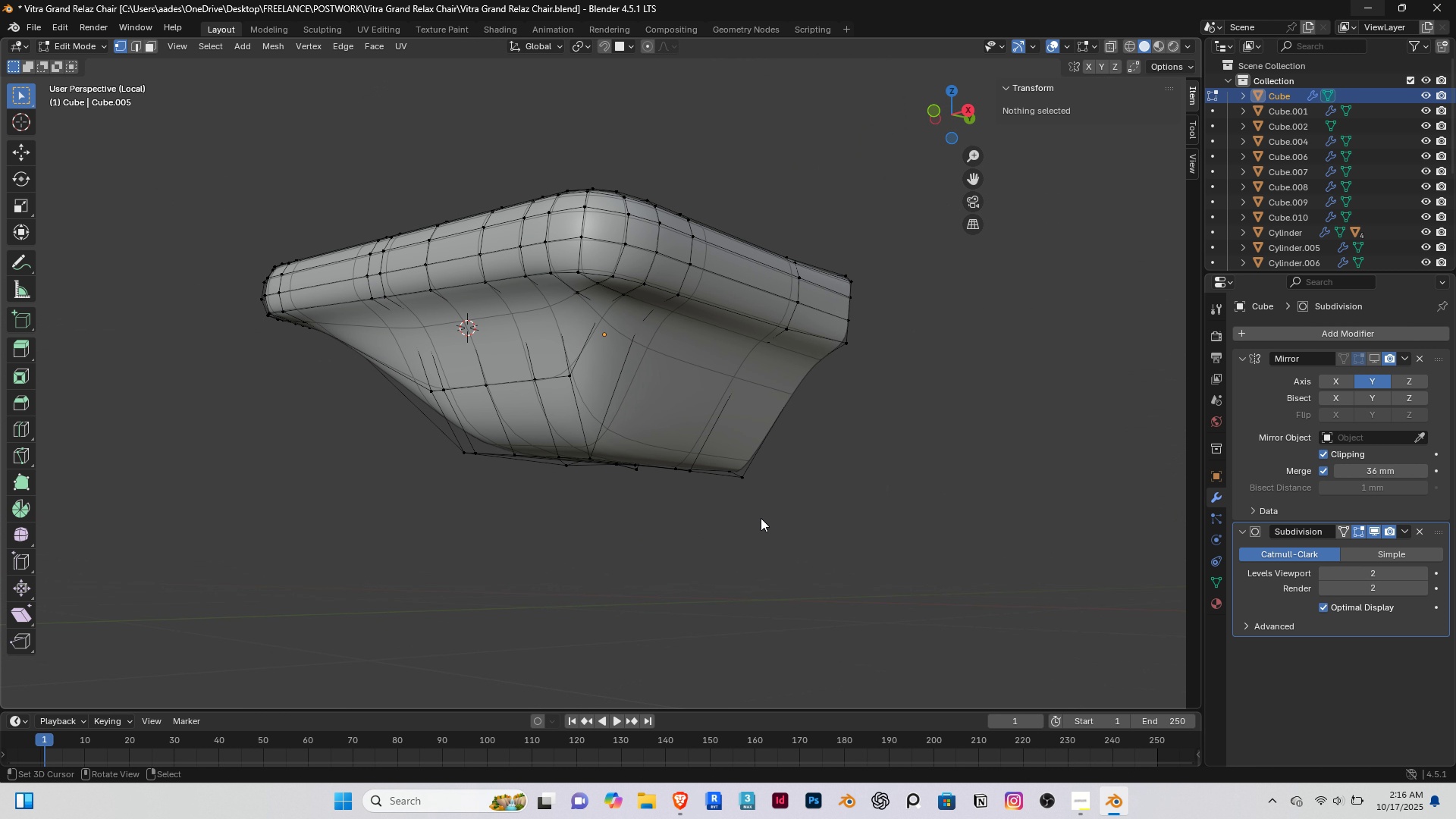 
key(Tab)
 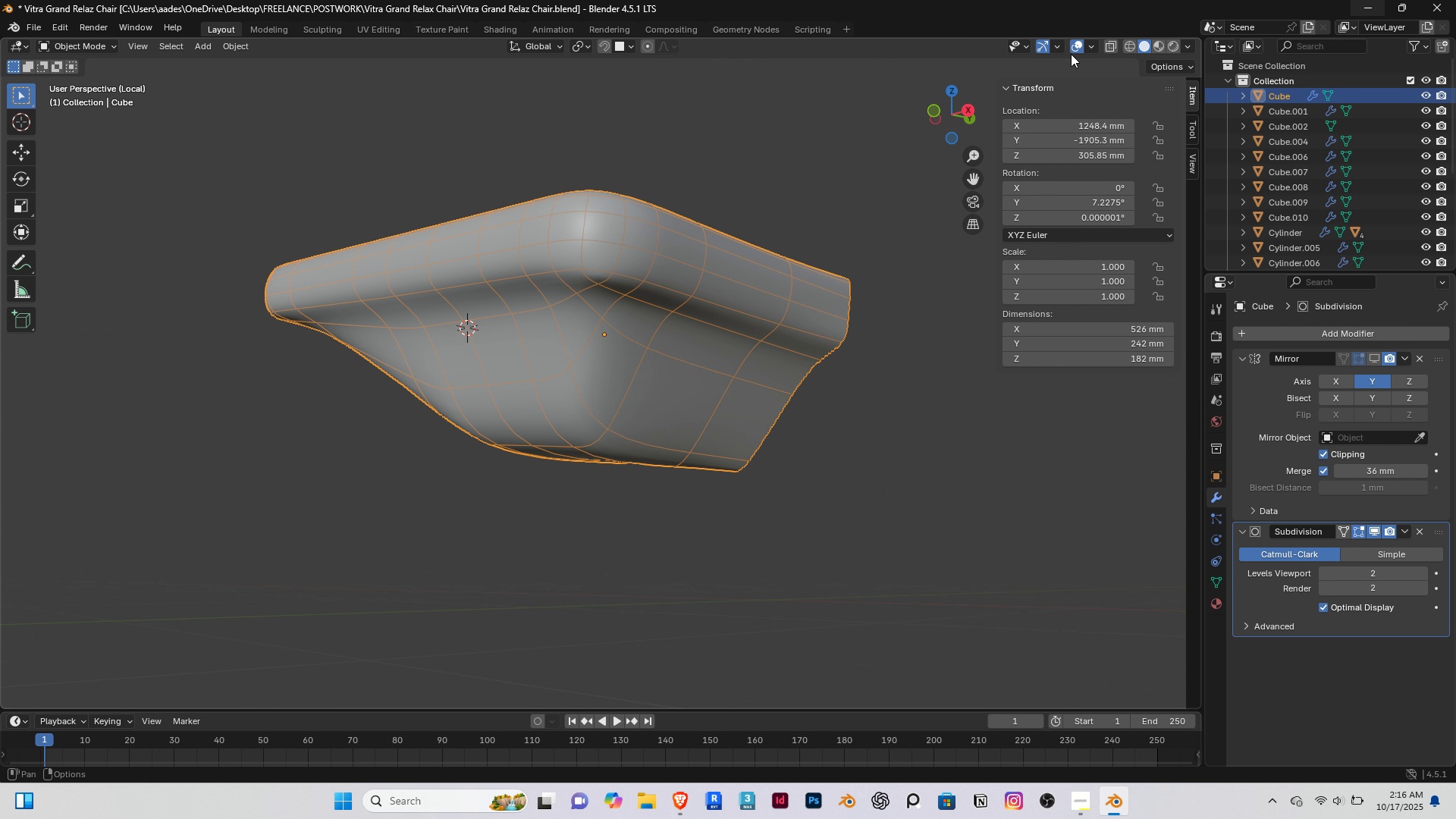 
left_click([1072, 47])
 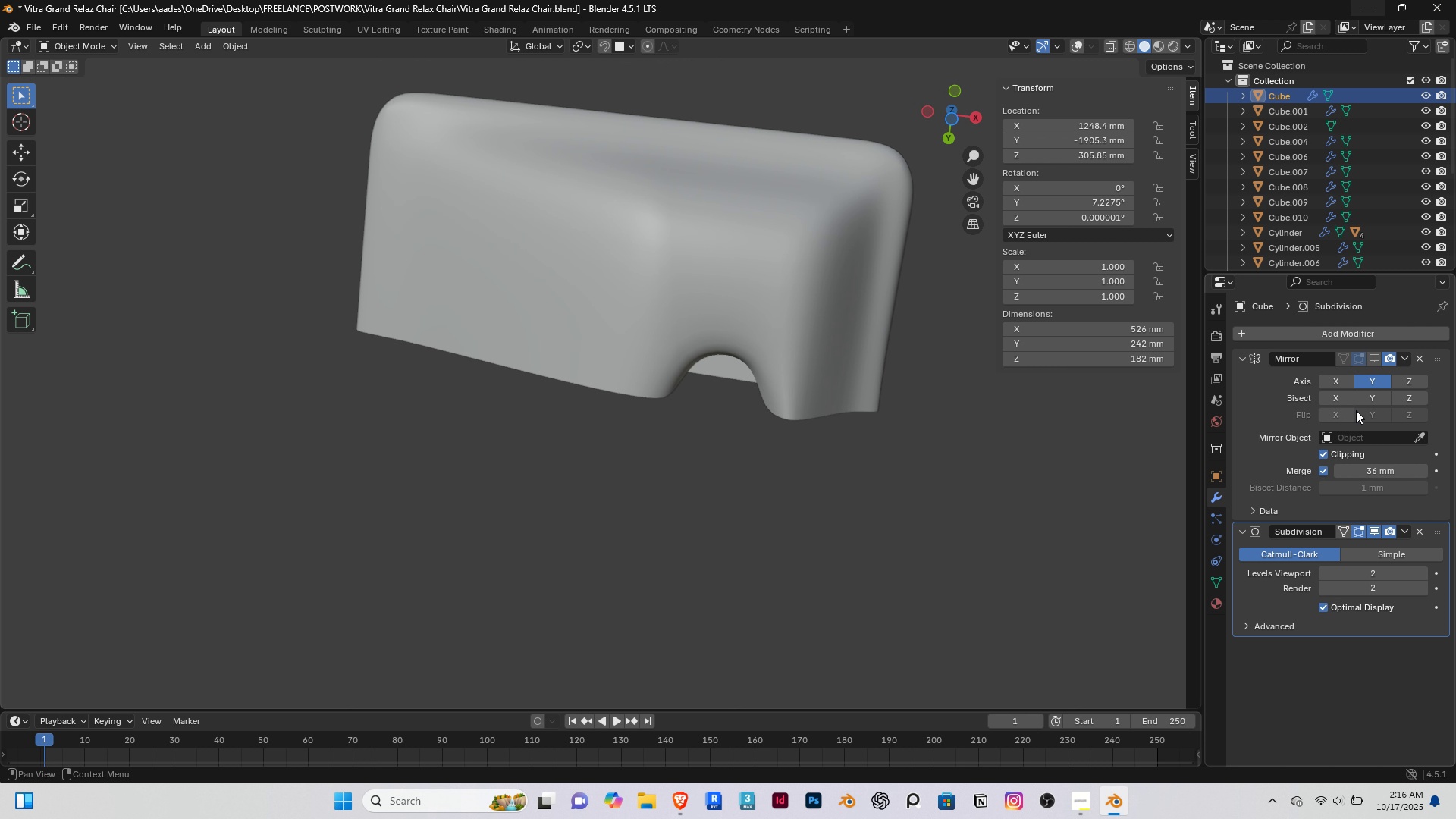 
left_click([1373, 358])
 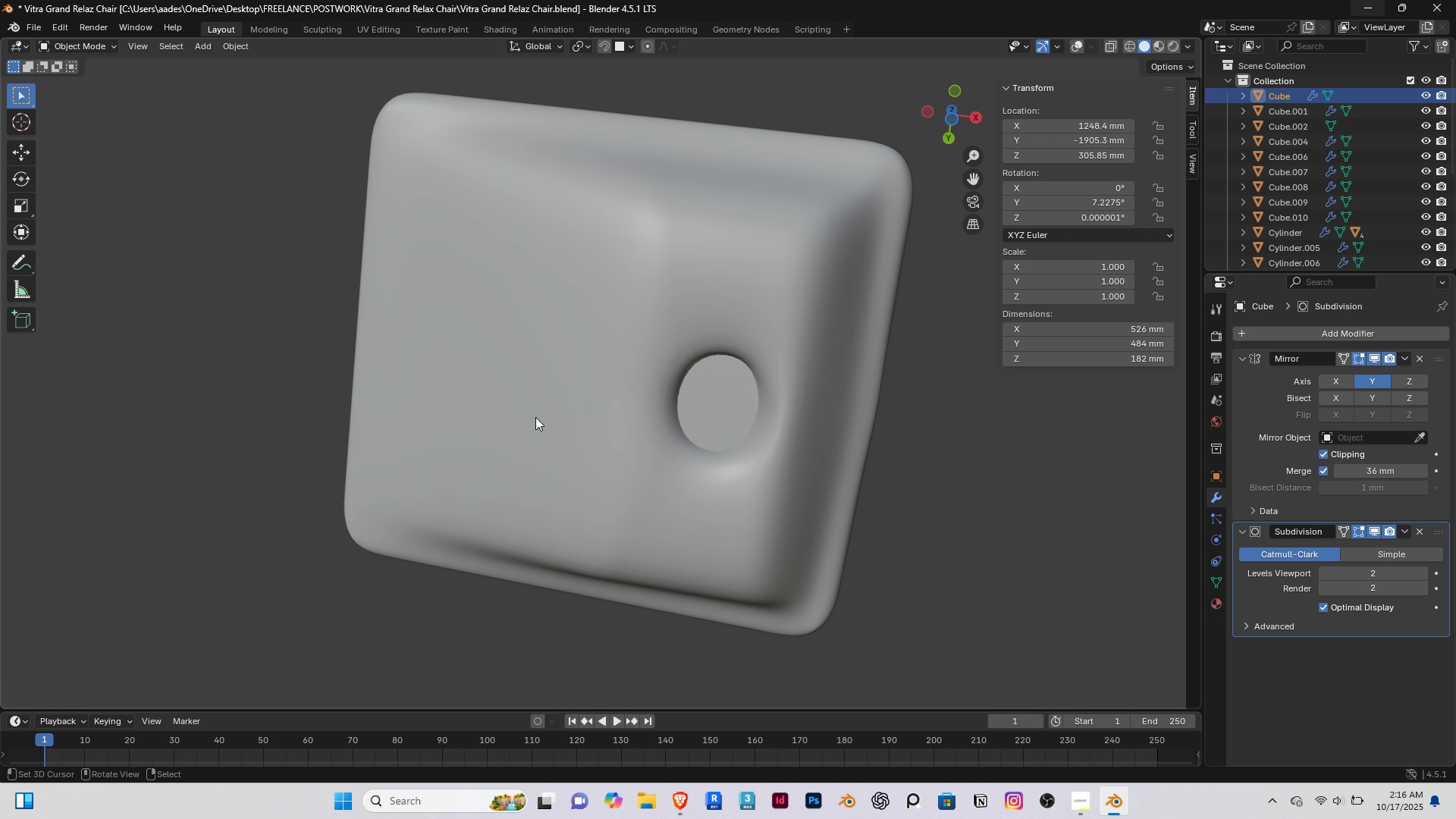 
scroll: coordinate [529, 423], scroll_direction: down, amount: 3.0
 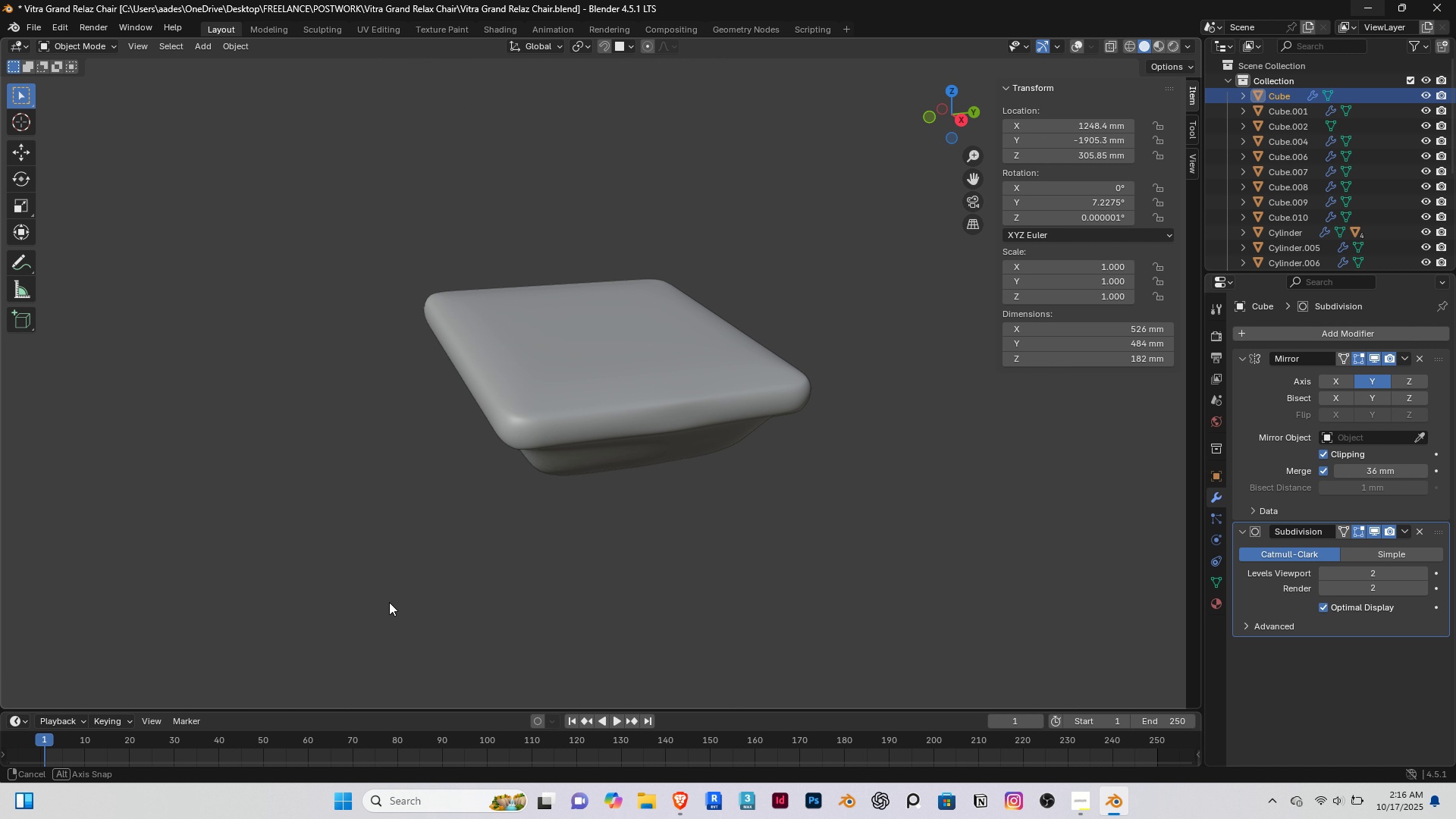 
scroll: coordinate [639, 437], scroll_direction: up, amount: 3.0
 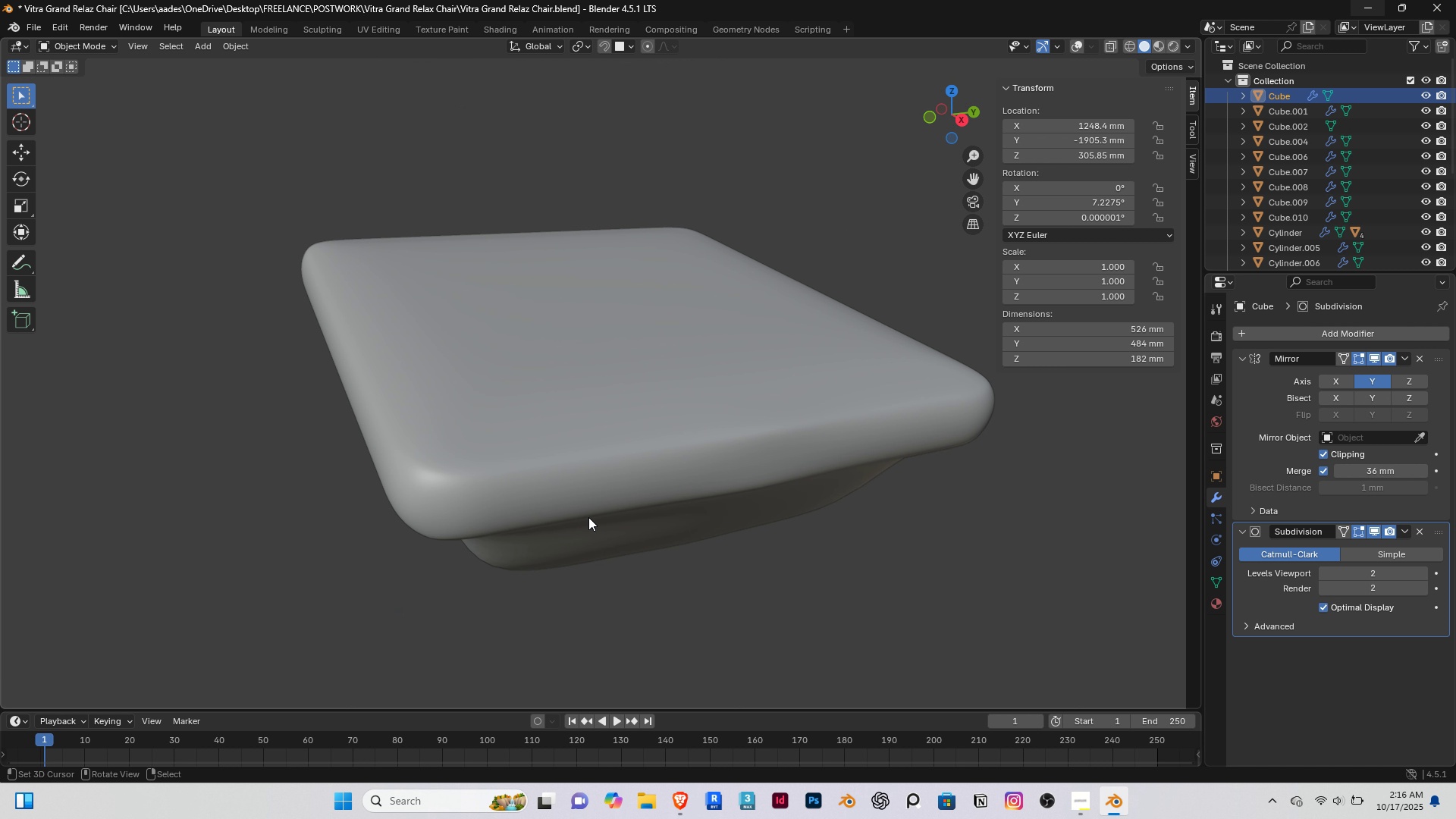 
scroll: coordinate [588, 516], scroll_direction: down, amount: 1.0
 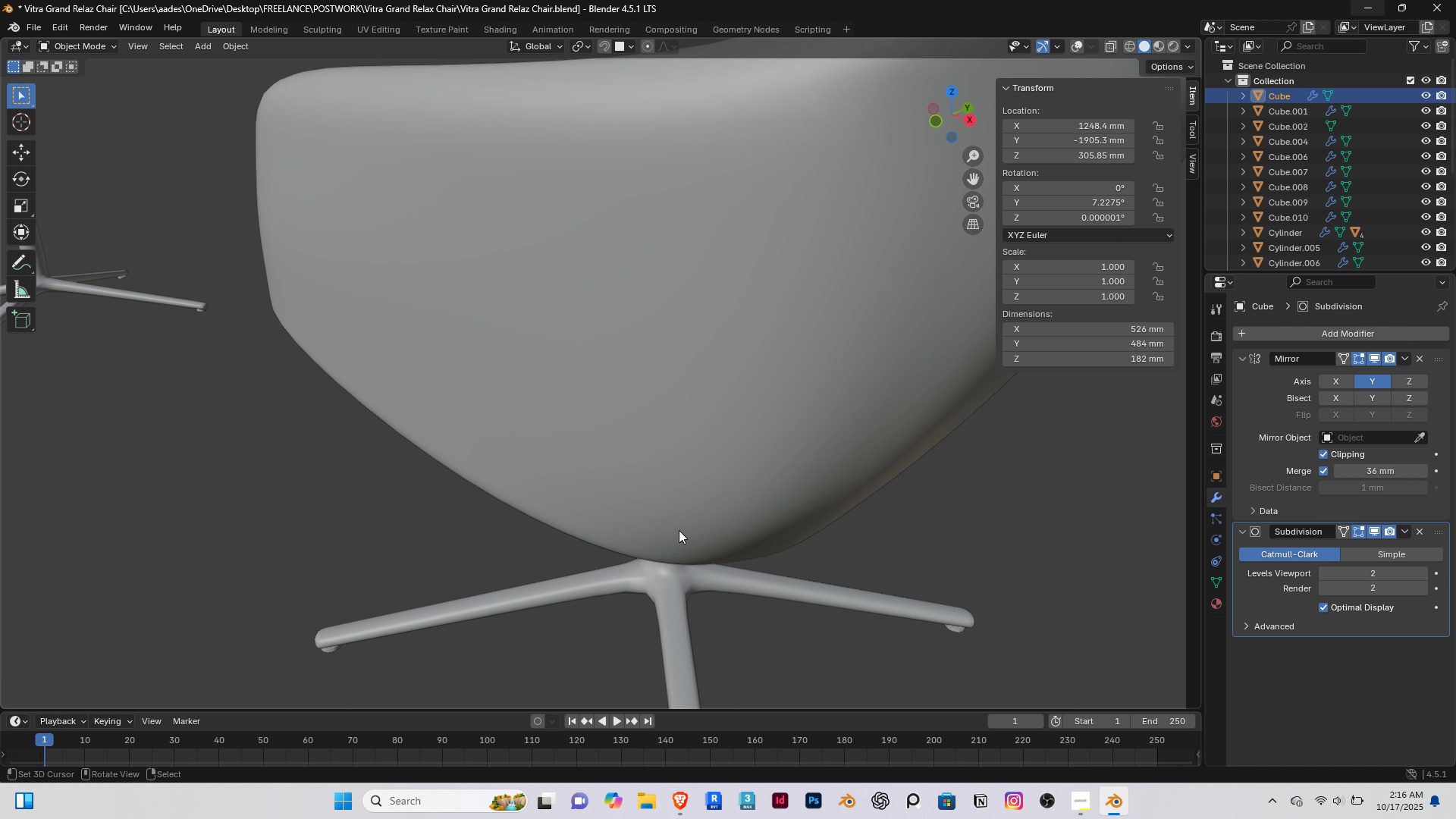 
key(Slash)
 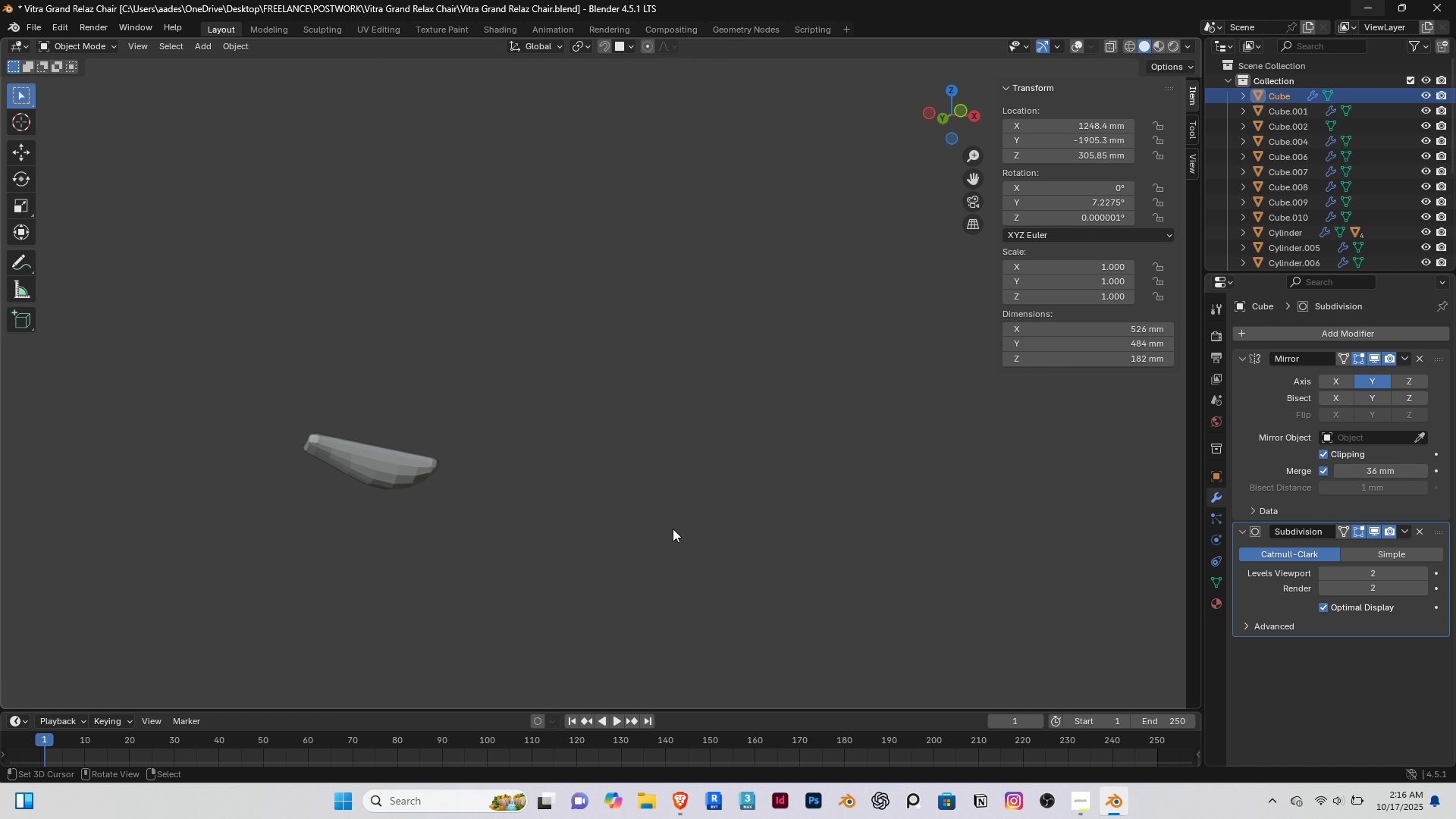 
scroll: coordinate [673, 529], scroll_direction: down, amount: 10.0
 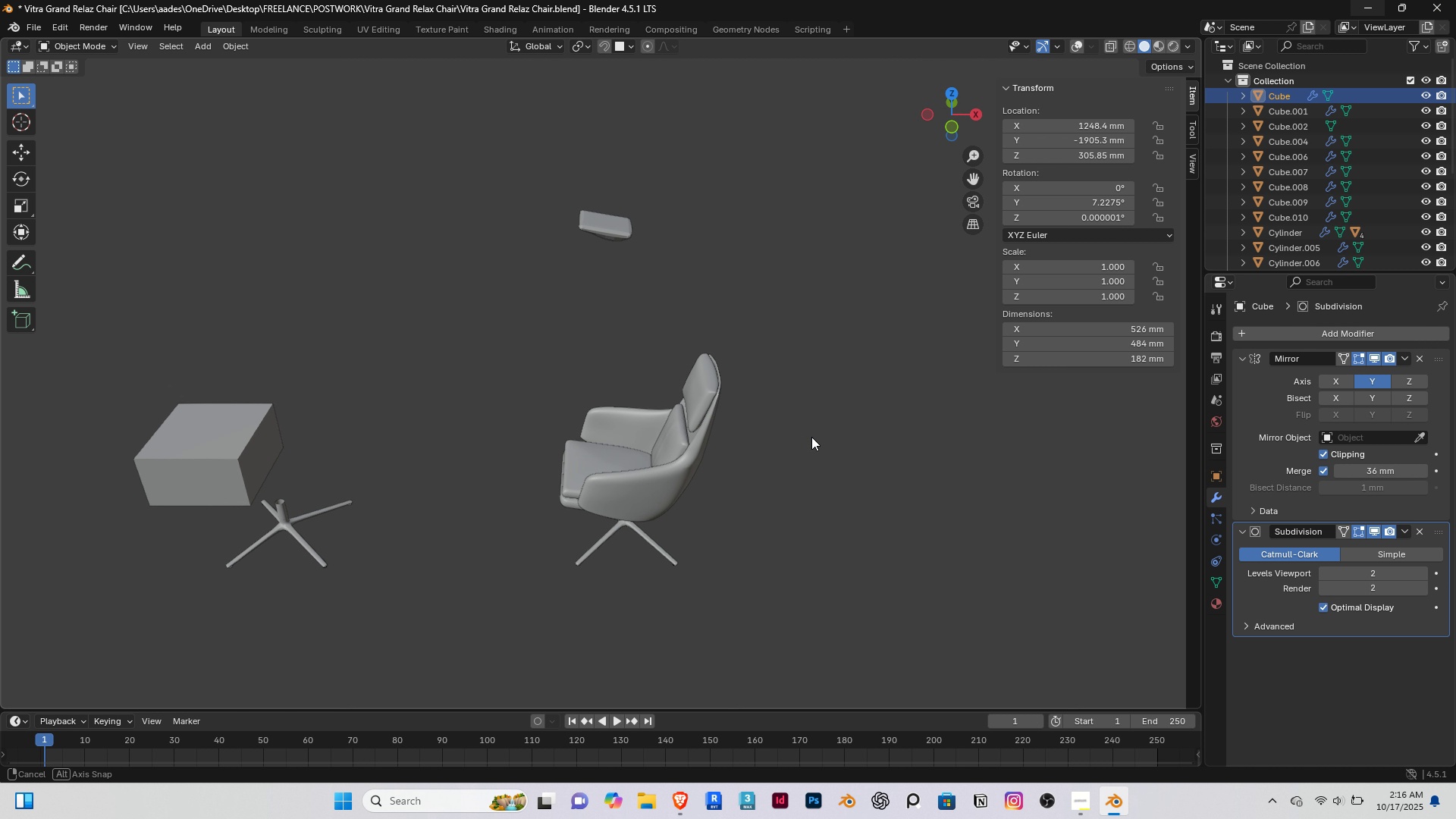 
scroll: coordinate [659, 497], scroll_direction: up, amount: 2.0
 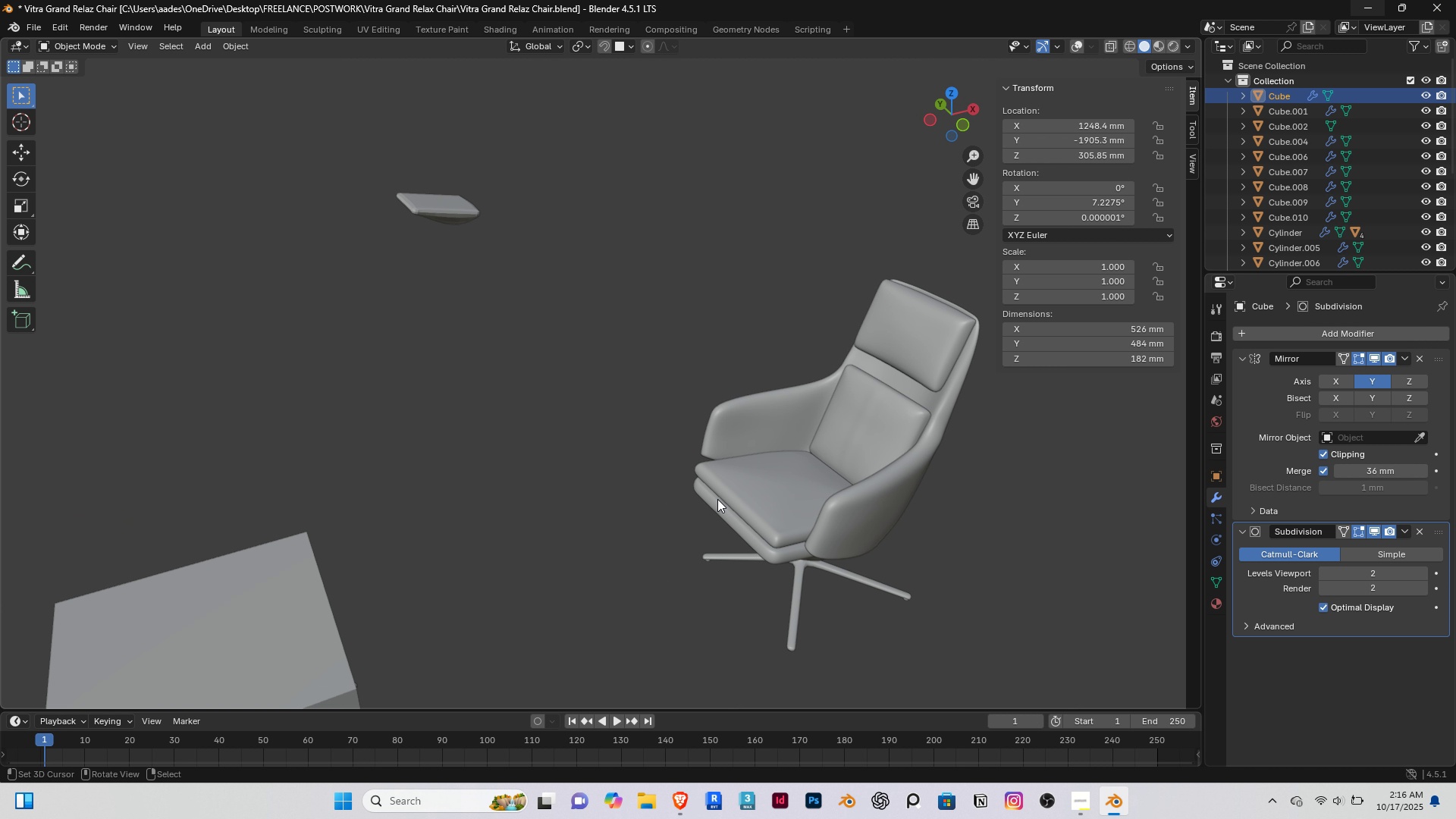 
hold_key(key=ShiftRight, duration=0.36)
 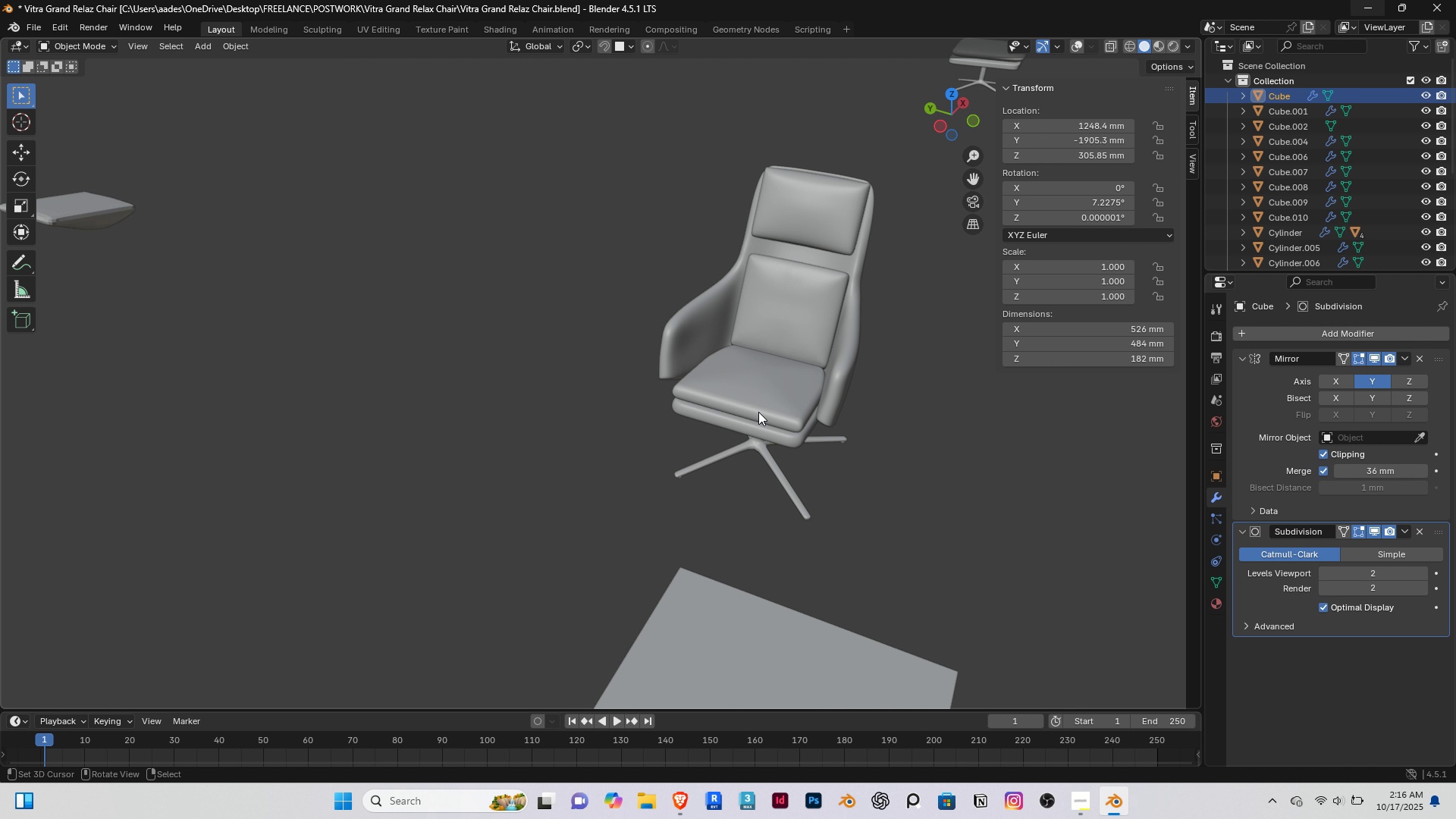 
hold_key(key=ShiftRight, duration=0.45)
 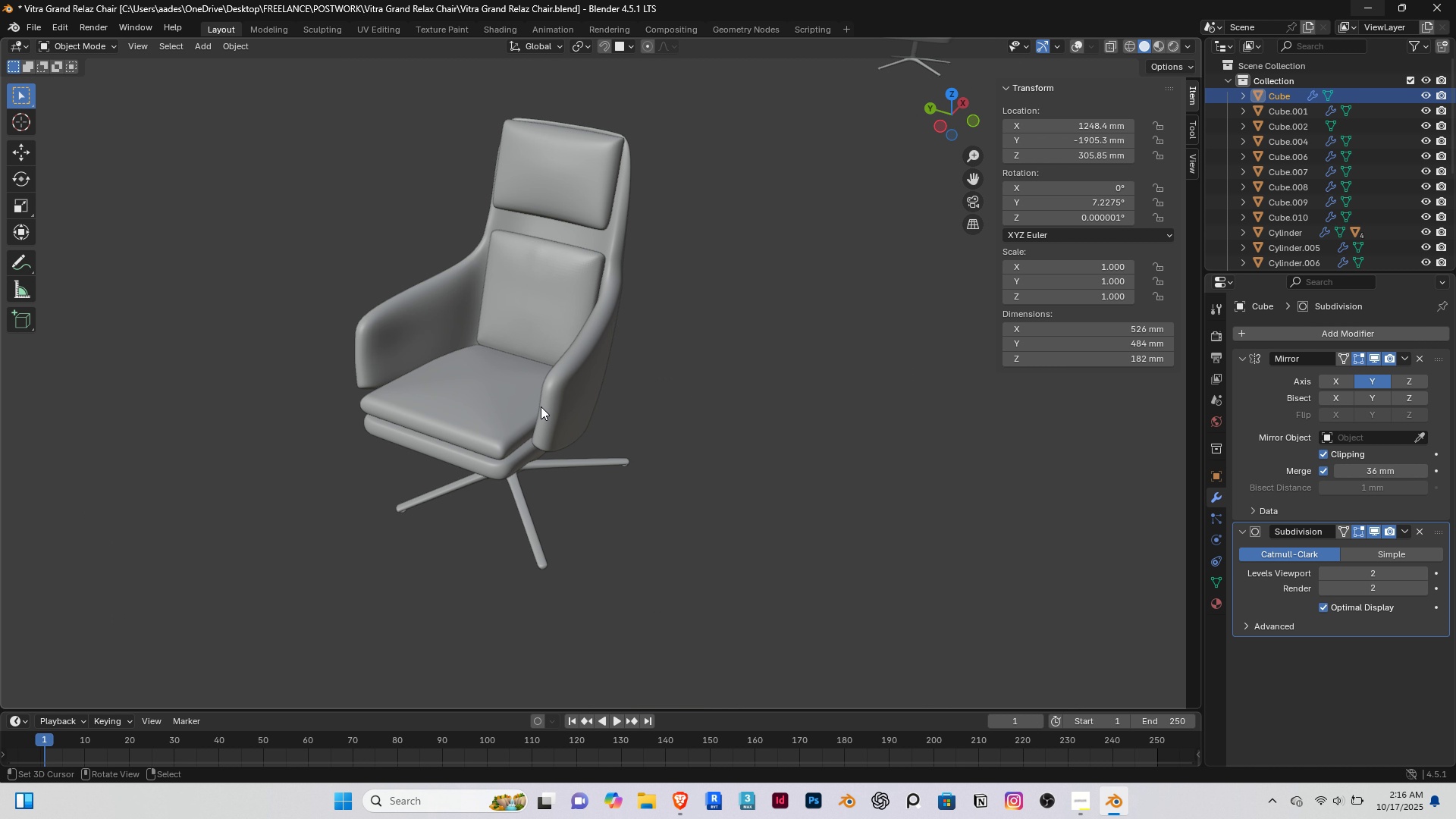 
scroll: coordinate [541, 406], scroll_direction: up, amount: 3.0
 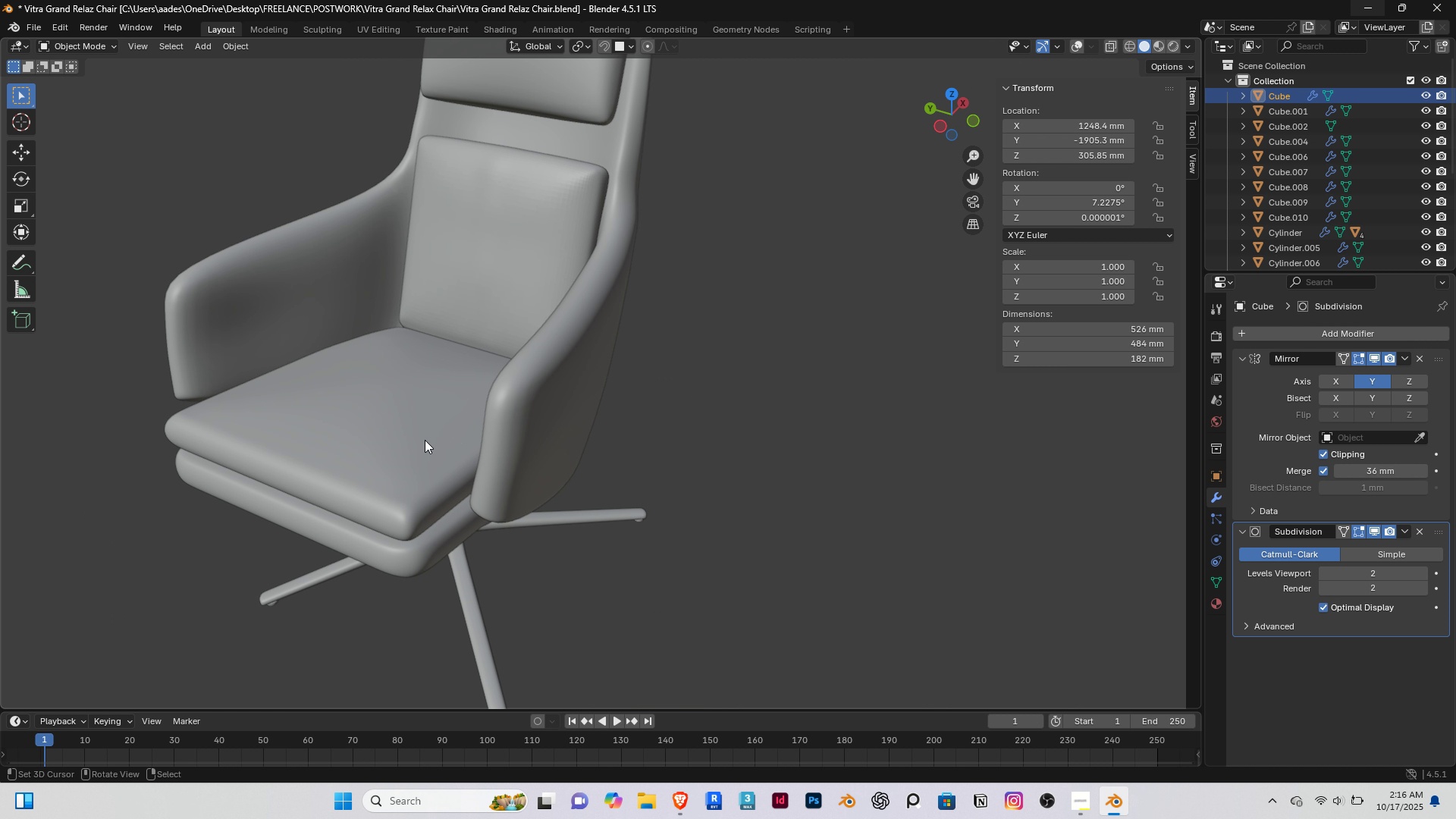 
hold_key(key=ControlRight, duration=0.8)
 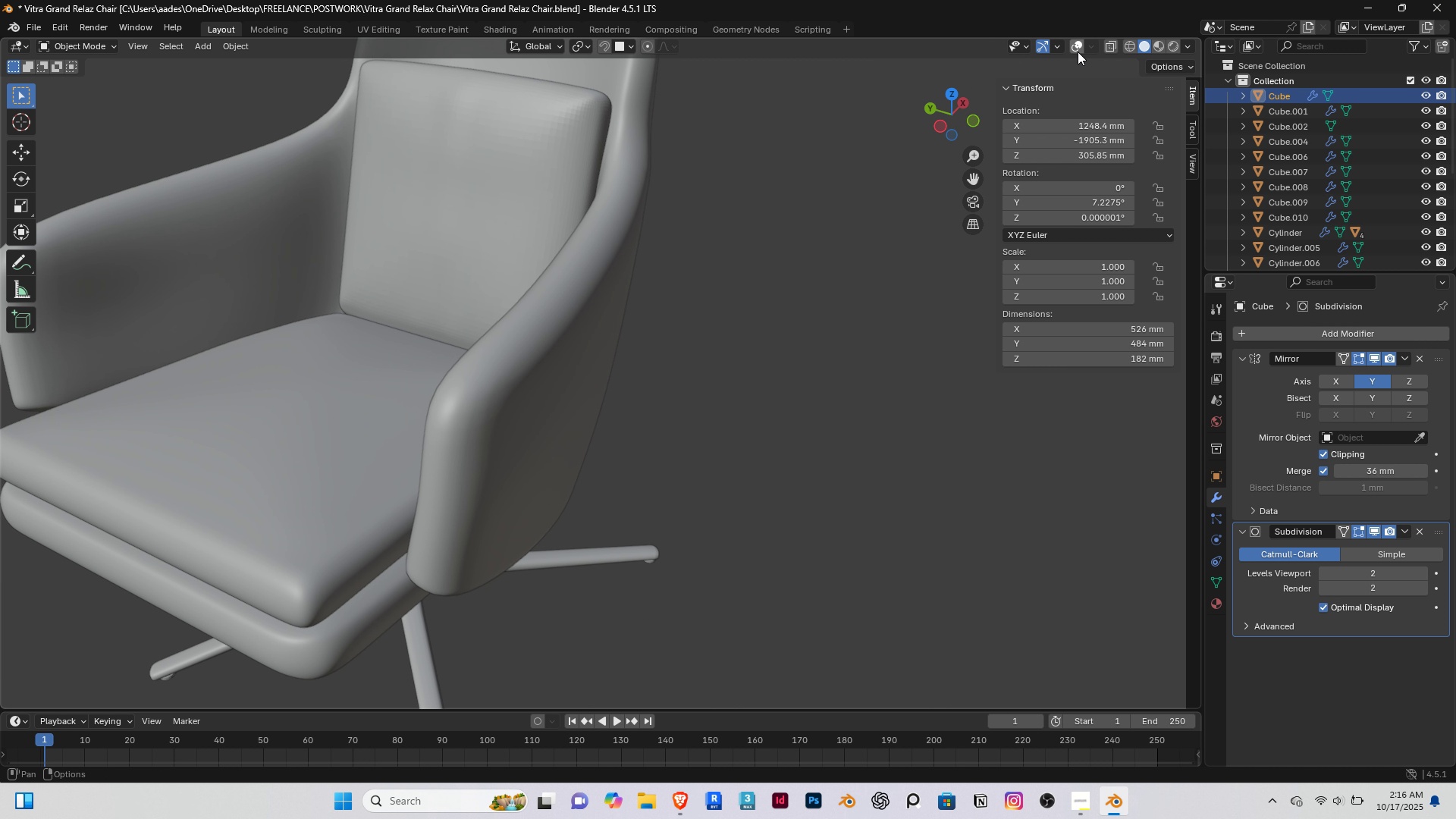 
left_click([1075, 49])
 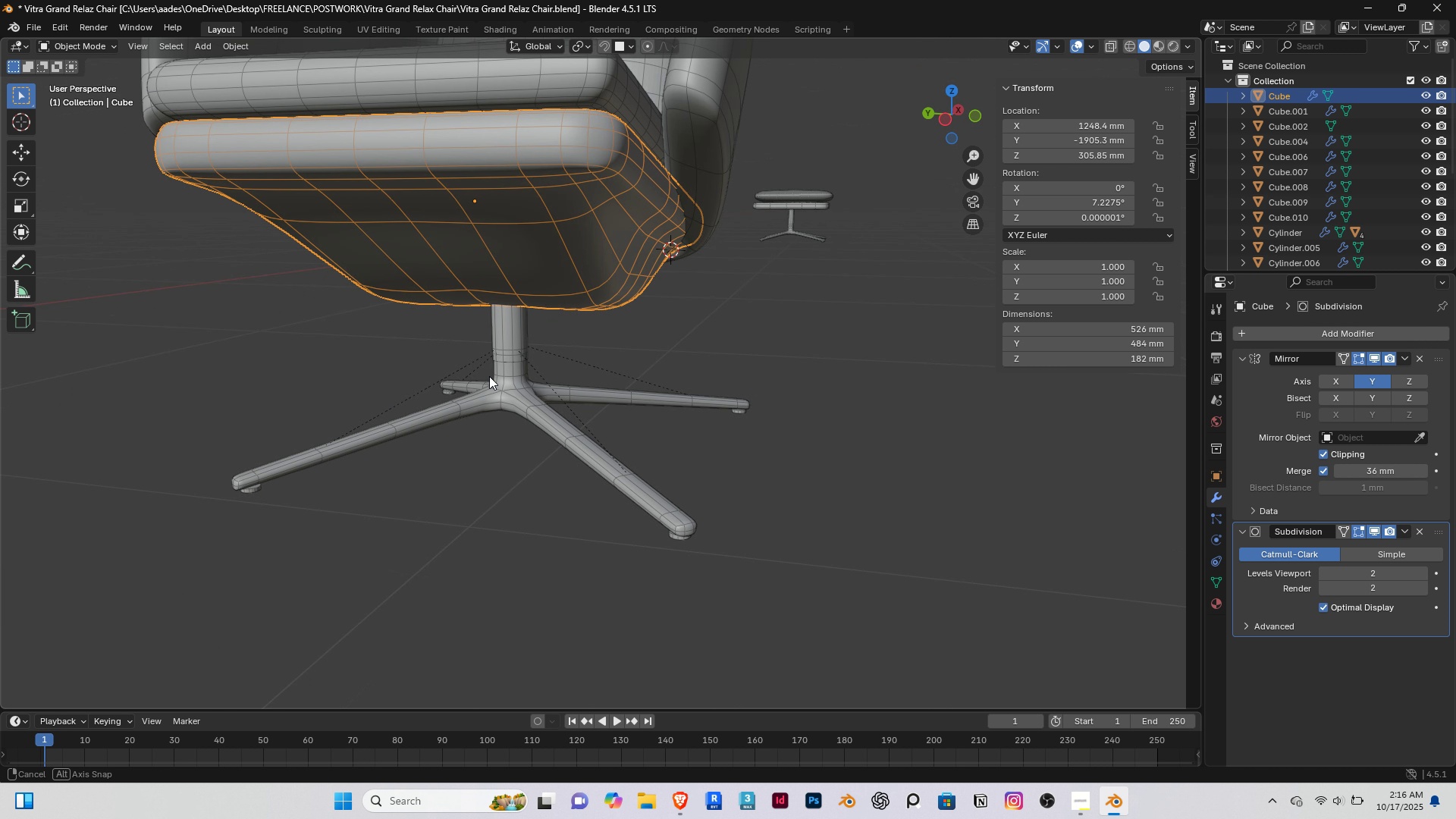 
hold_key(key=ShiftRight, duration=0.56)
 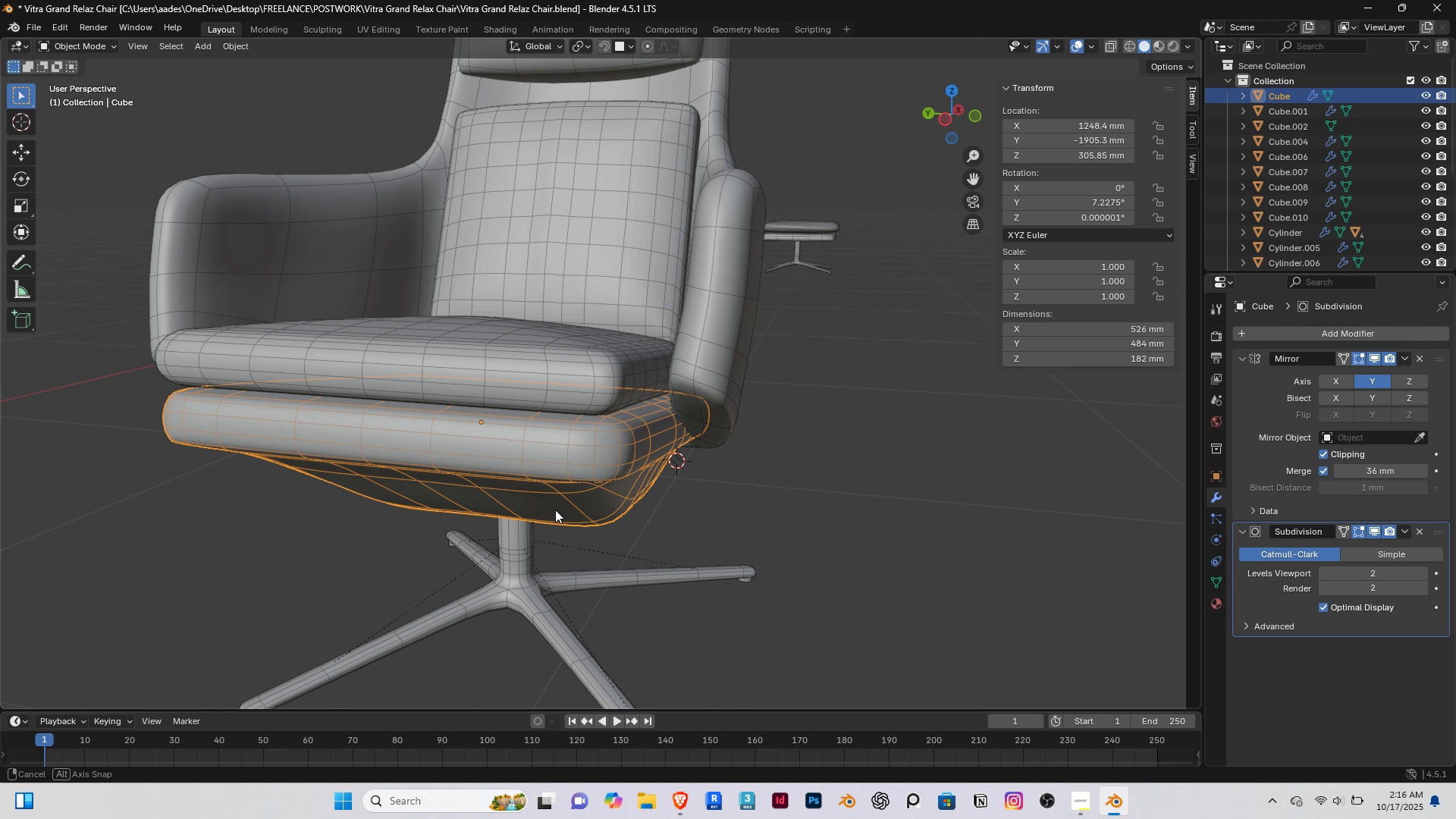 
hold_key(key=ShiftRight, duration=2.76)
right_click([206, 313])
 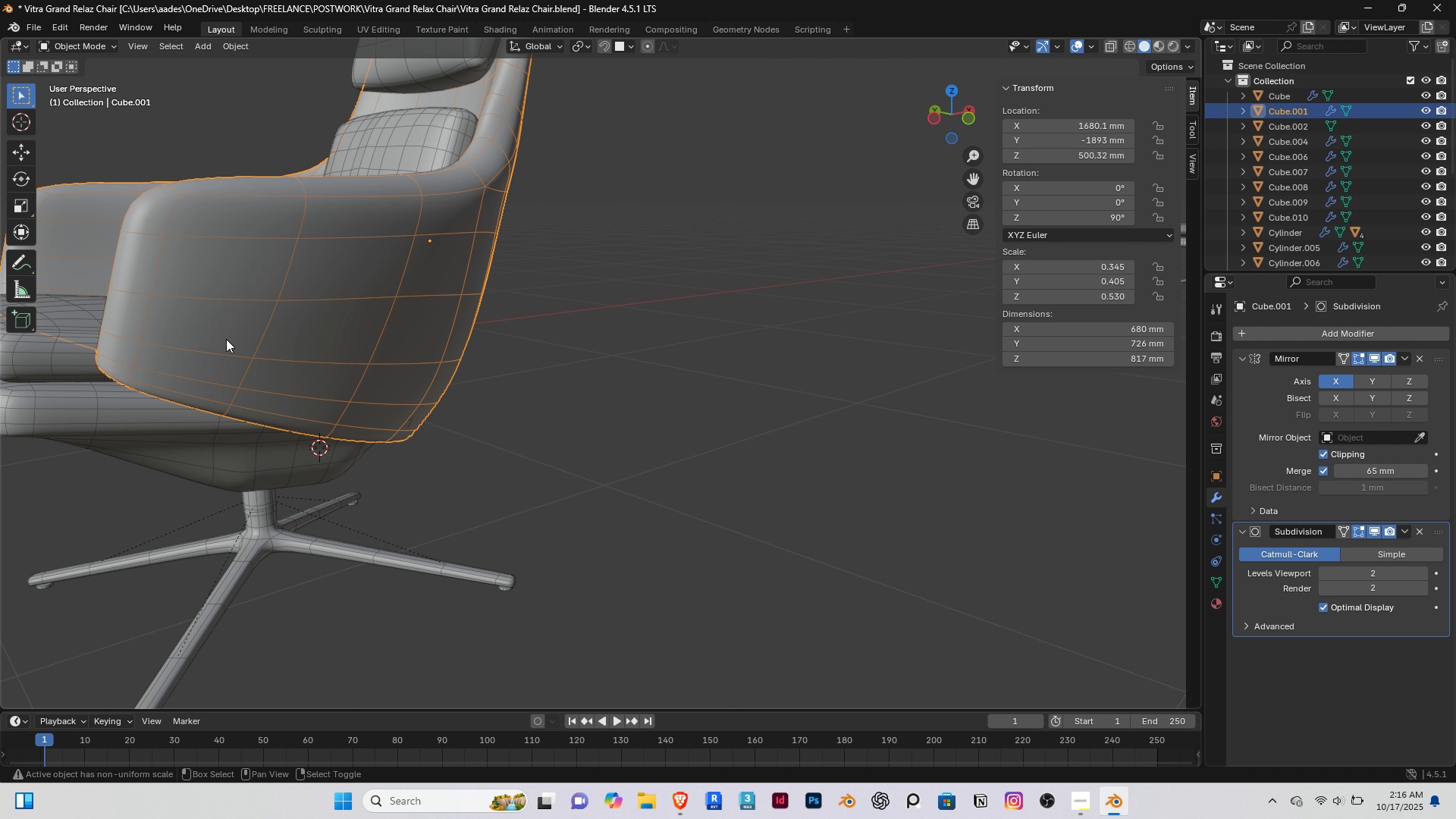 
hold_key(key=ShiftRight, duration=0.38)
 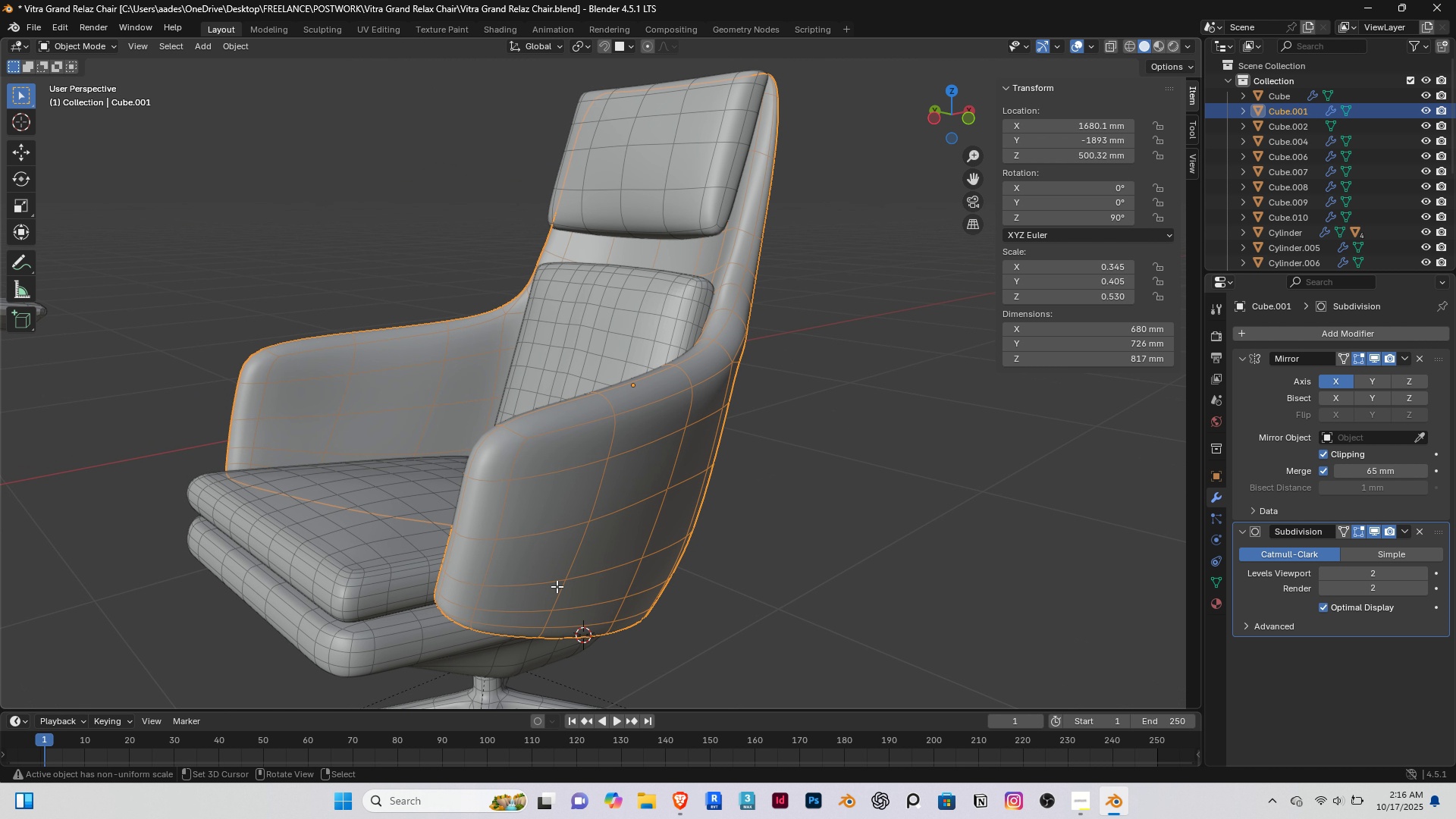 
key(Tab)
 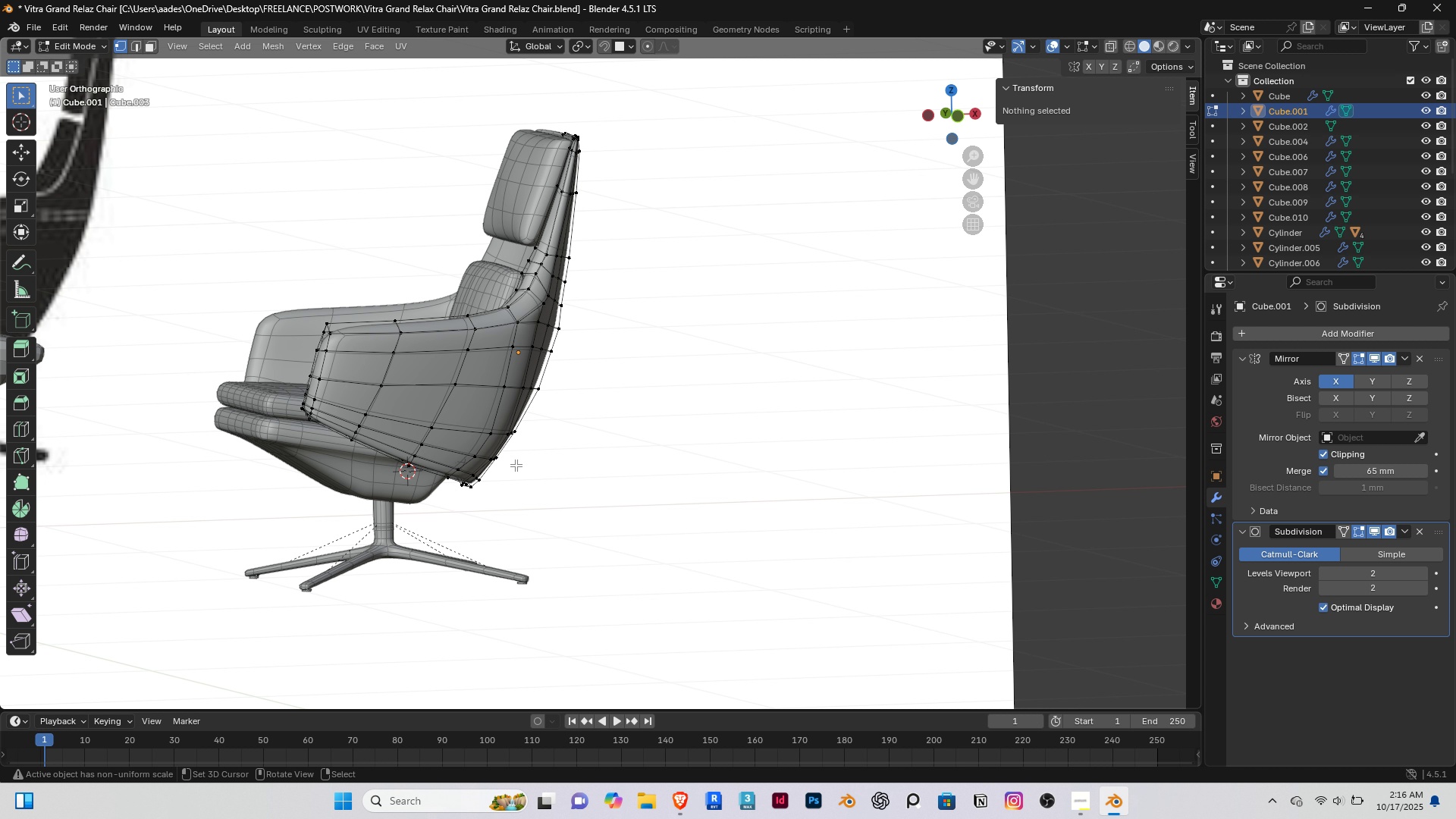 
key(End)
 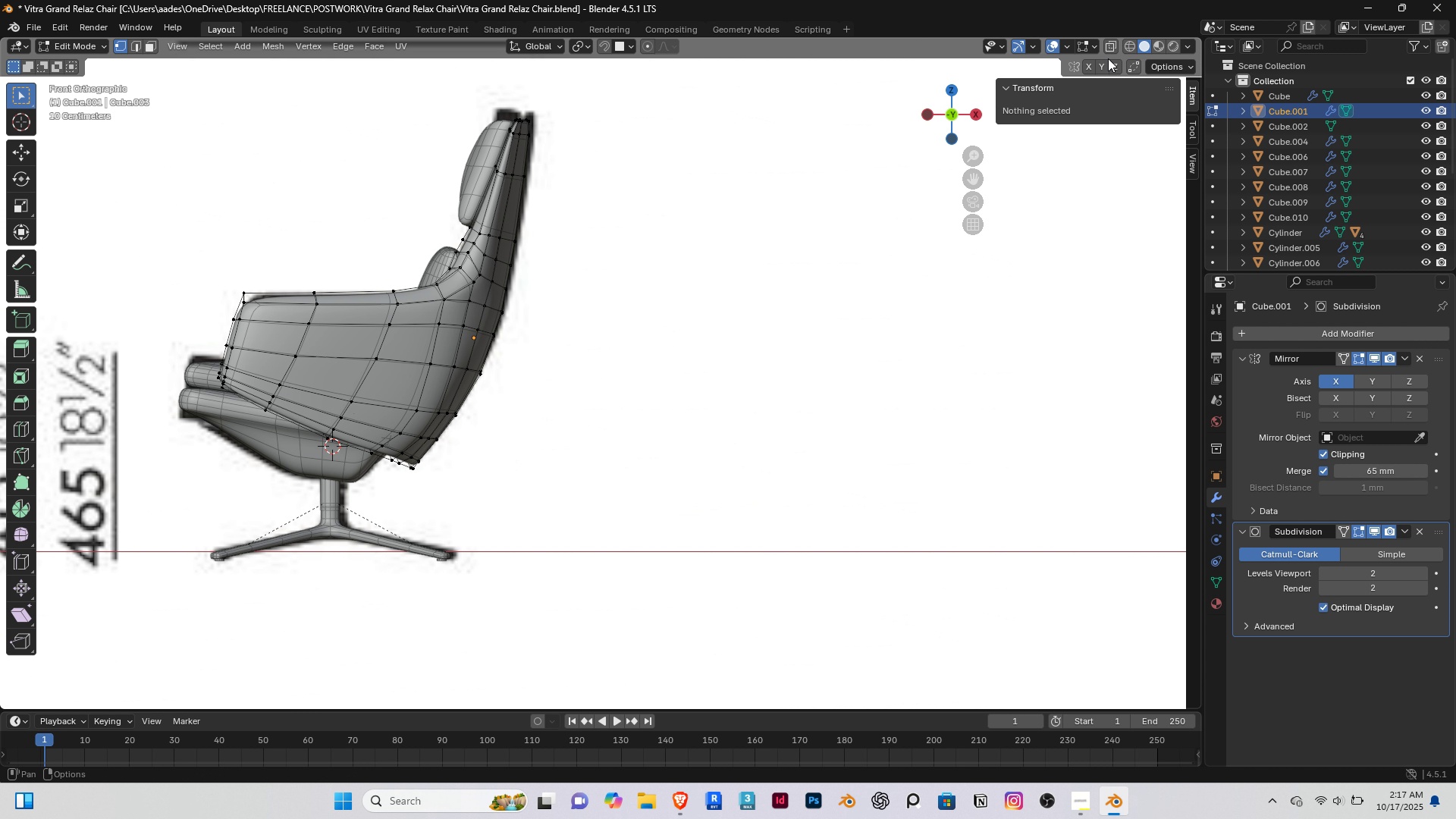 
left_click([1112, 46])
 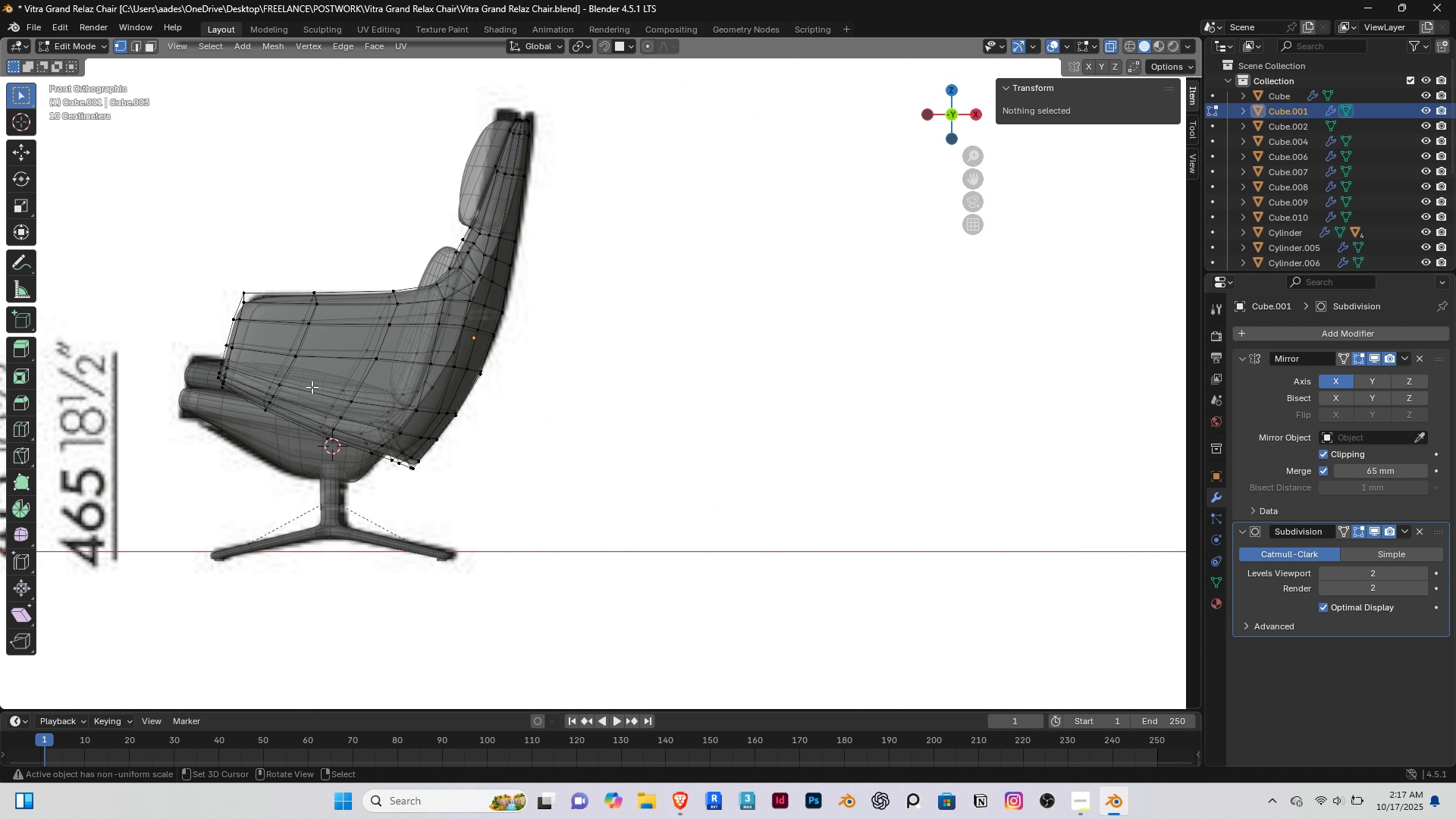 
hold_key(key=ShiftRight, duration=1.51)
double_click([727, 477])
 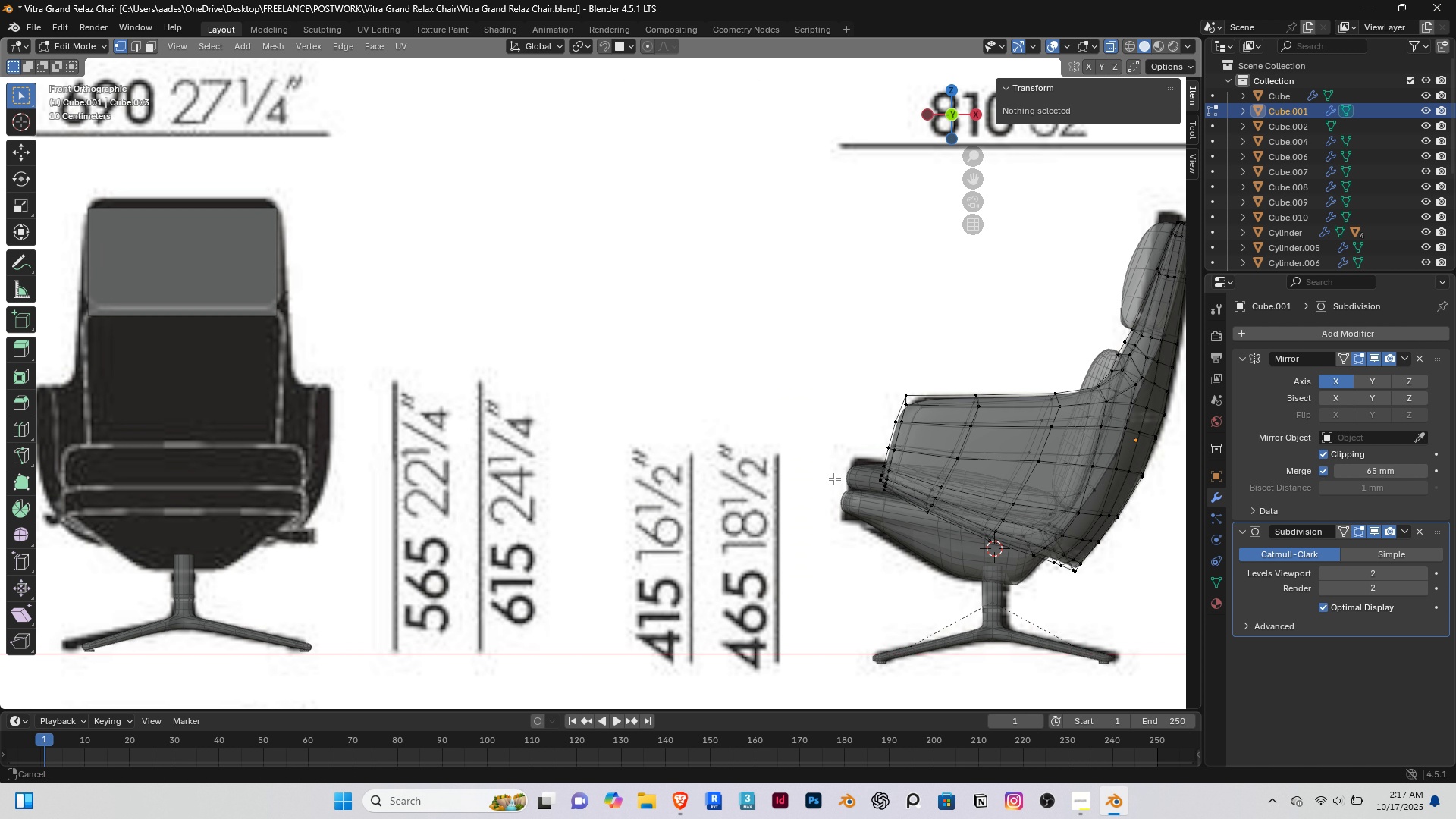 
triple_click([835, 479])
 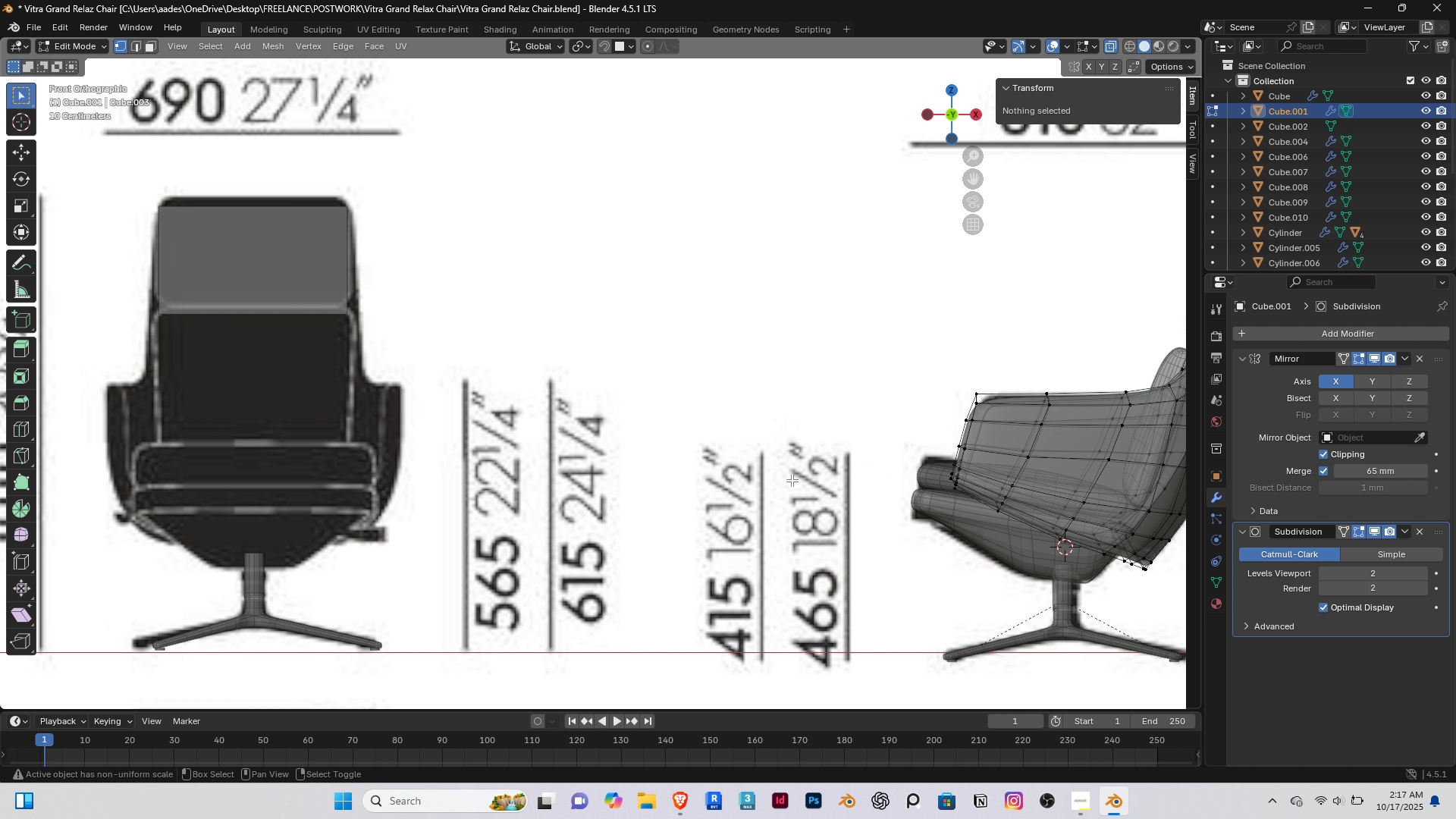 
hold_key(key=ShiftRight, duration=0.41)
 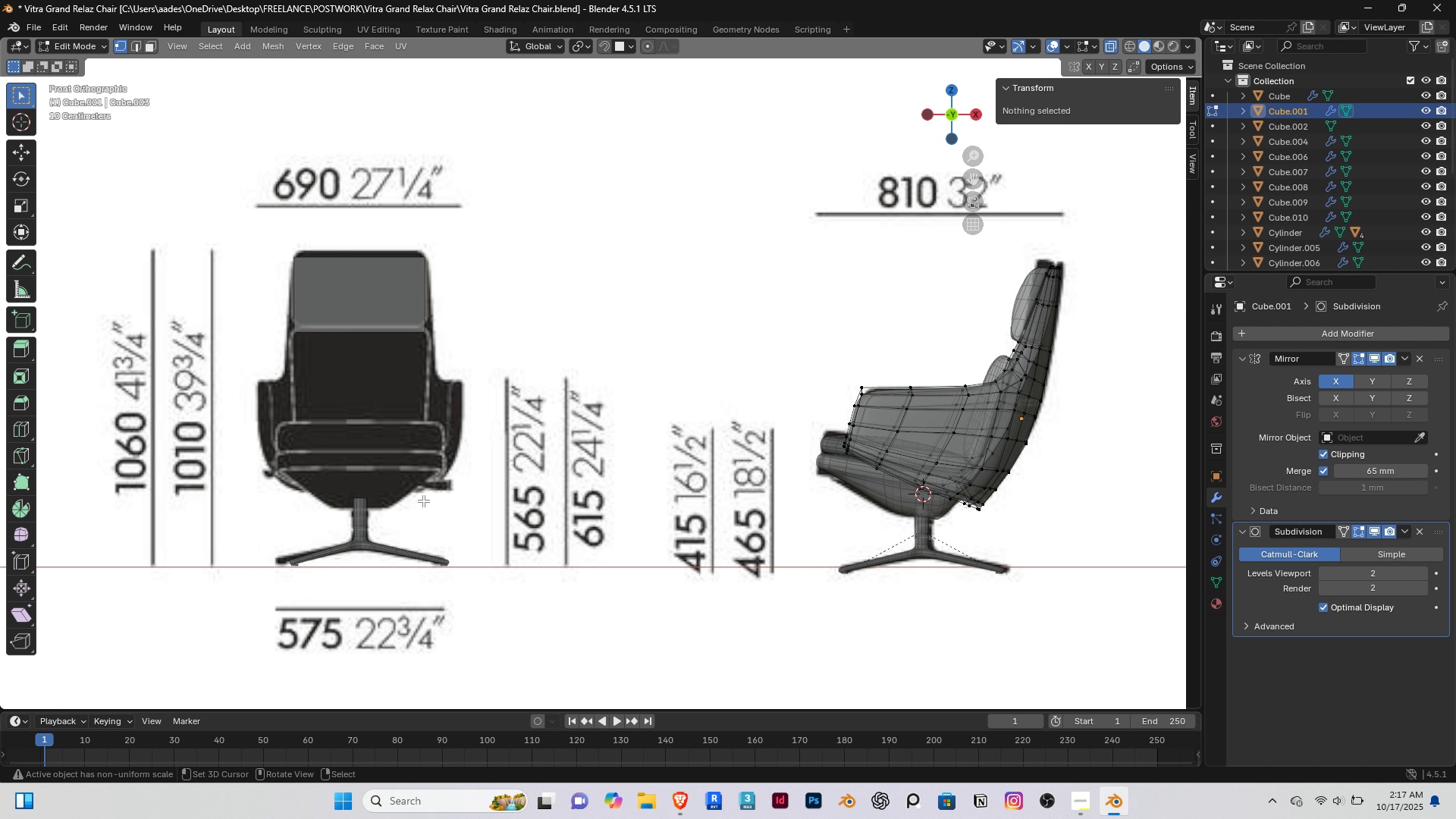 
scroll: coordinate [423, 500], scroll_direction: down, amount: 5.0
 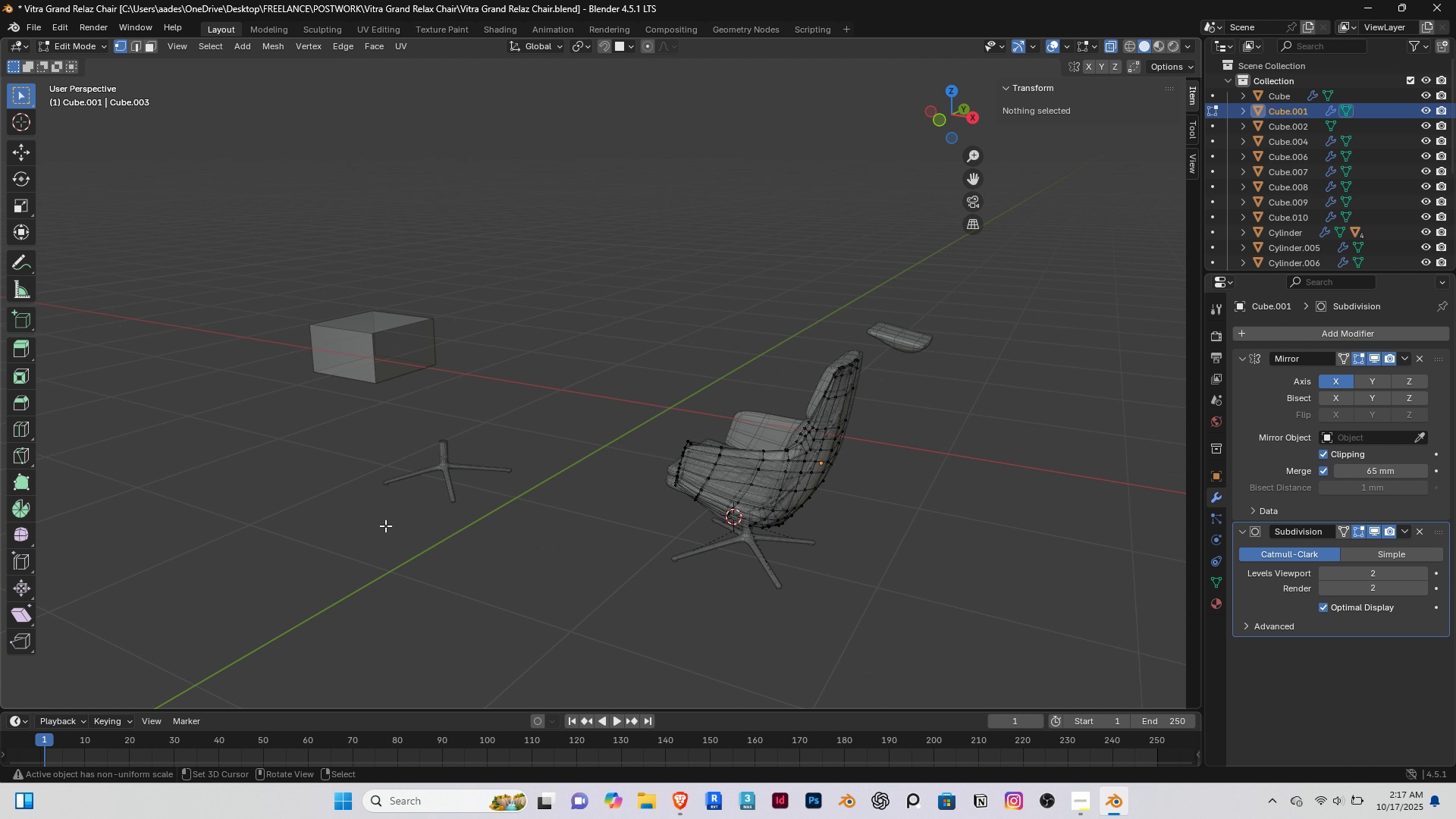 
key(BrightnessDown)
 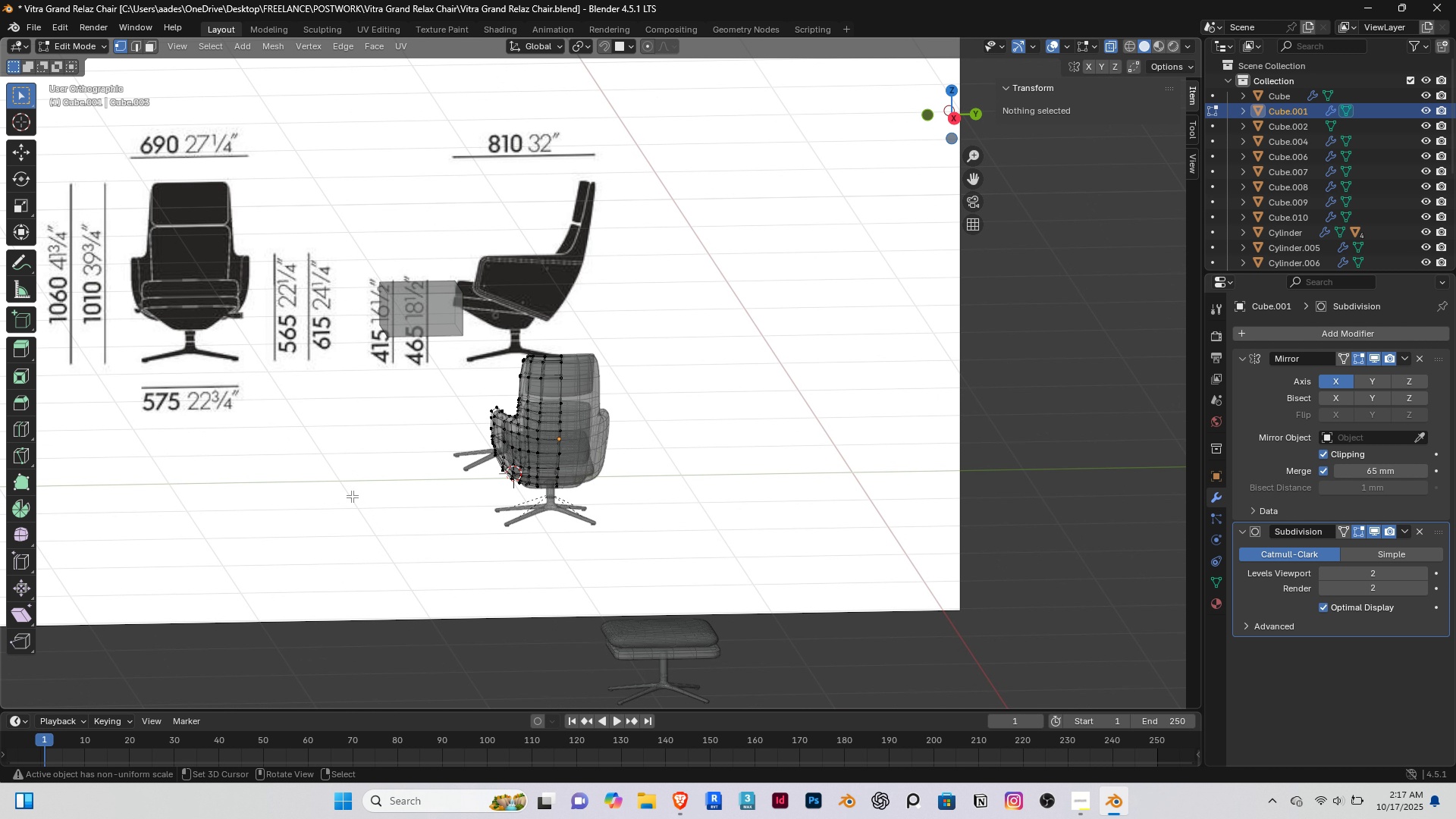 
key(End)
 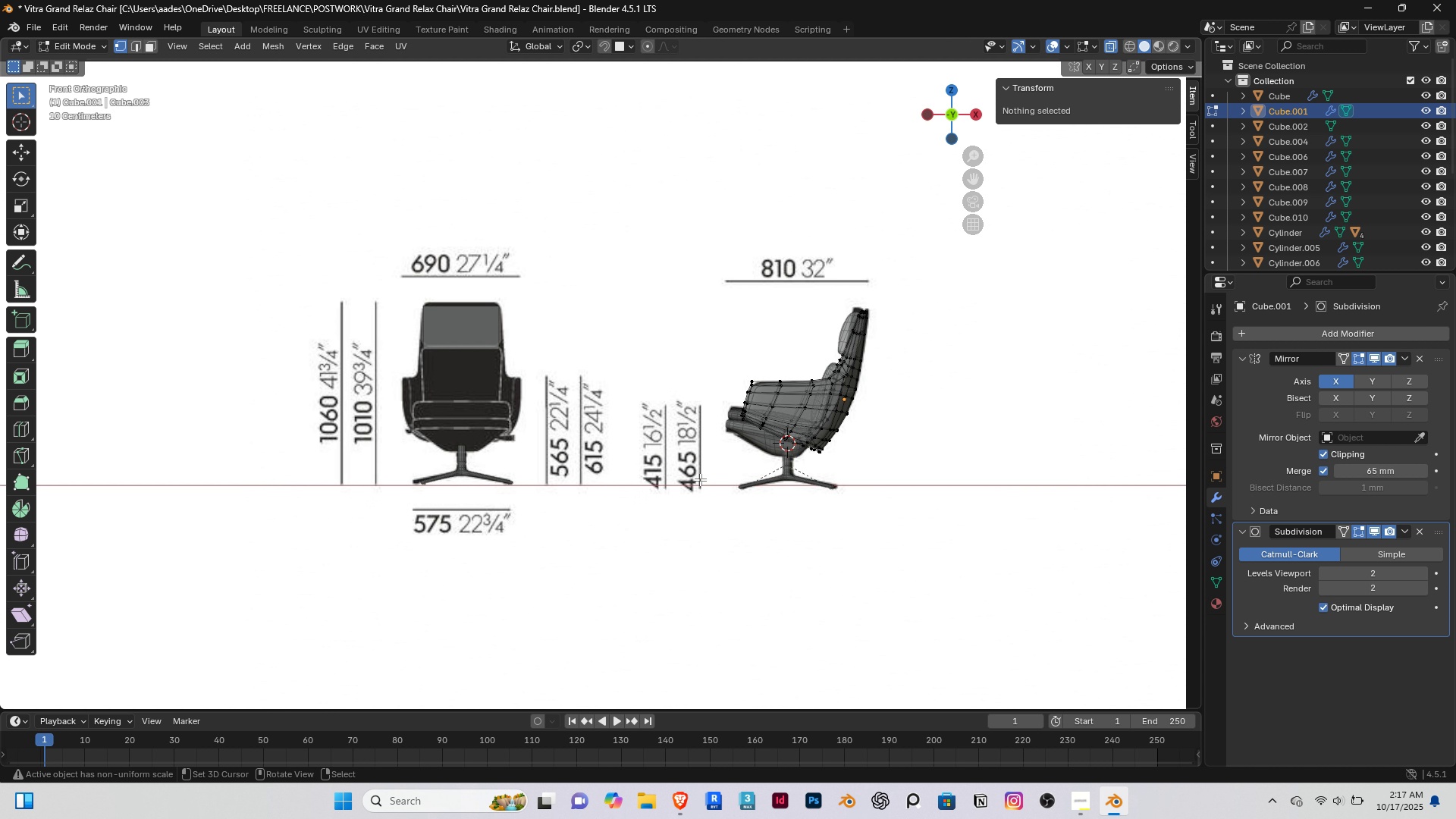 
scroll: coordinate [700, 477], scroll_direction: up, amount: 3.0
 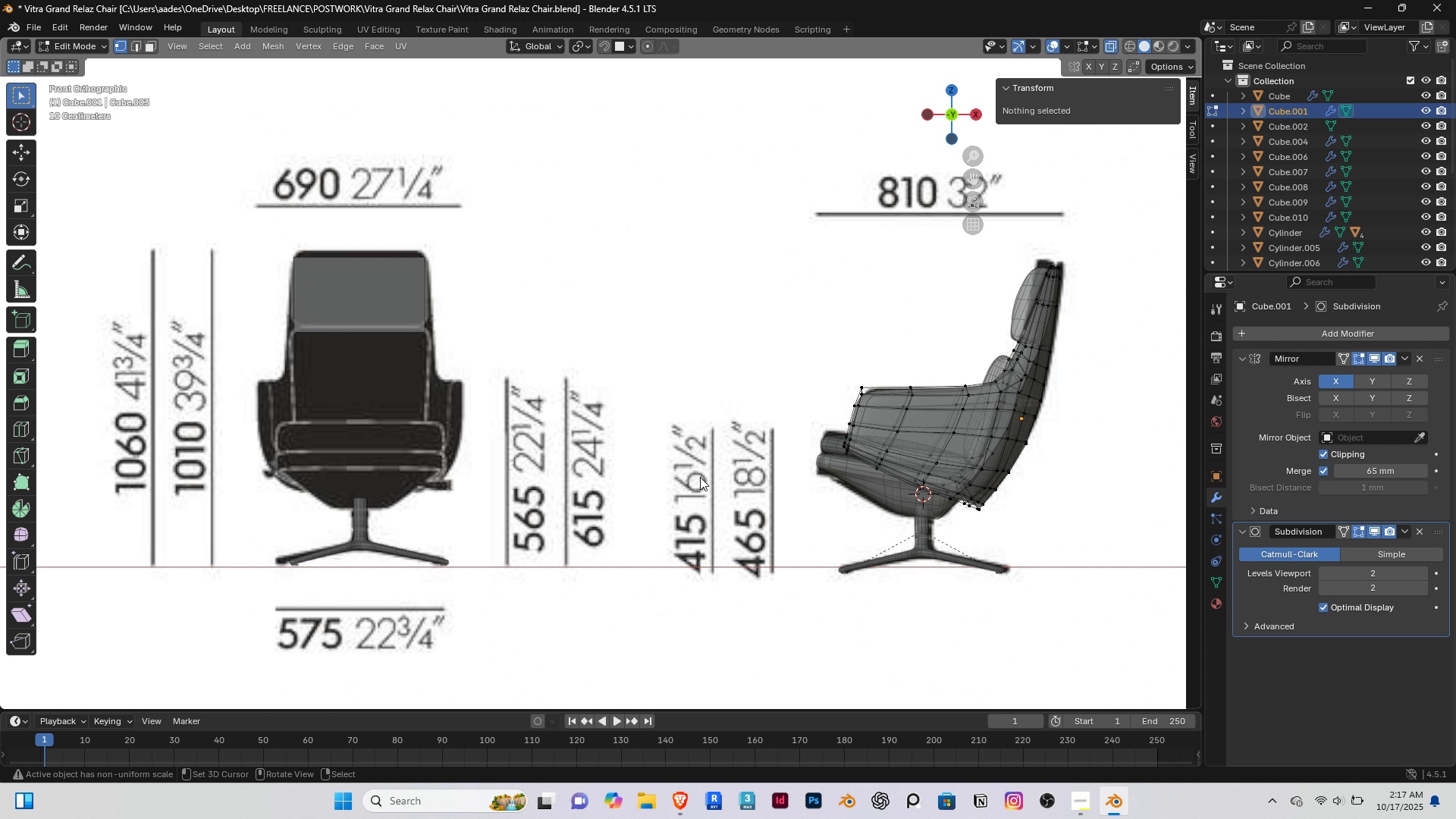 
key(Tab)
 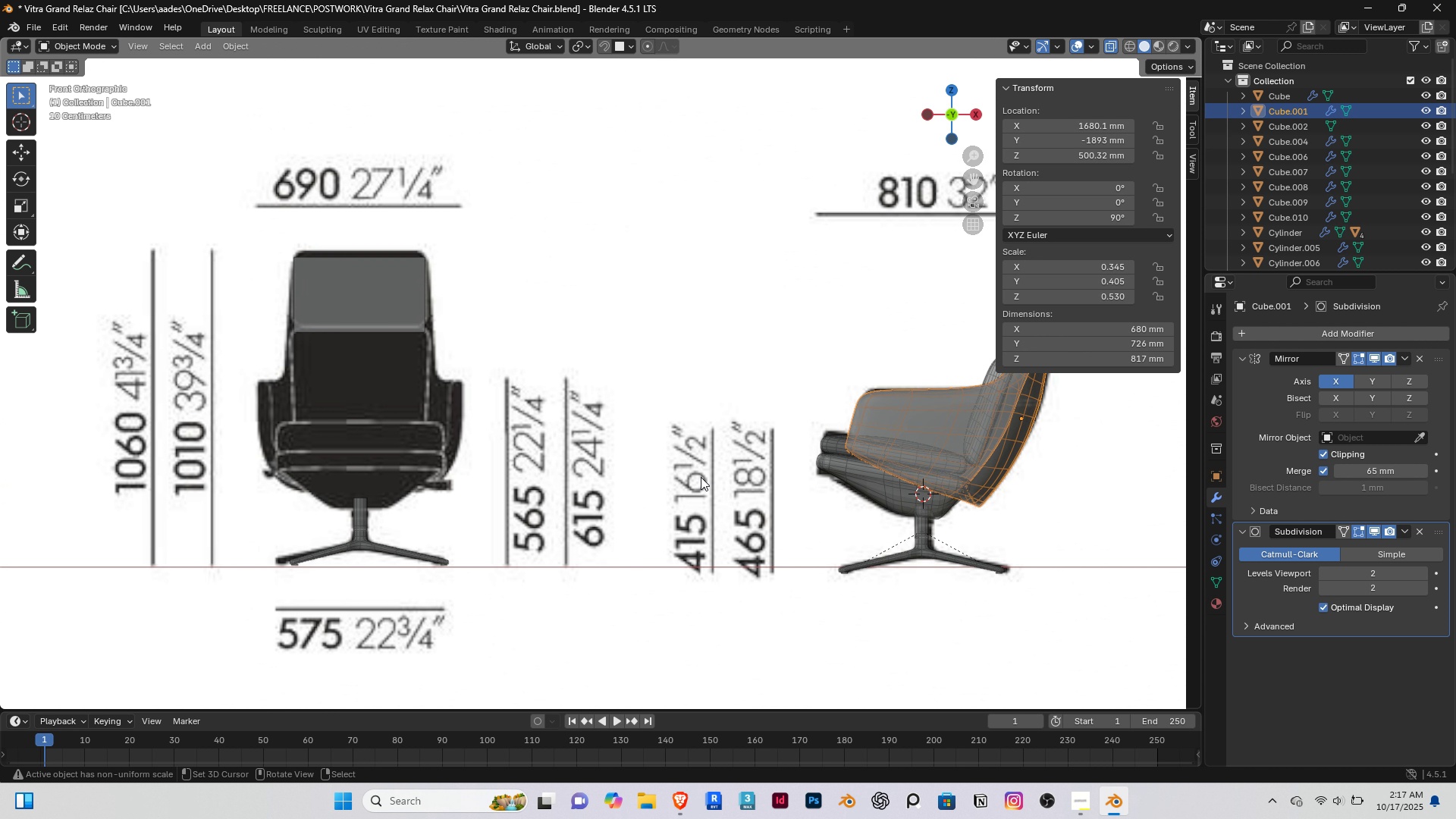 
hold_key(key=ShiftRight, duration=0.61)
 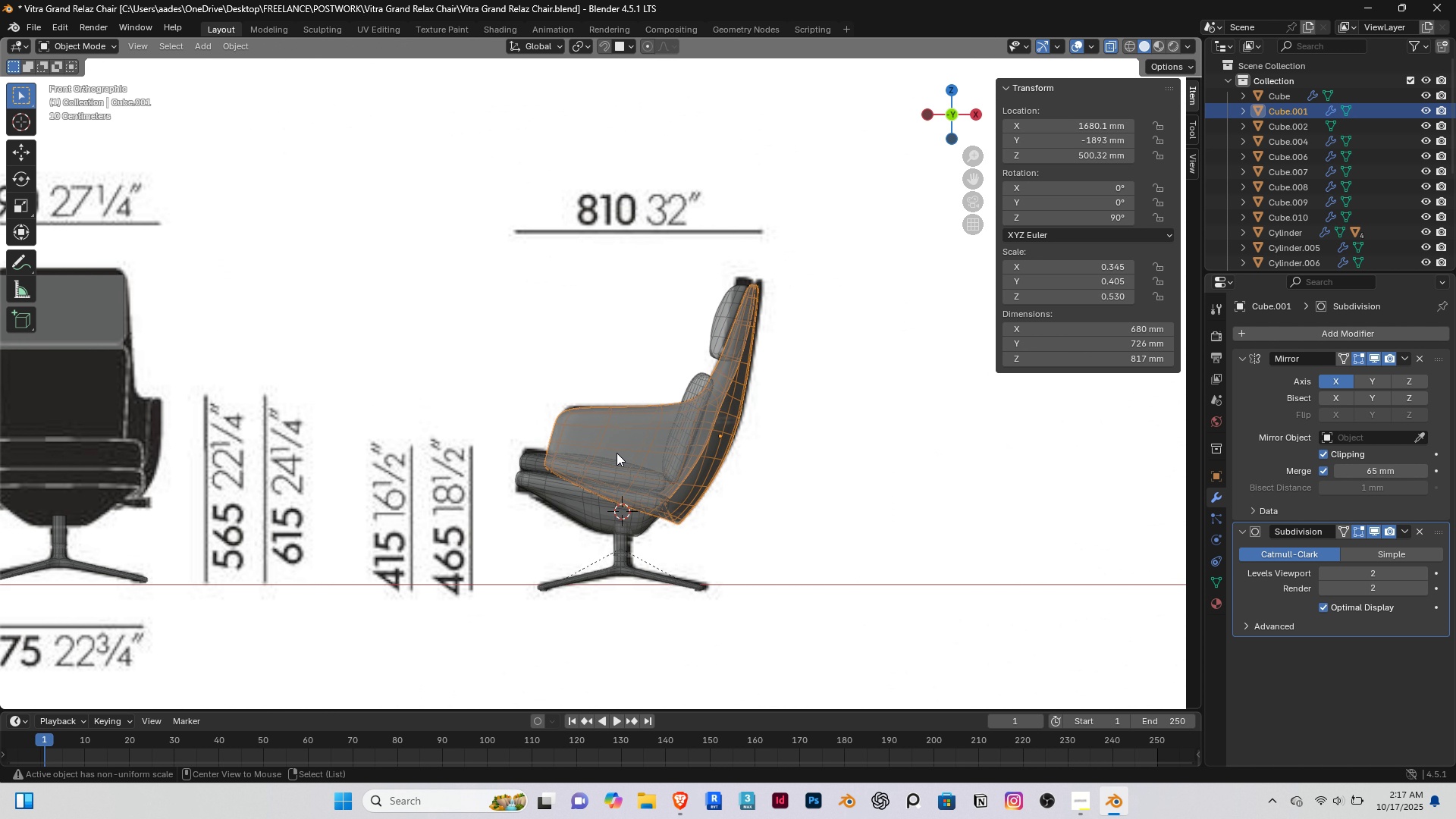 
hold_key(key=AltLeft, duration=0.37)
 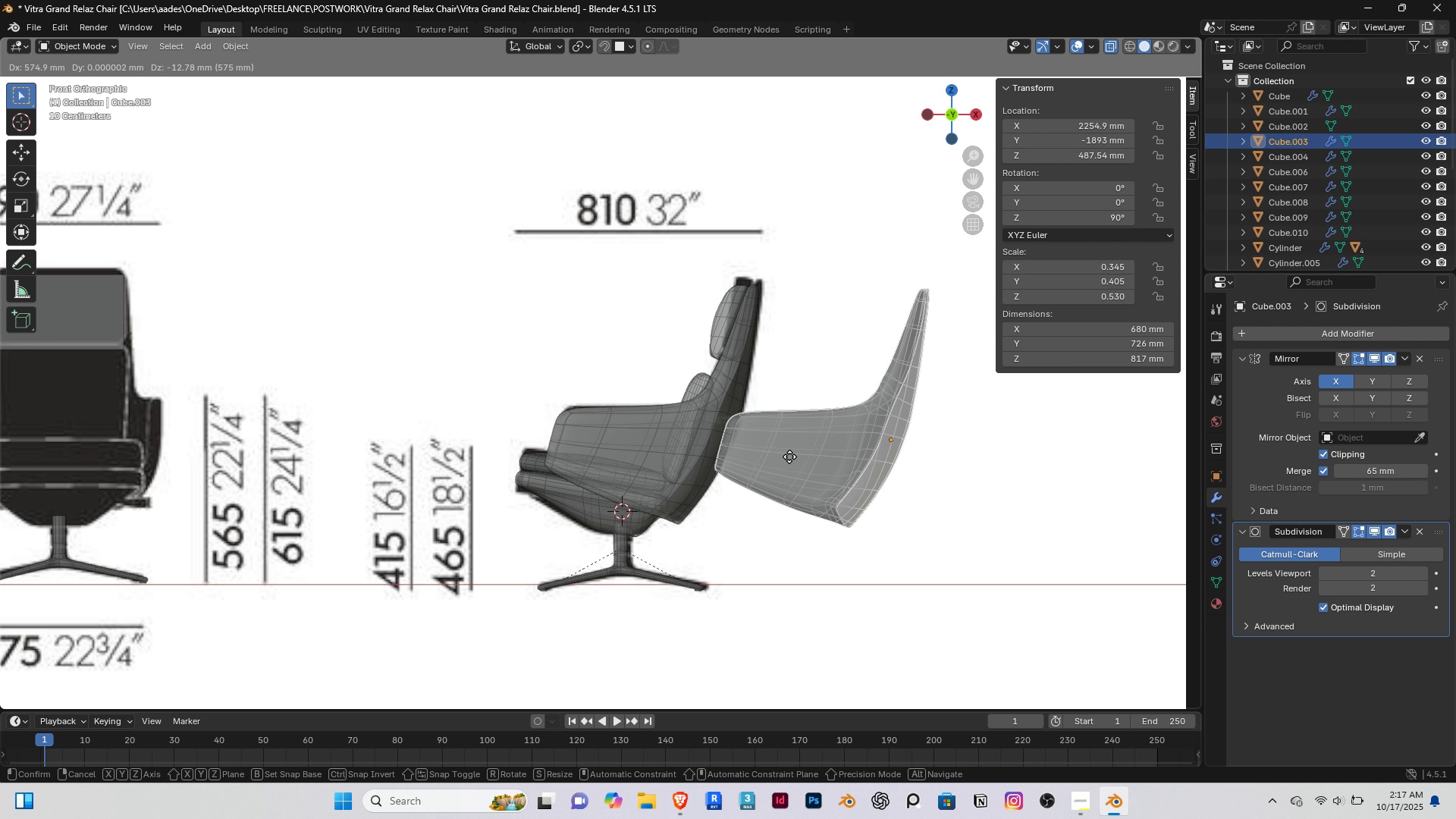 
type(dzvyx)
 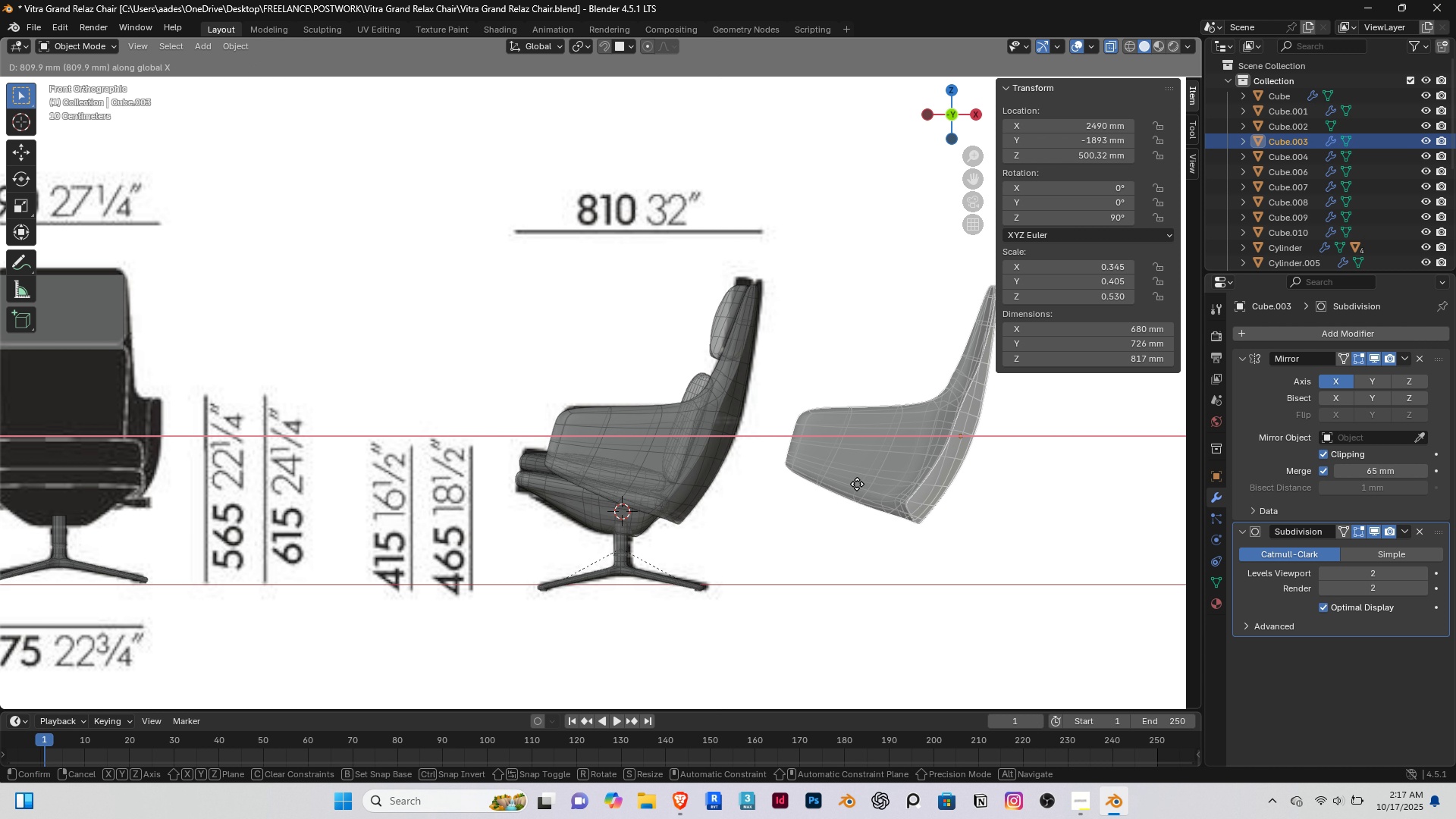 
left_click([857, 484])
 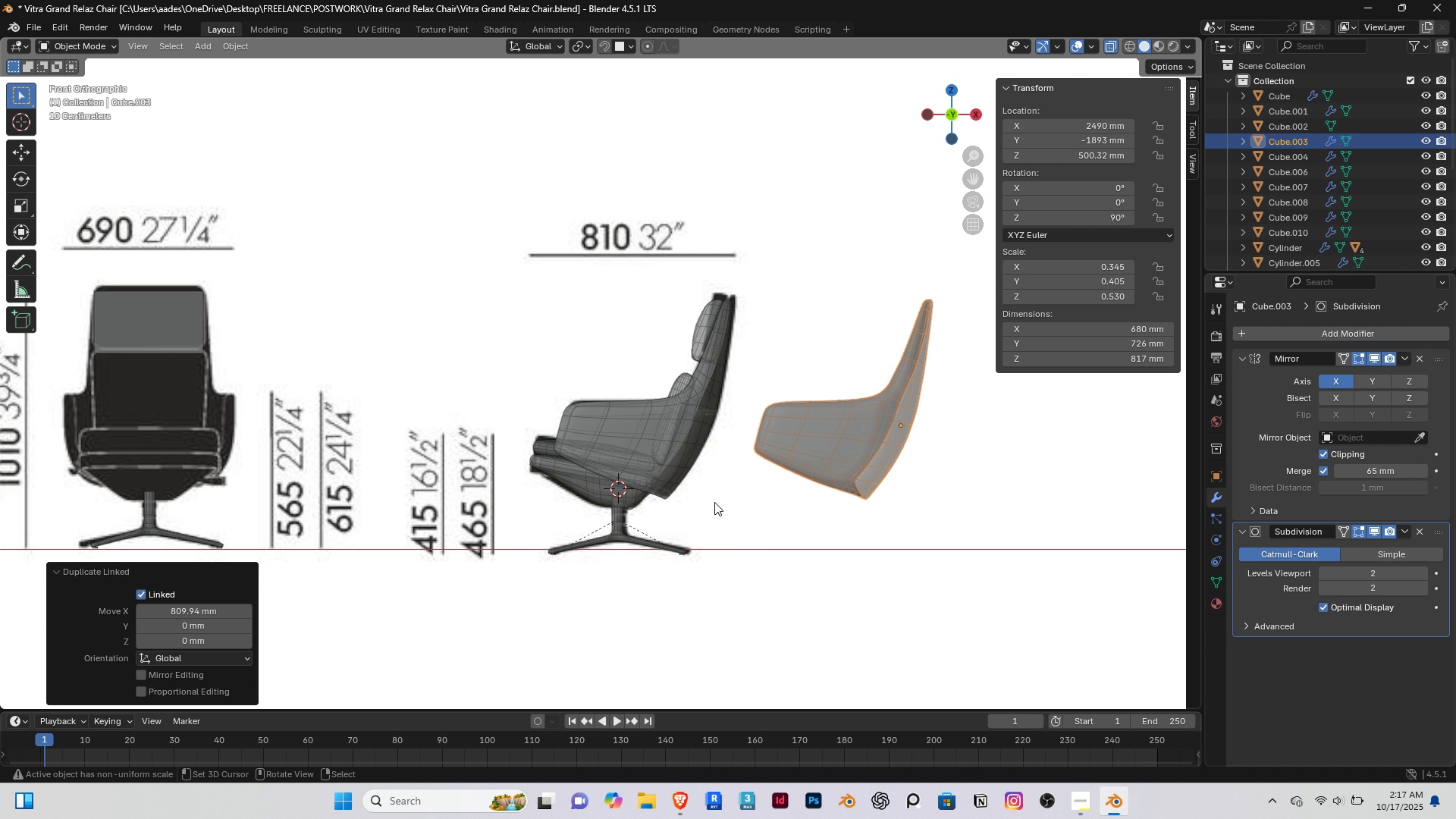 
scroll: coordinate [714, 502], scroll_direction: down, amount: 3.0
 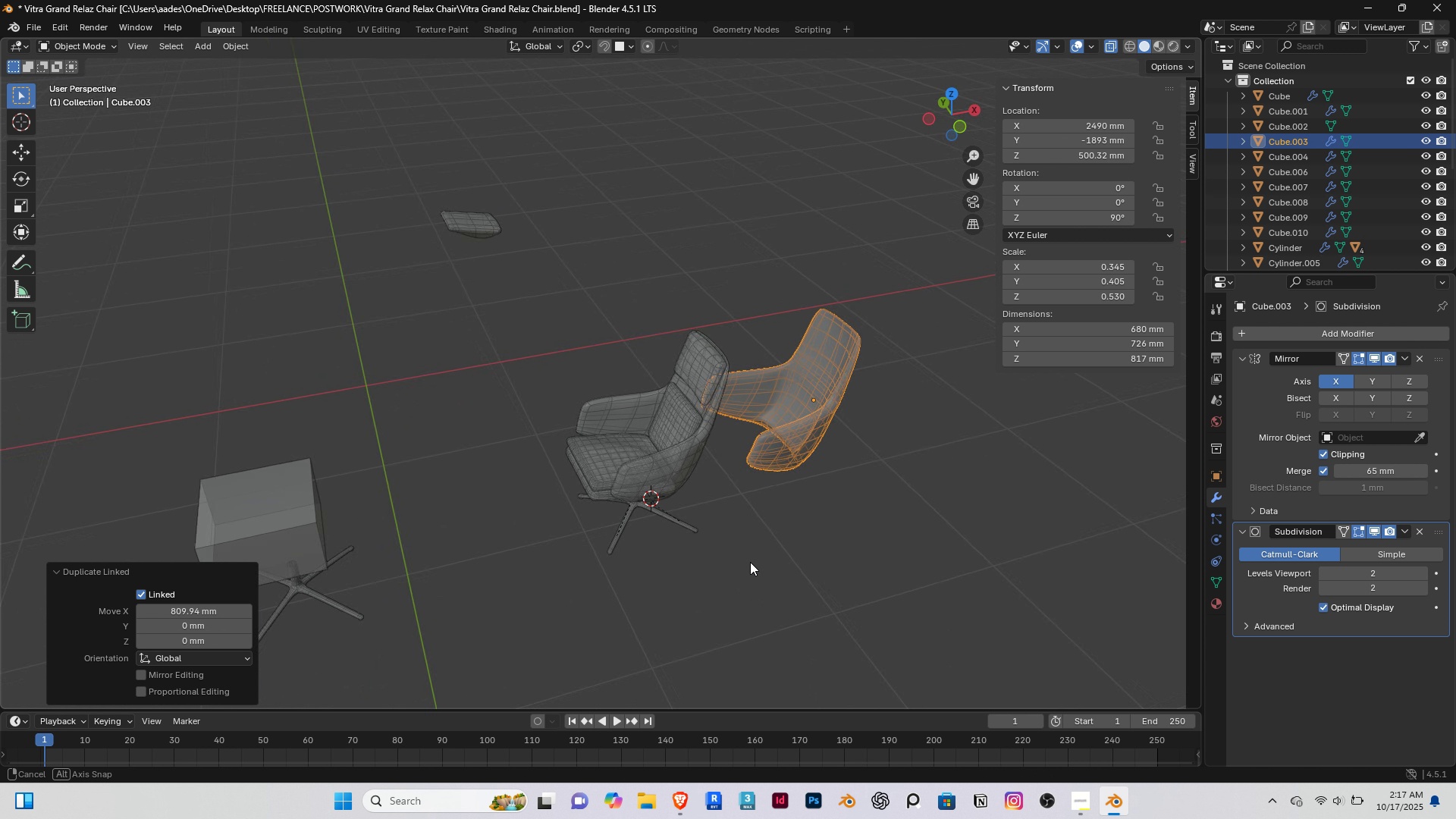 
middle_click([750, 562])
 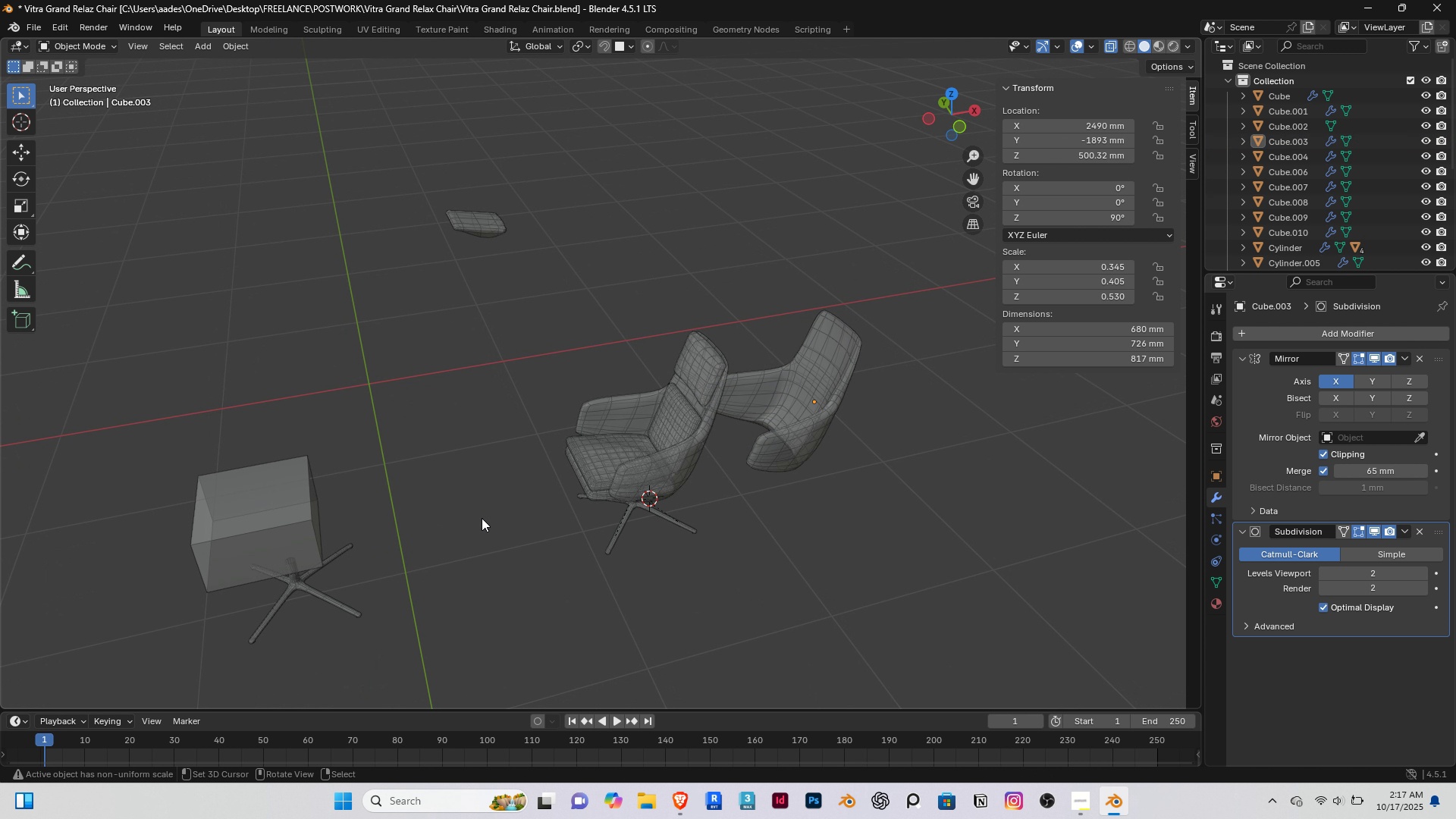 
right_click([482, 518])
 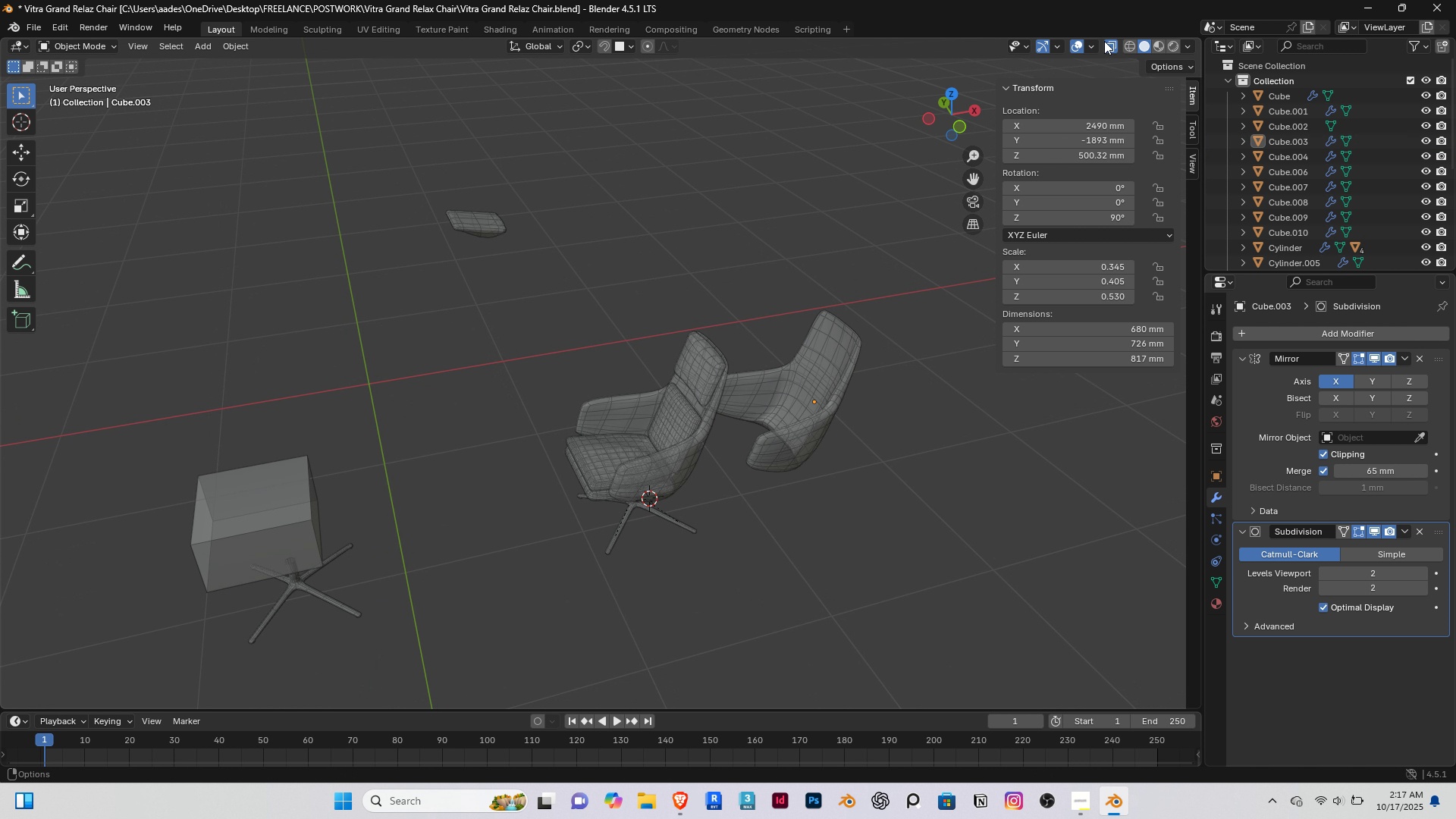 
left_click([1108, 45])
 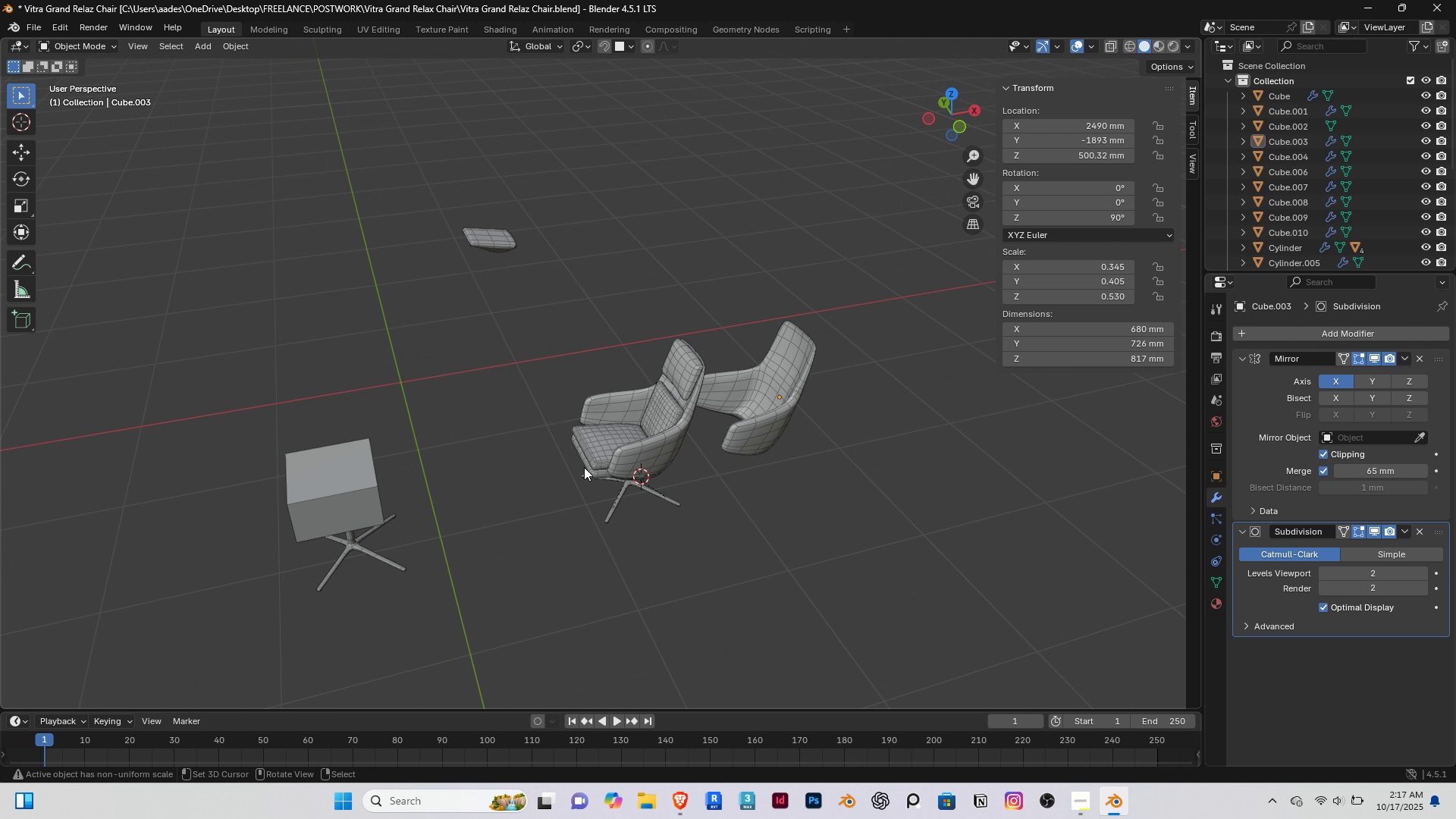 
scroll: coordinate [584, 467], scroll_direction: down, amount: 3.0
 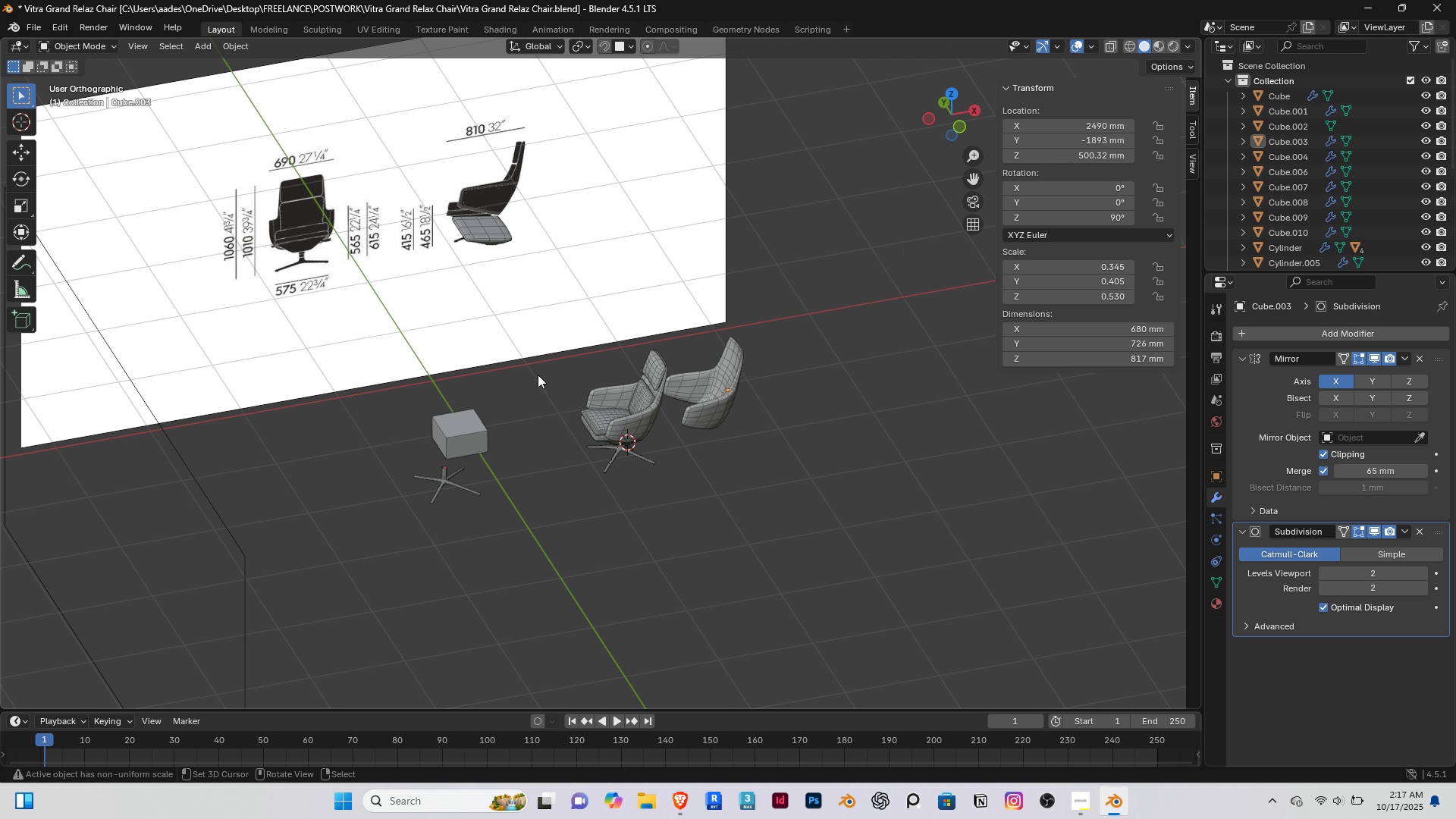 
right_click([538, 375])
 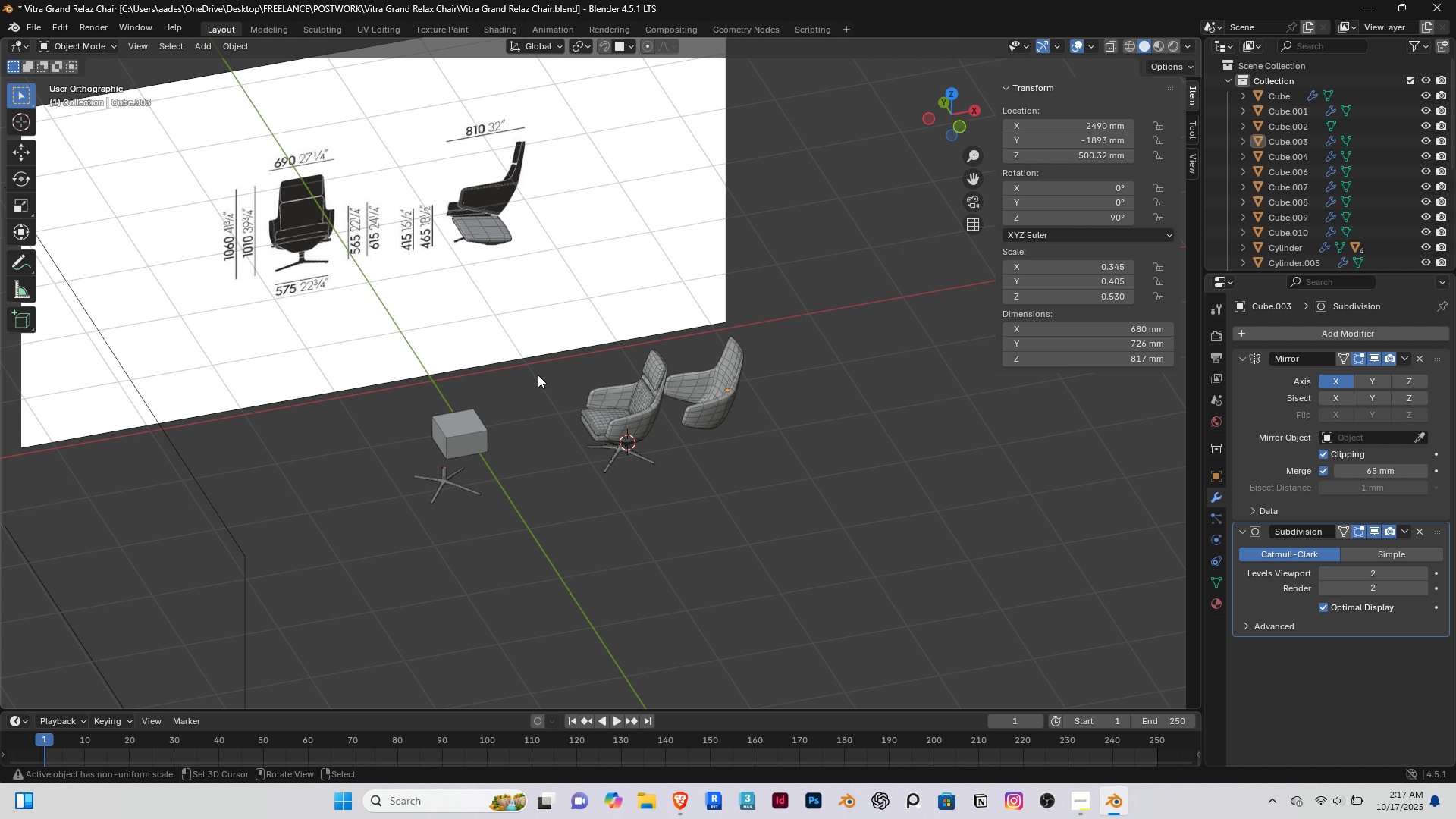 
key(End)
 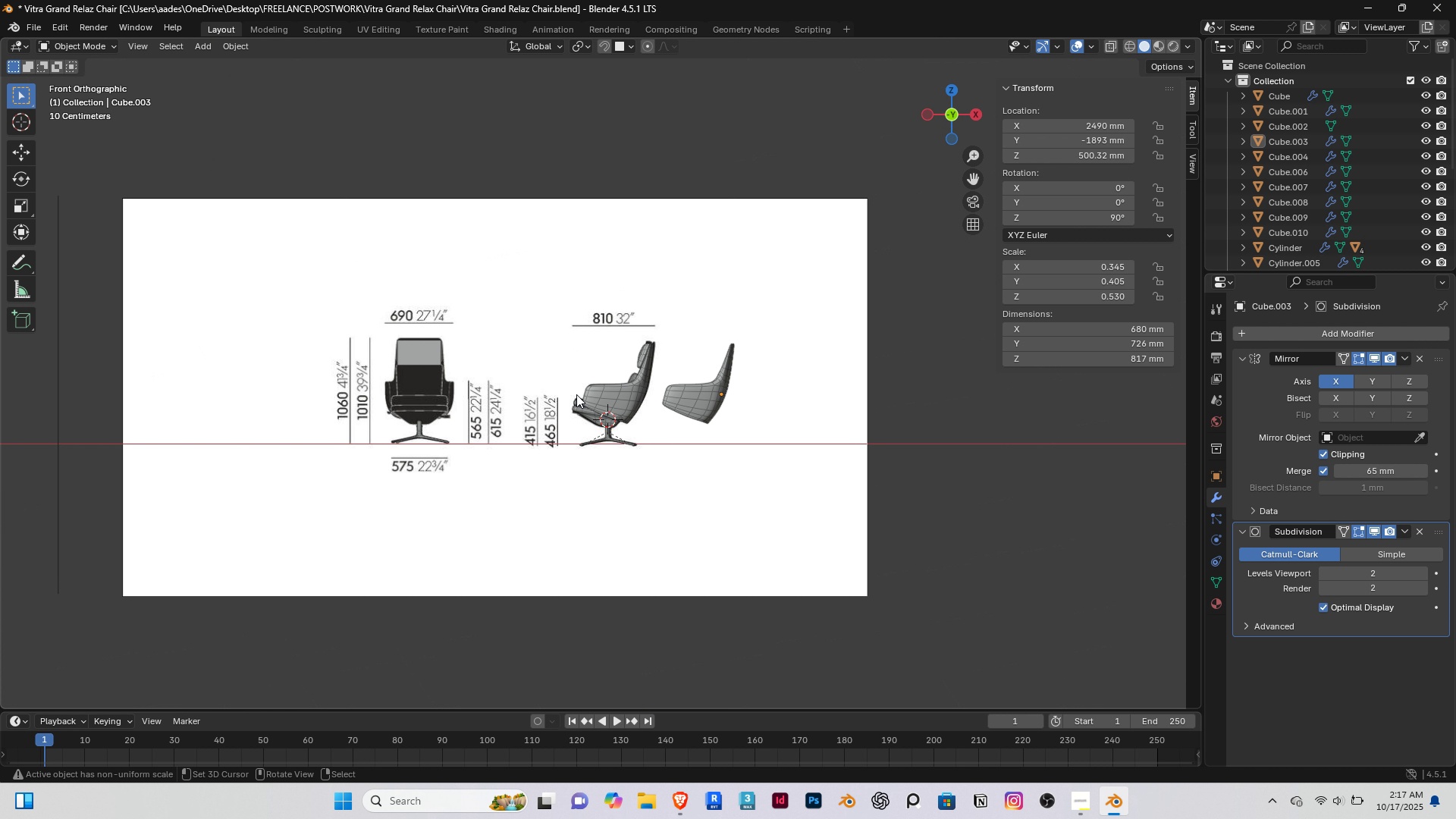 
scroll: coordinate [573, 392], scroll_direction: up, amount: 3.0
 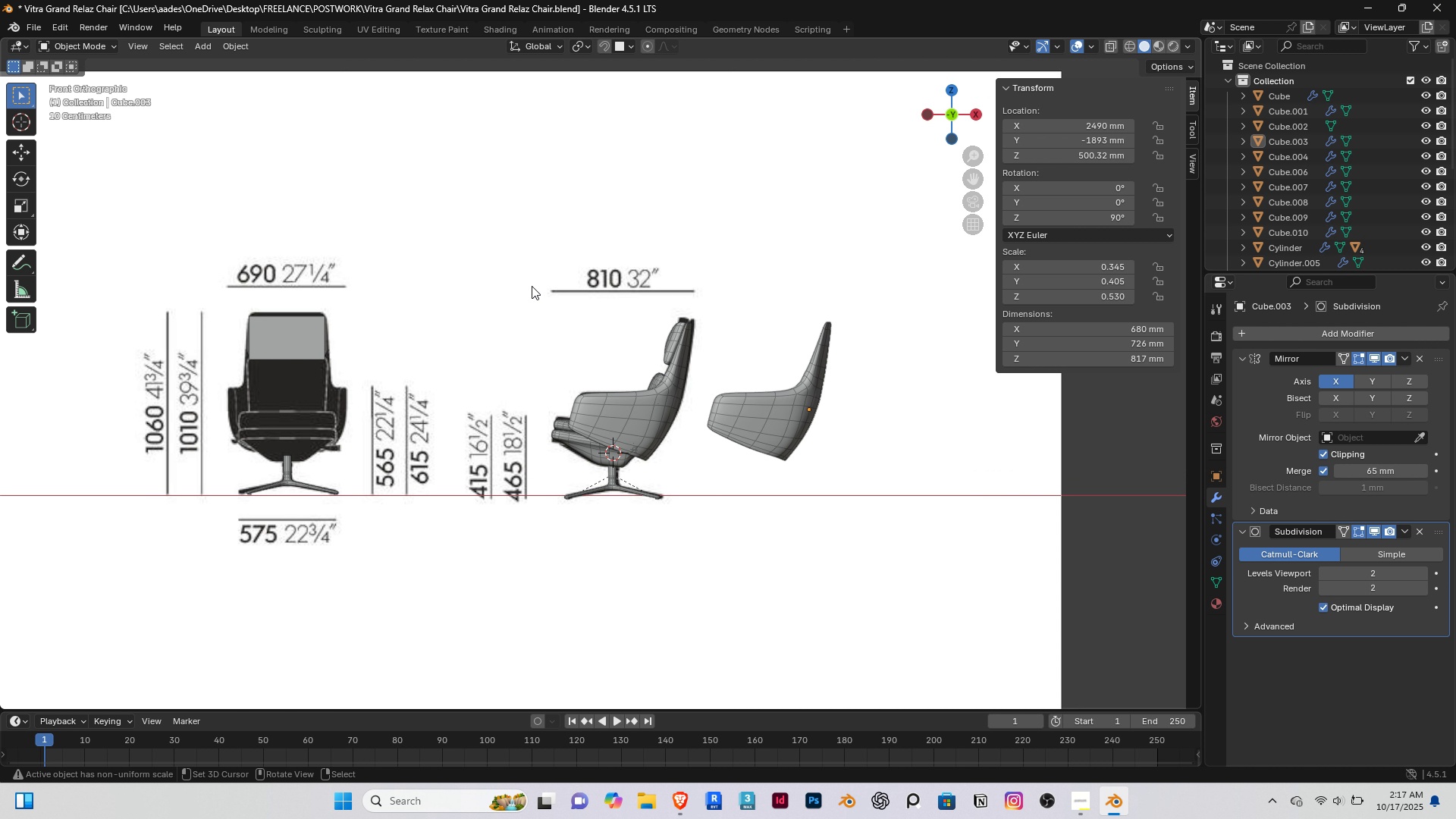 
scroll: coordinate [541, 369], scroll_direction: down, amount: 2.0
 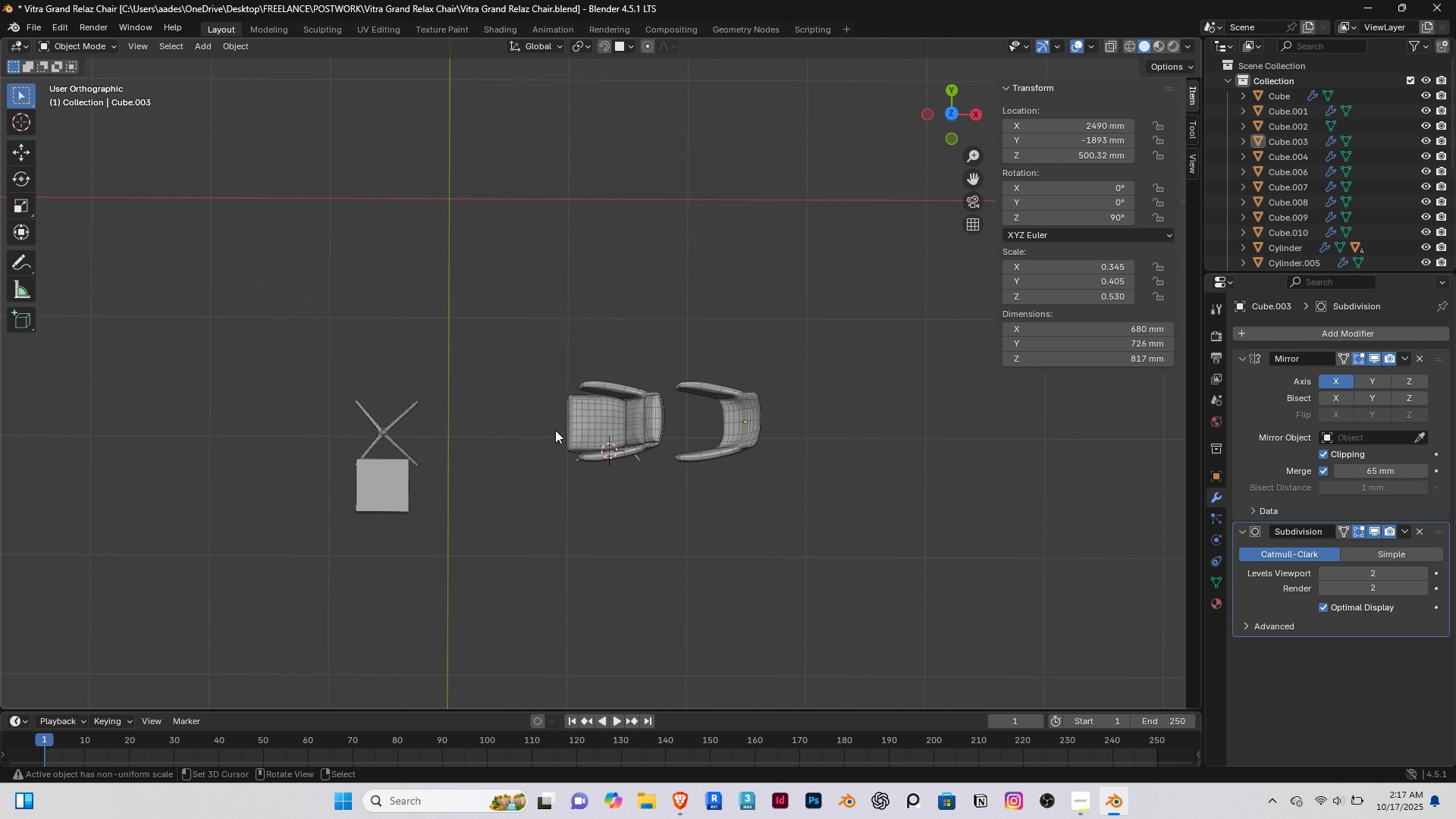 
key(Home)
 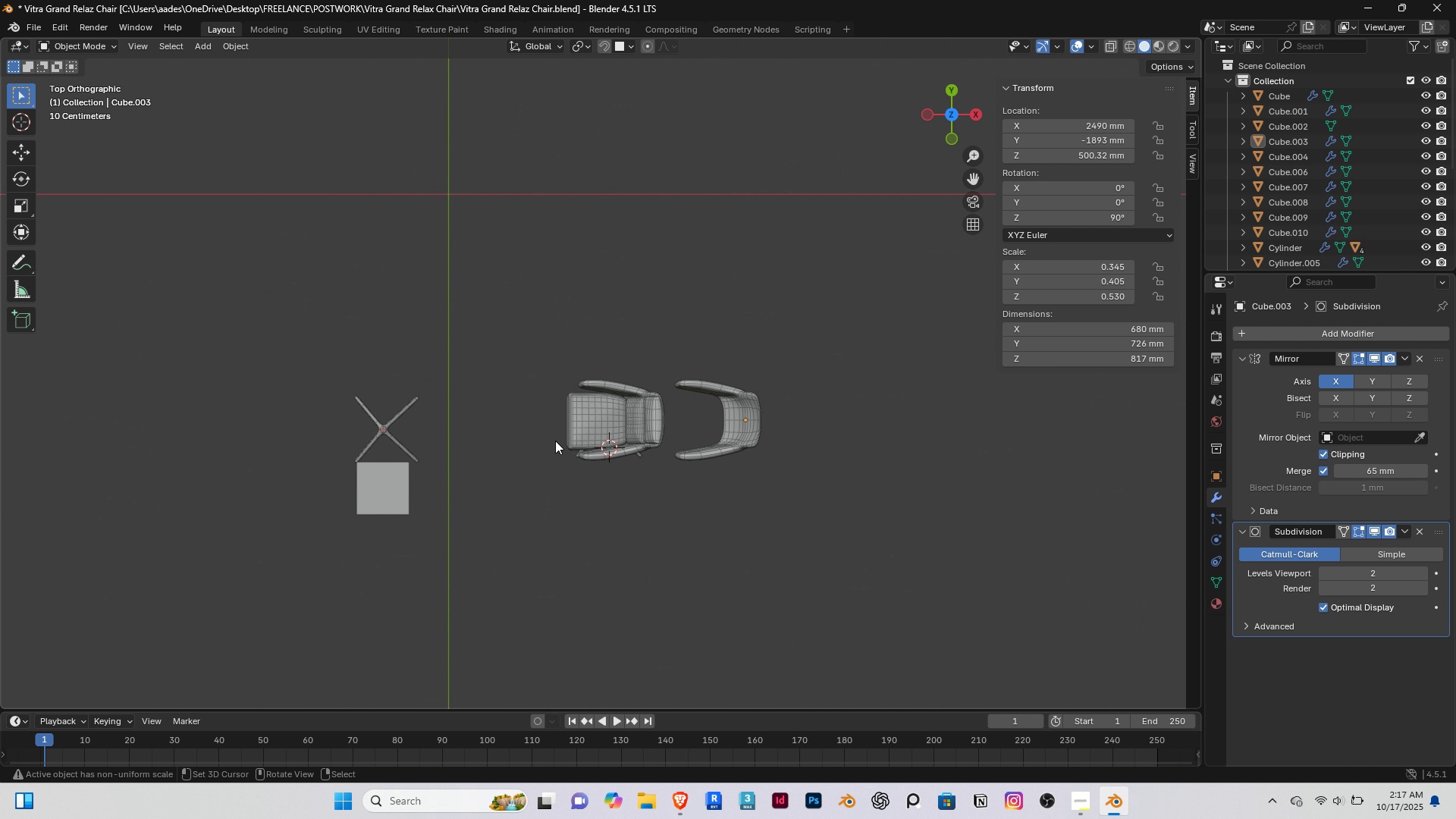 
scroll: coordinate [554, 441], scroll_direction: up, amount: 2.0
 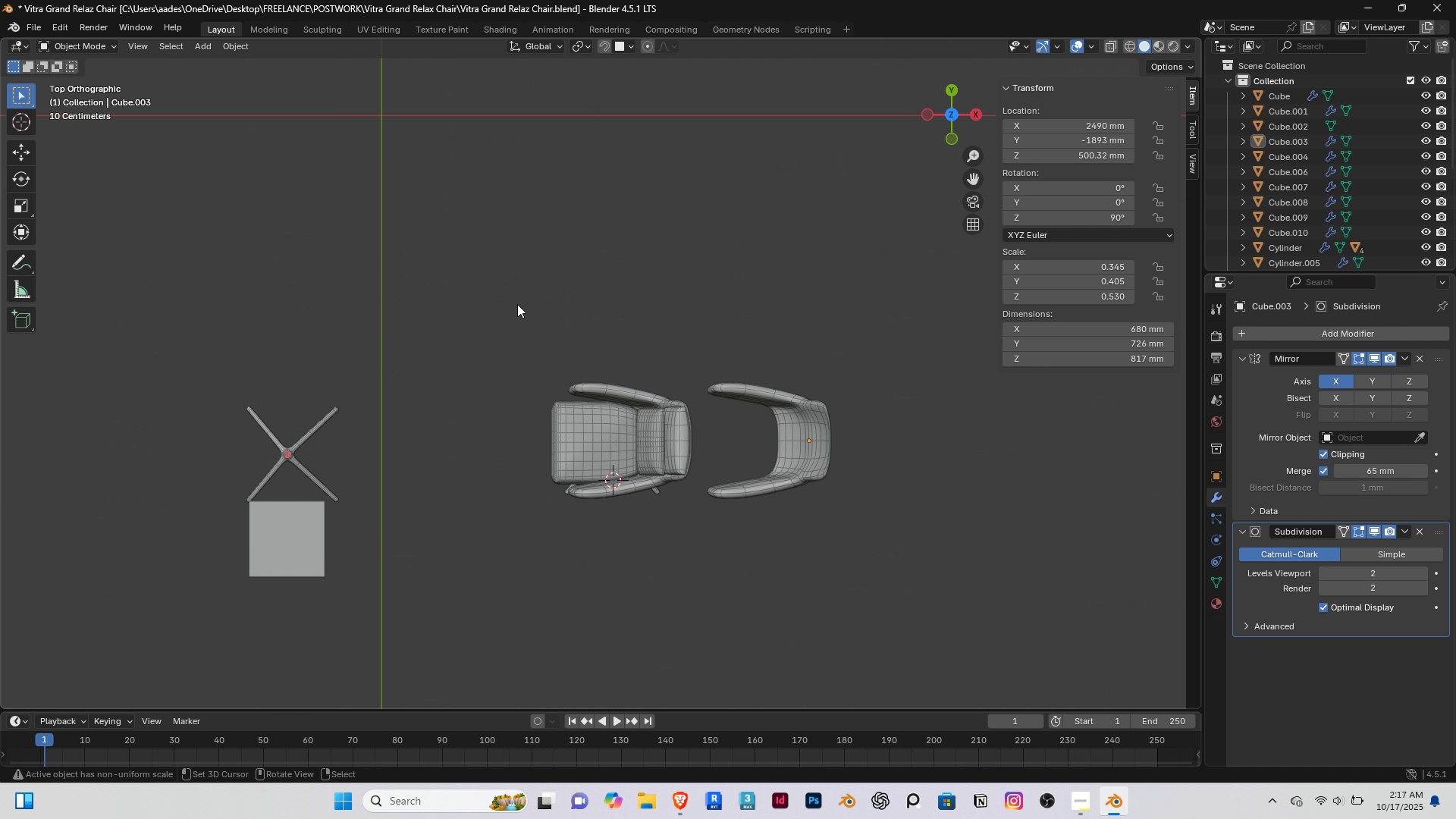 
left_click_drag(start_coordinate=[517, 304], to_coordinate=[696, 537])
 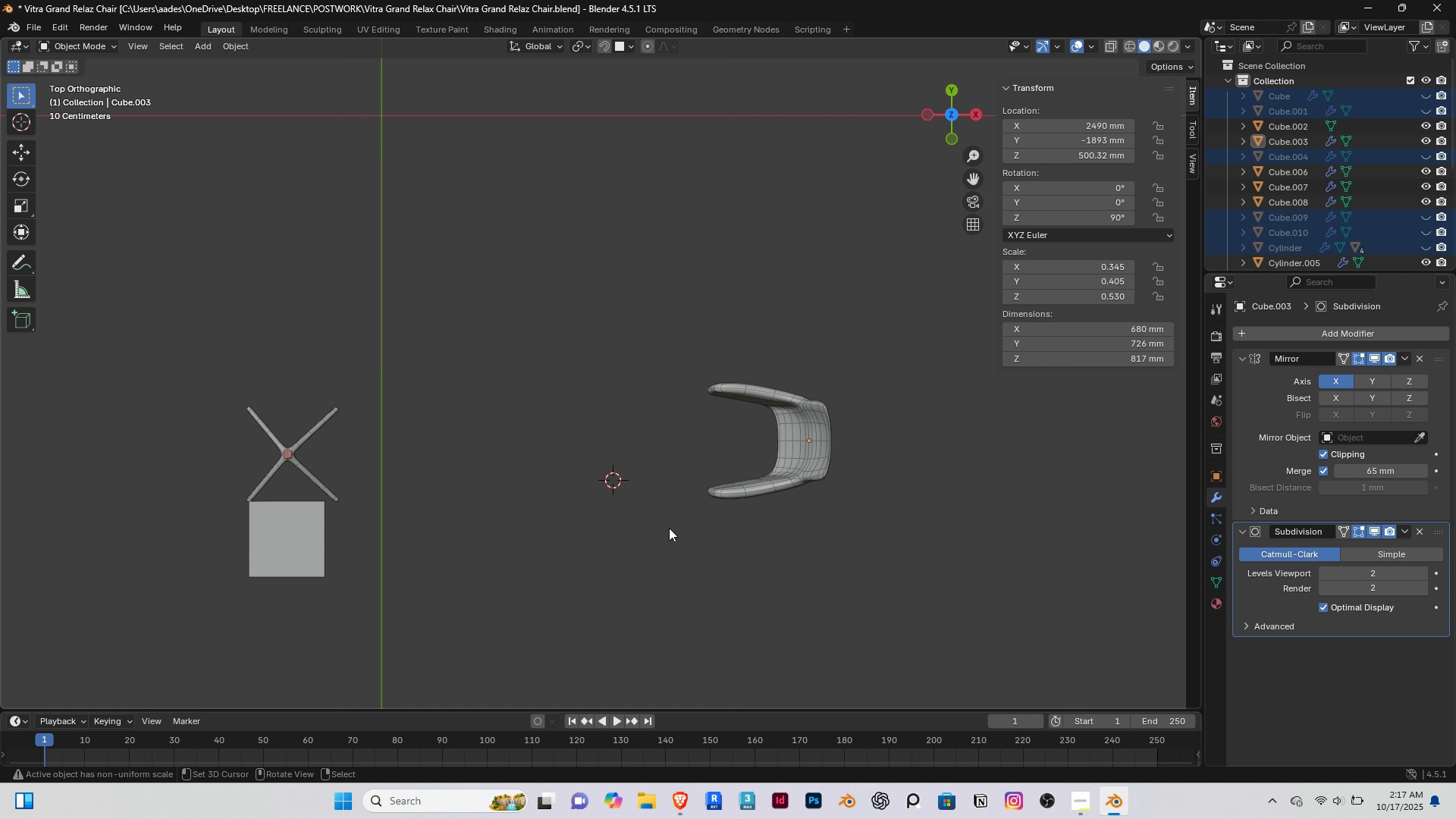 
key(H)
 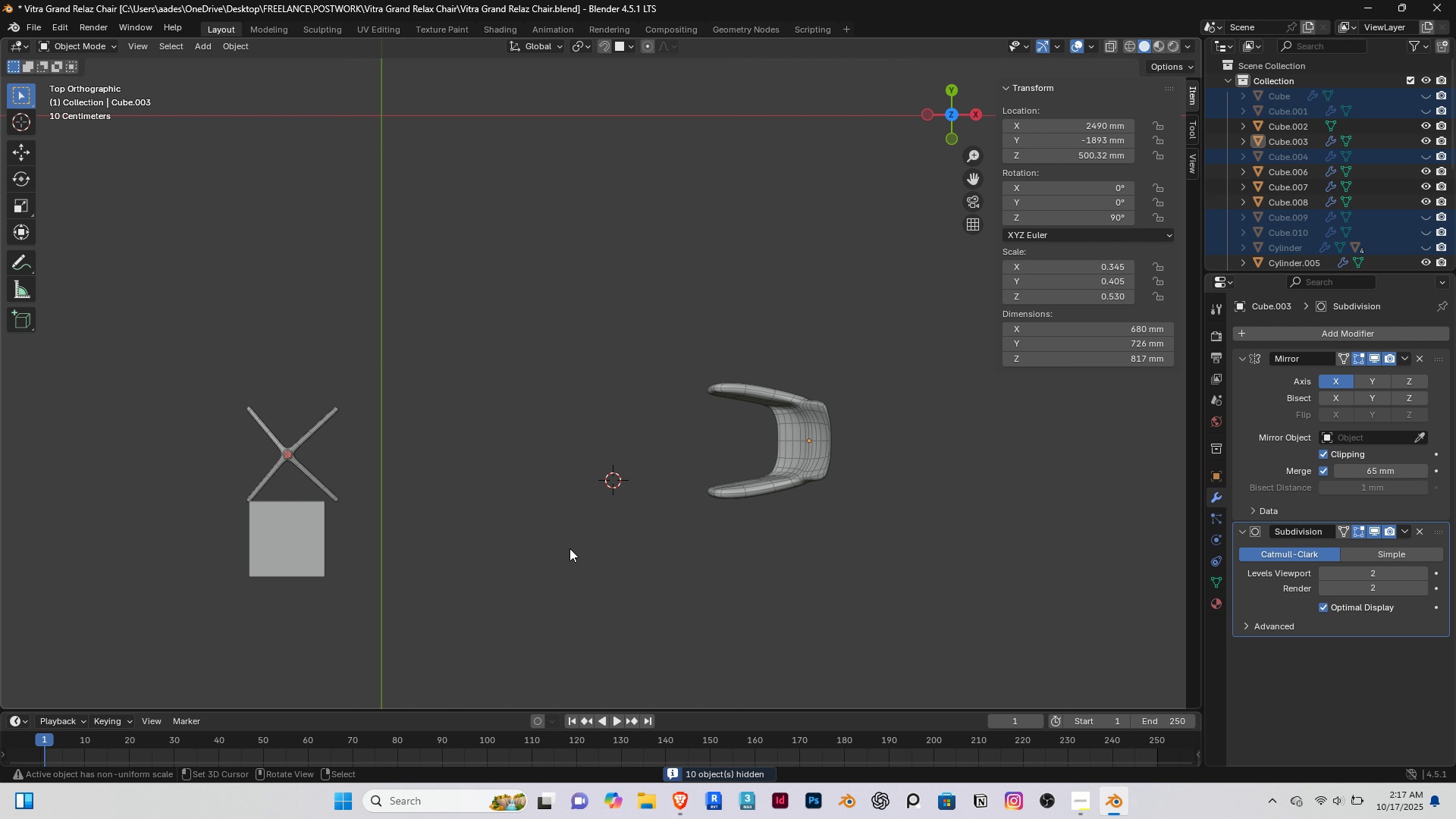 
right_click([570, 548])
 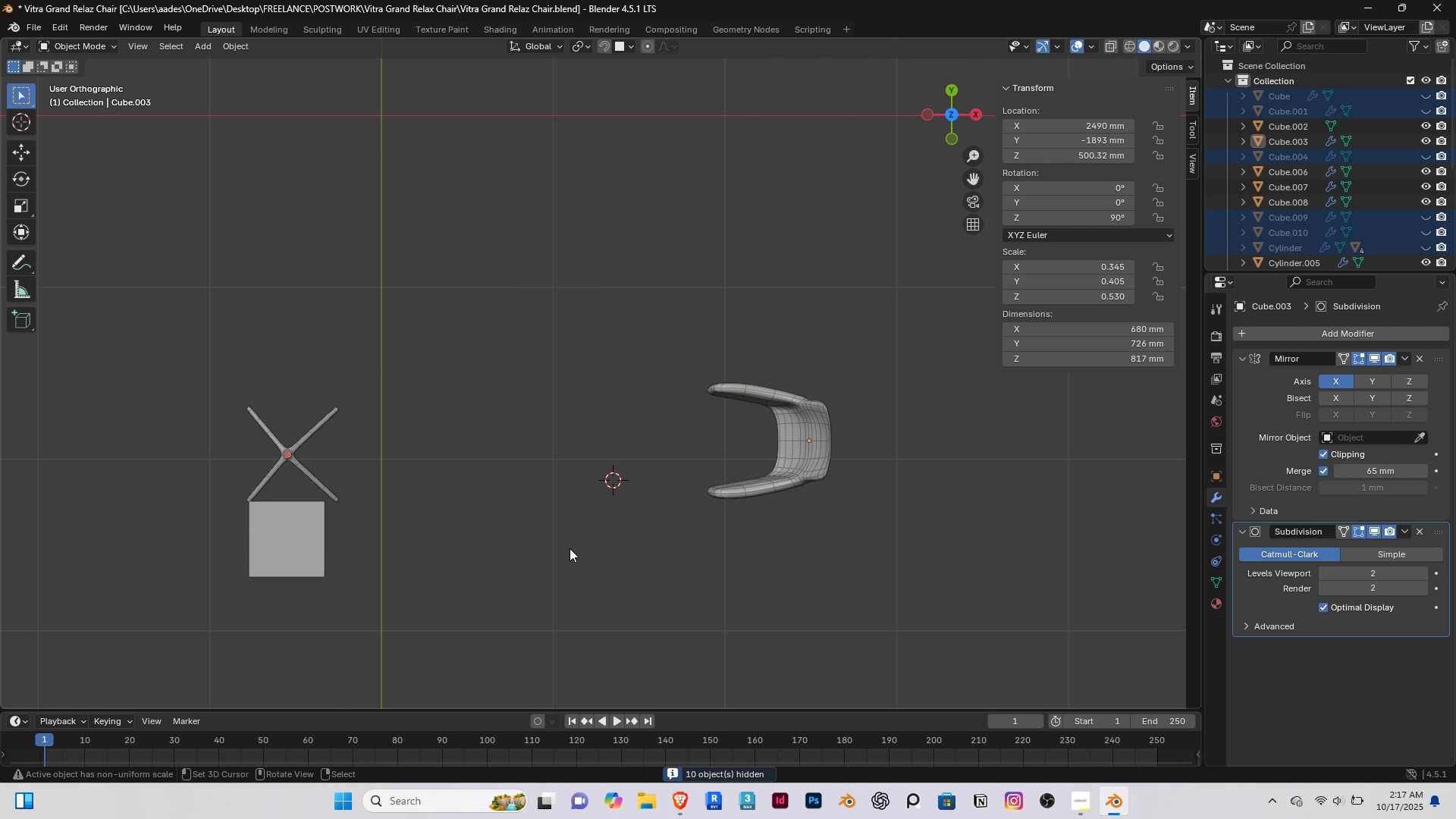 
key(End)
 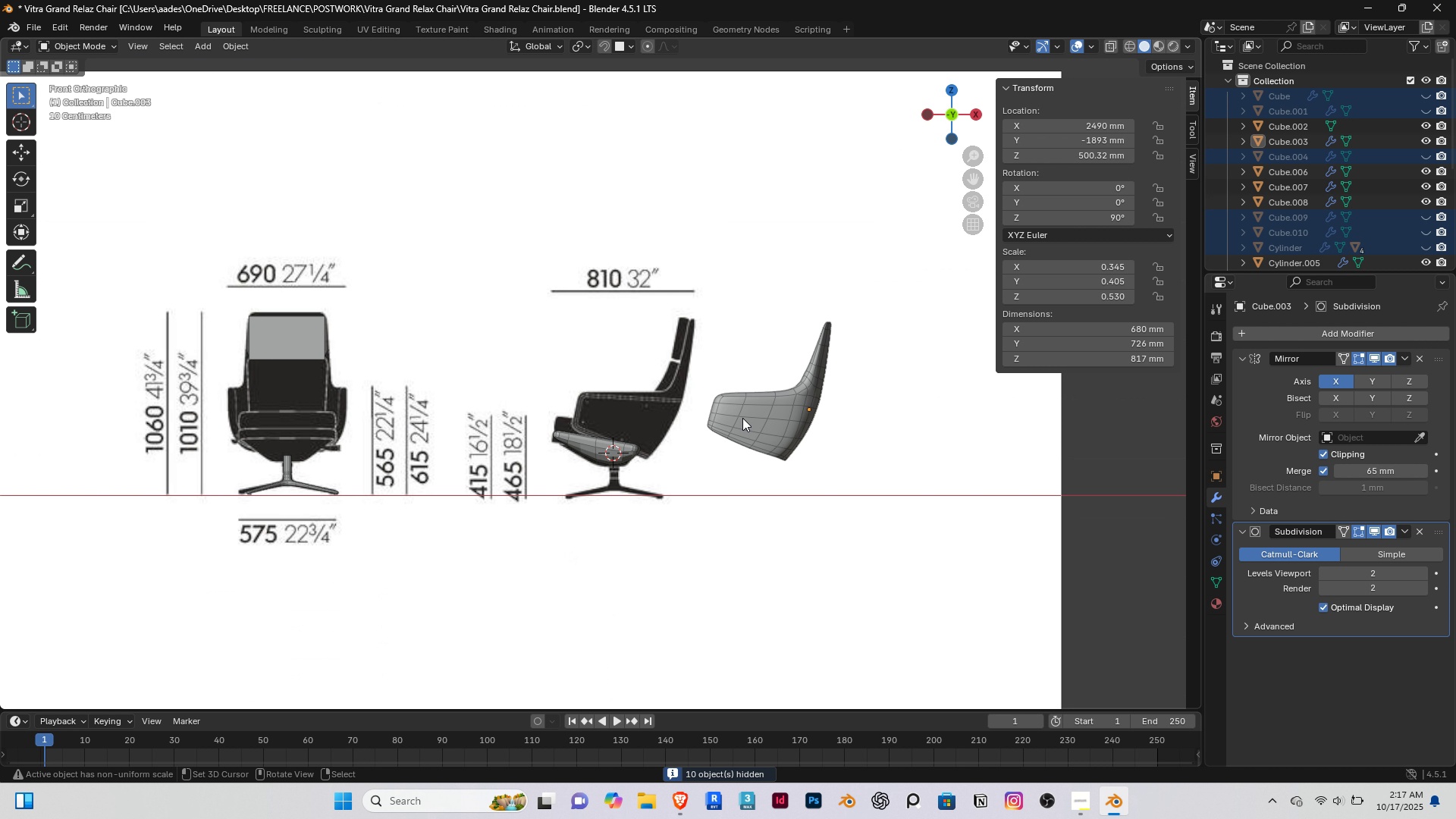 
scroll: coordinate [646, 447], scroll_direction: up, amount: 7.0
 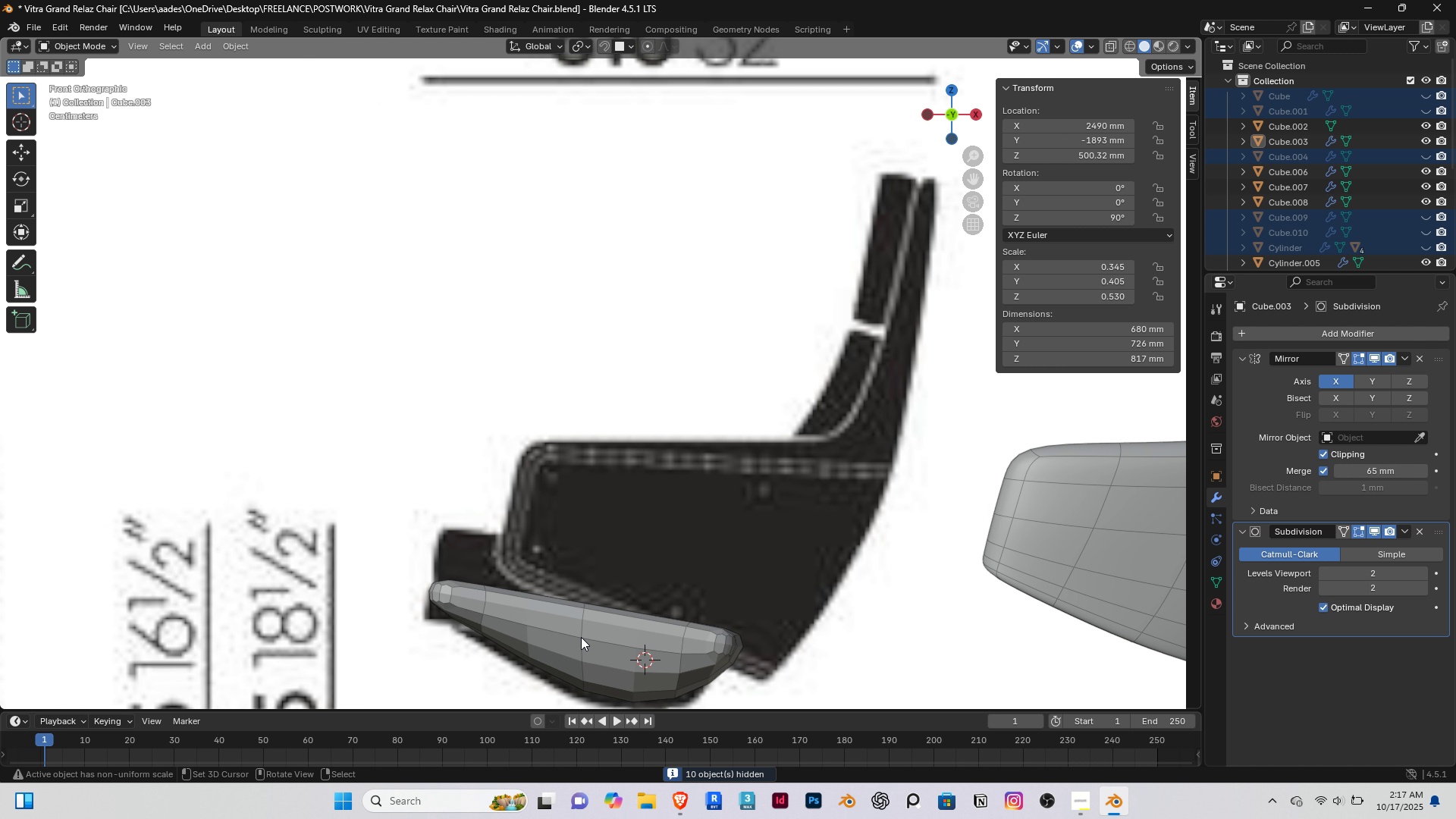 
hold_key(key=ShiftRight, duration=0.32)
 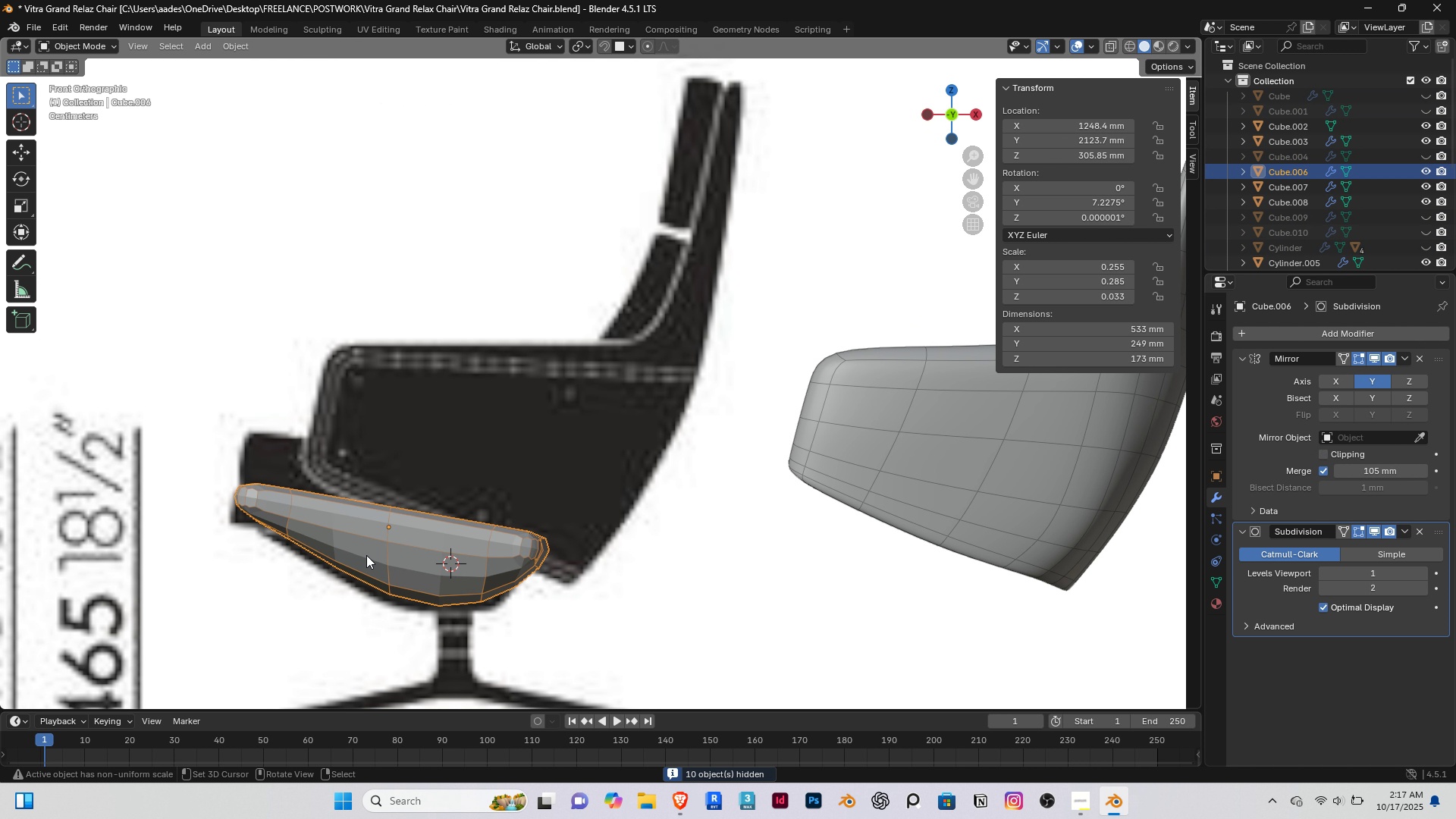 
right_click([366, 555])
 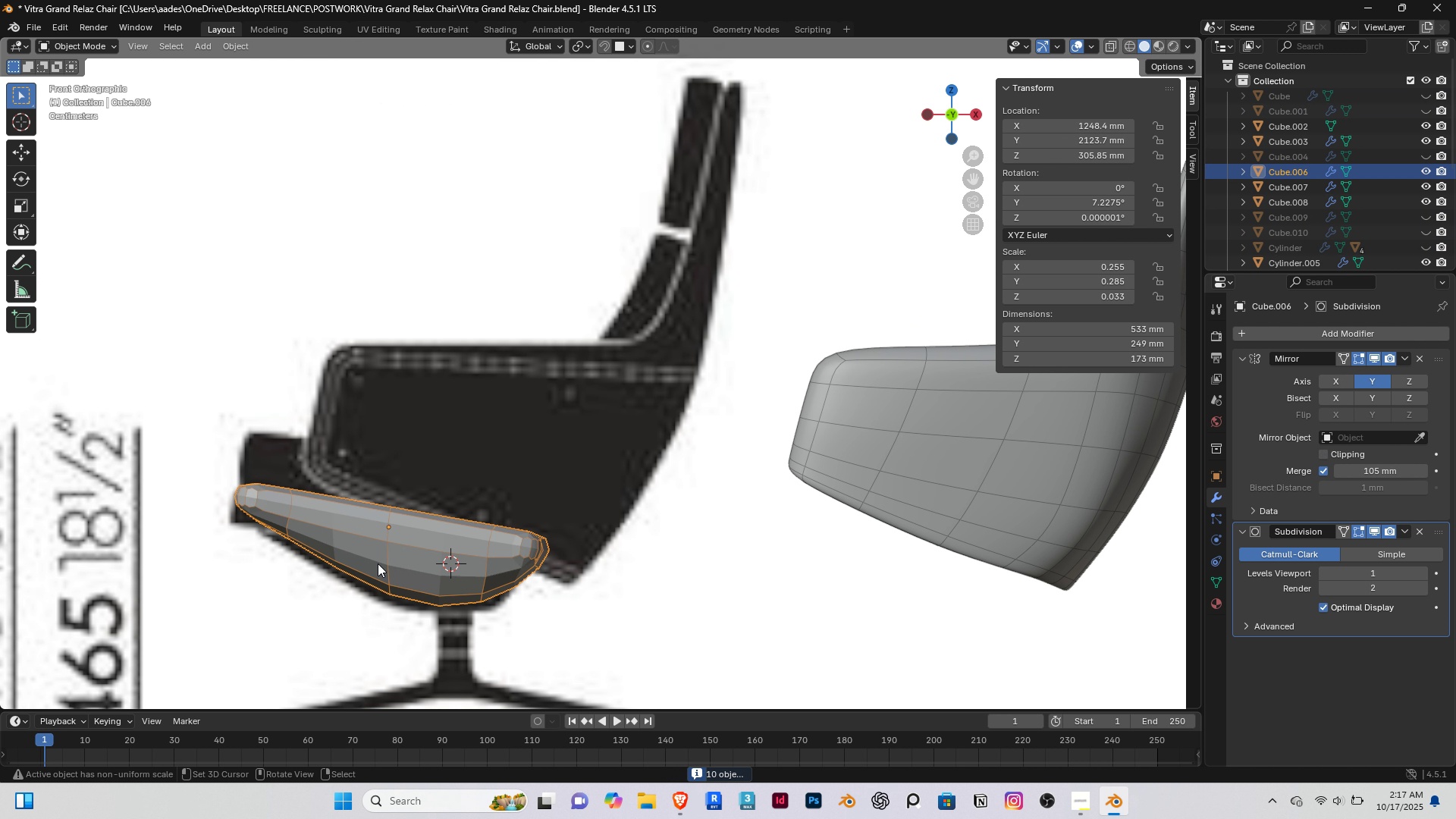 
scroll: coordinate [378, 563], scroll_direction: down, amount: 5.0
 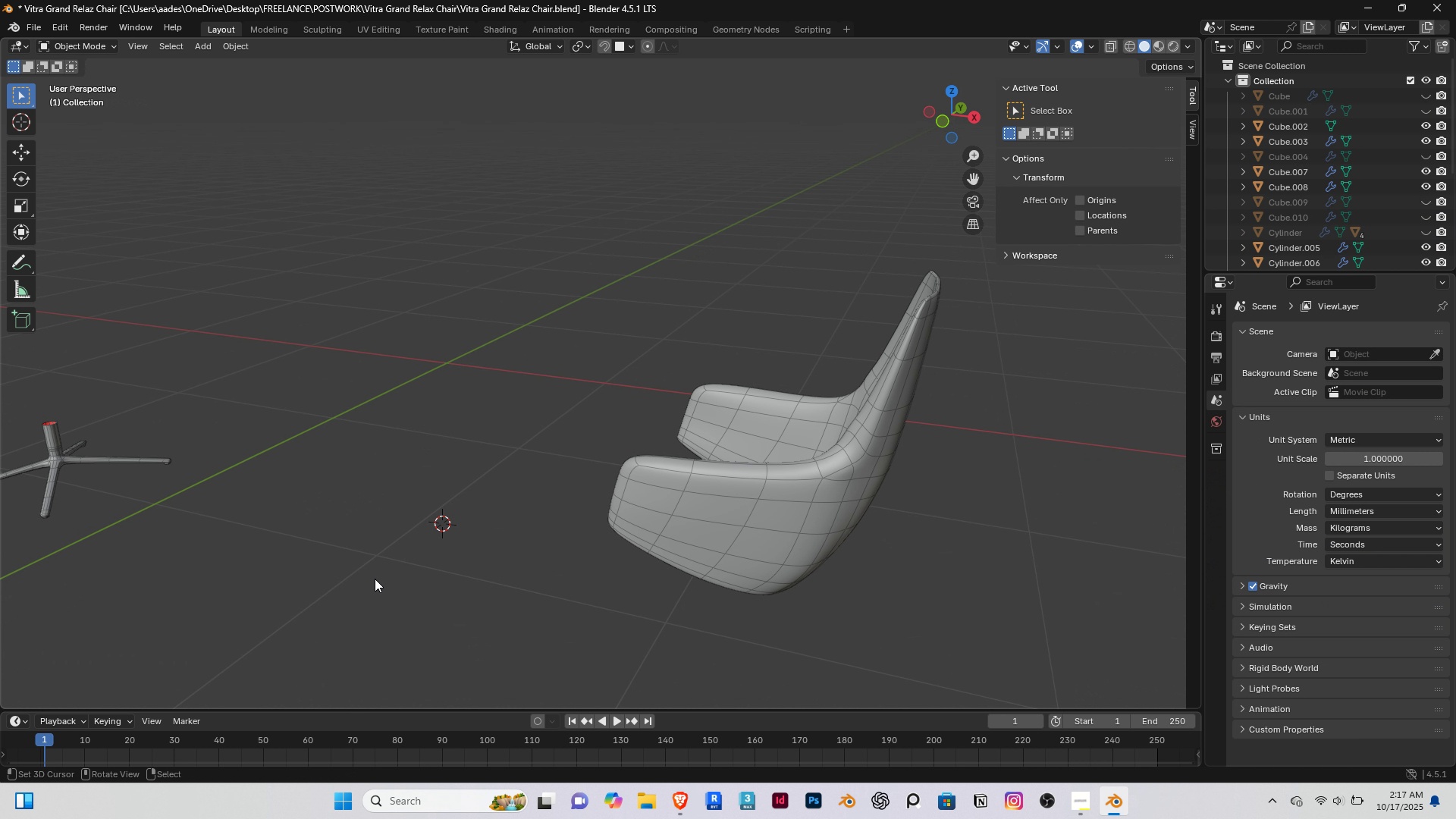 
key(Delete)
 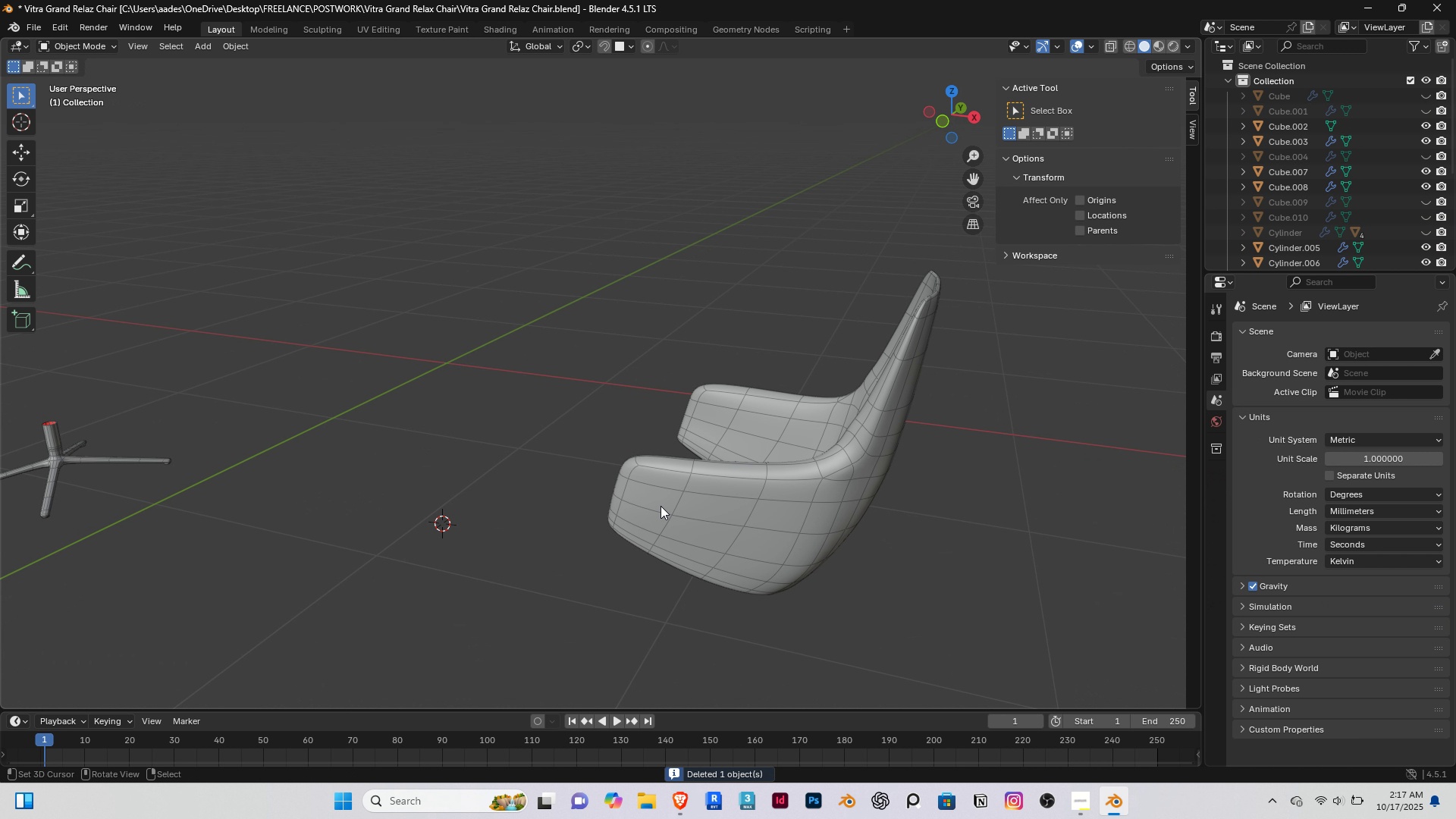 
right_click([661, 506])
 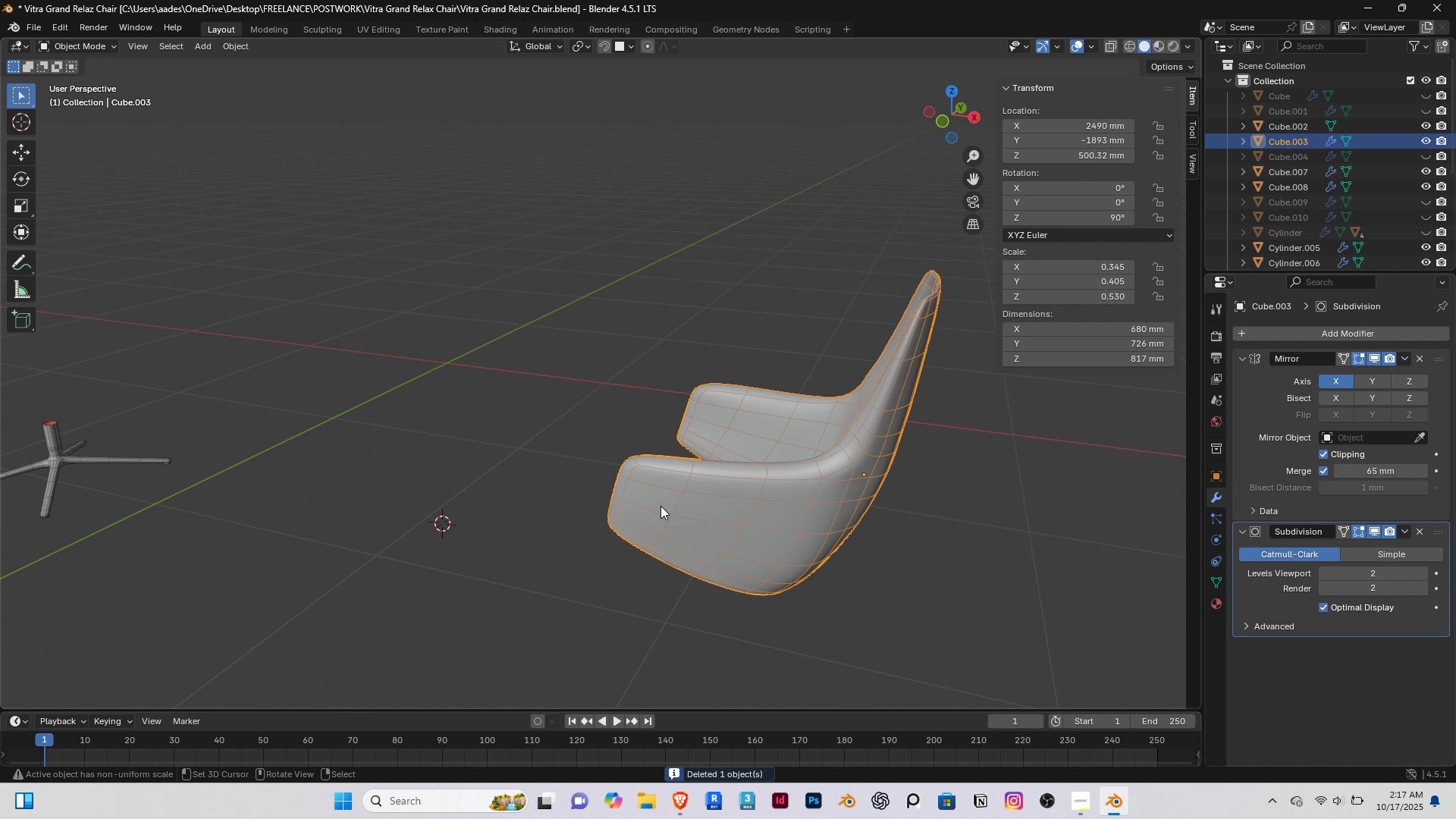 
key(End)
 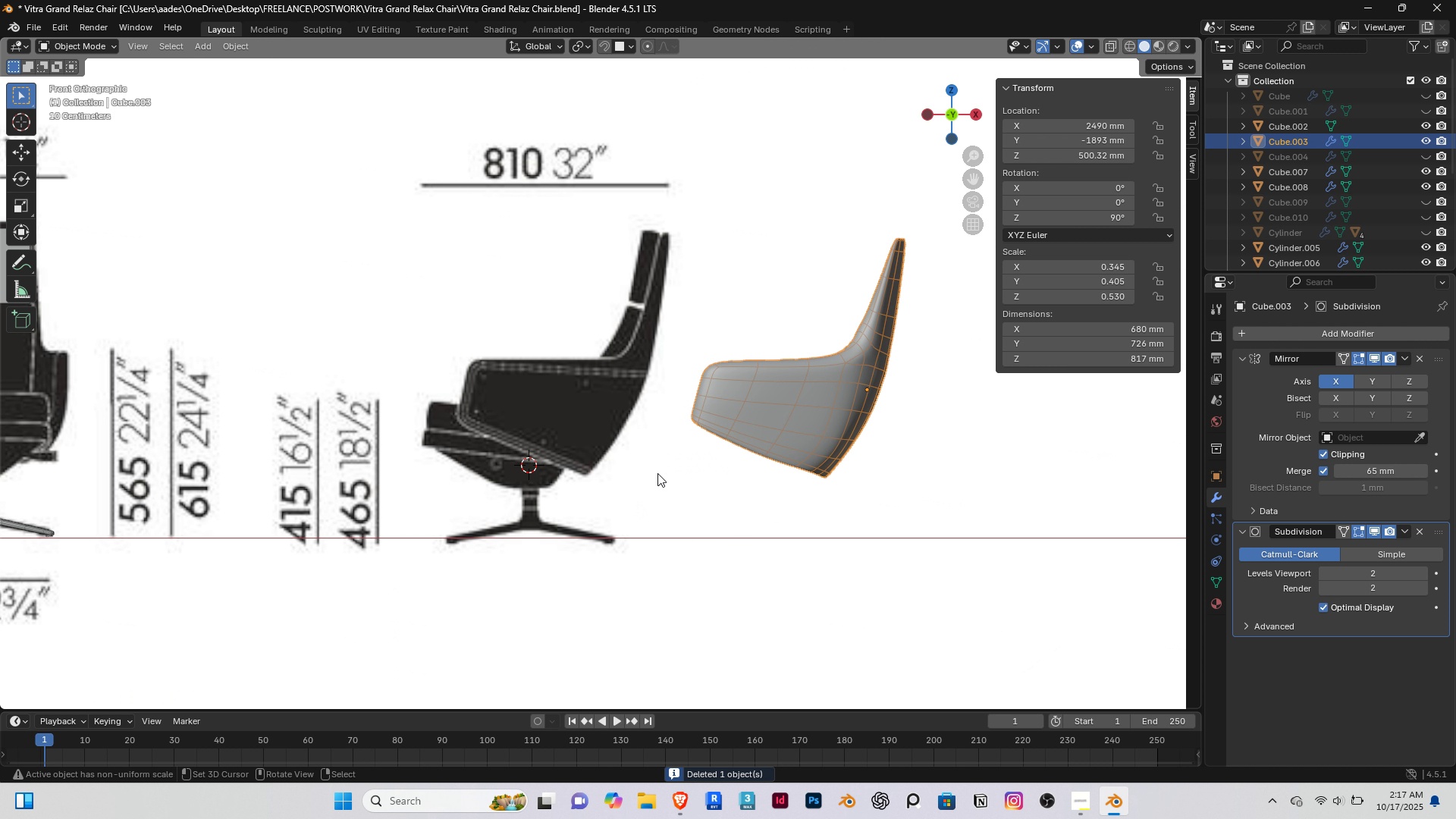 
scroll: coordinate [654, 459], scroll_direction: up, amount: 3.0
 